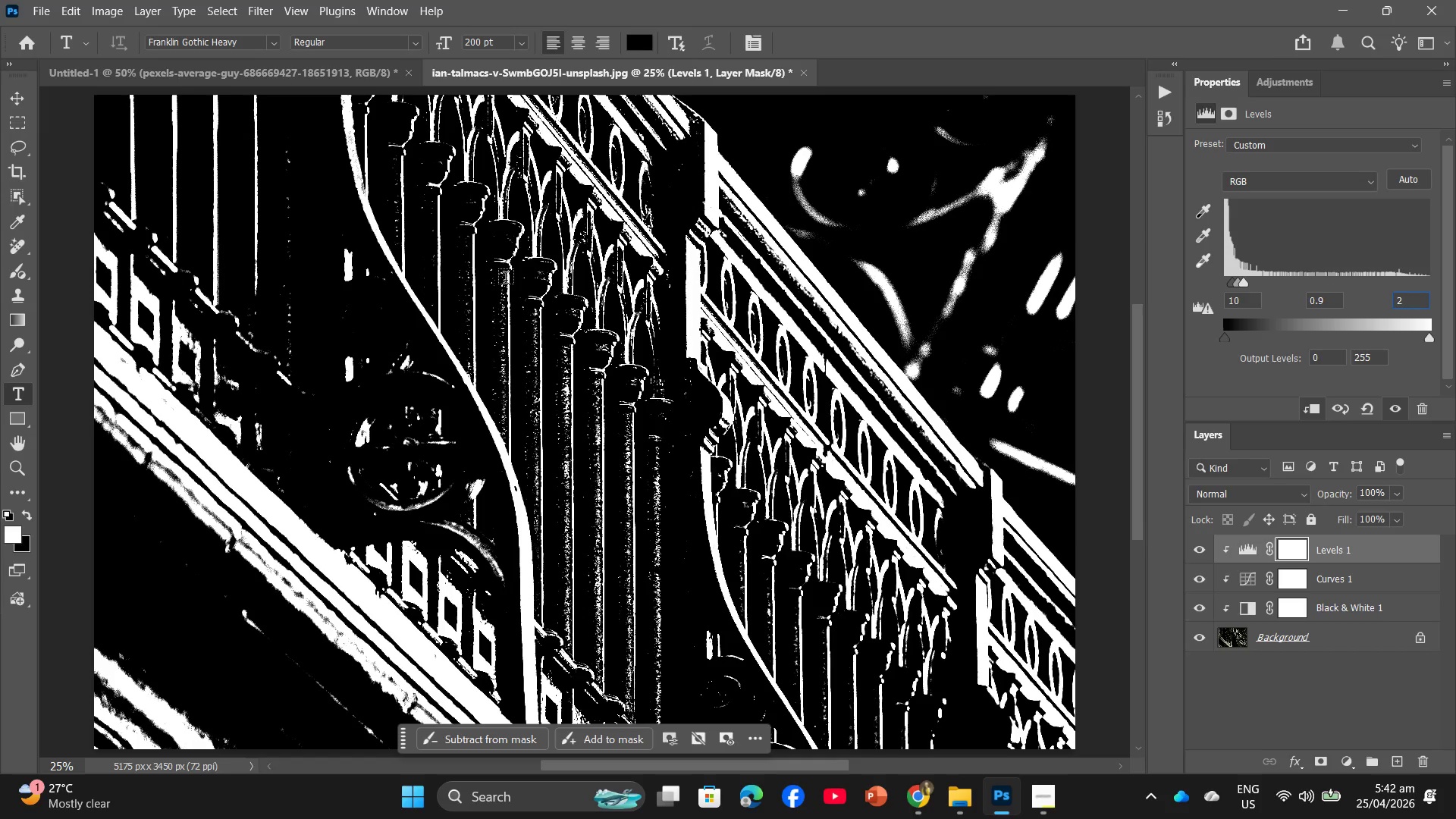 
key(Numpad3)
 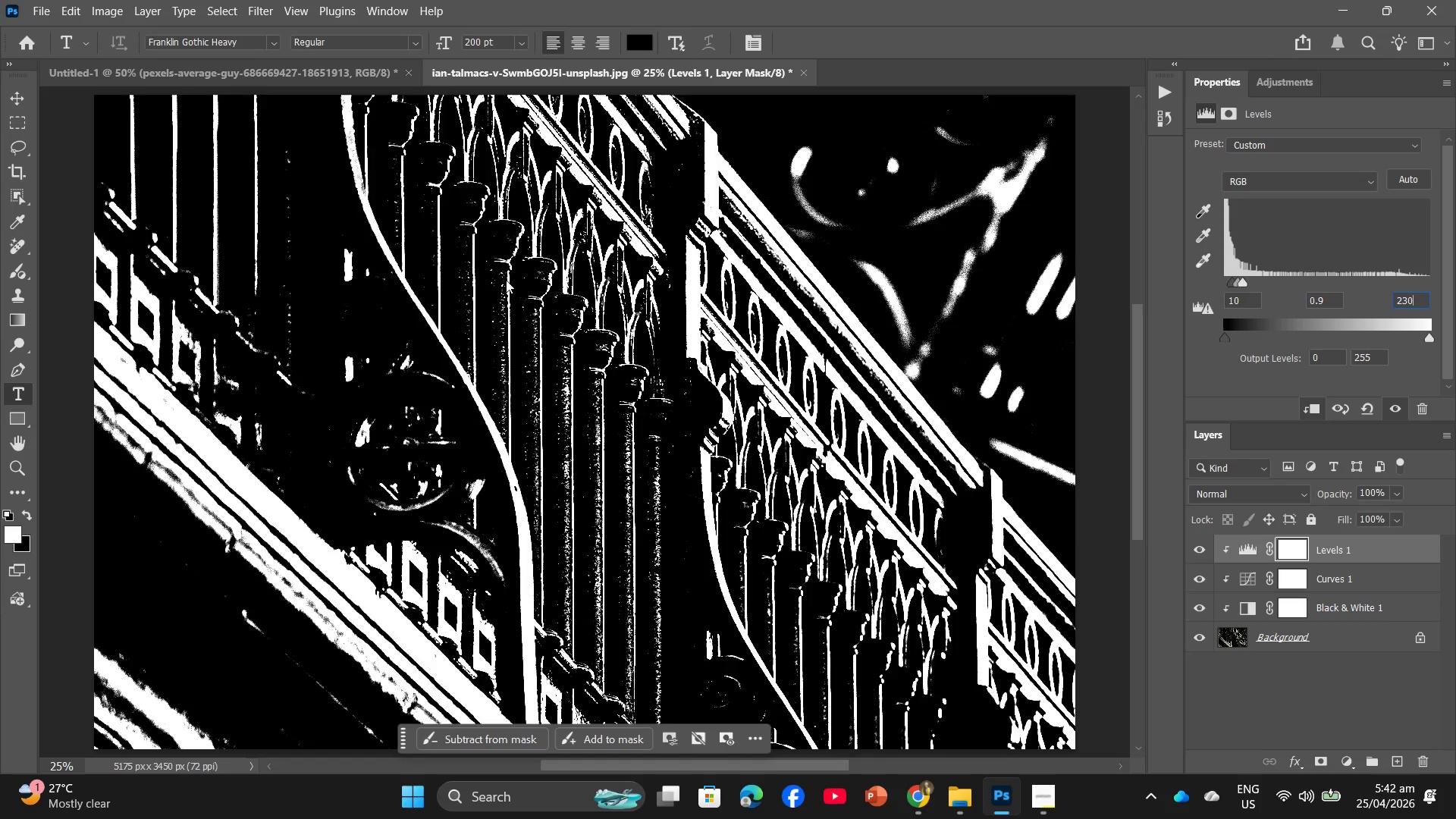 
key(Numpad0)
 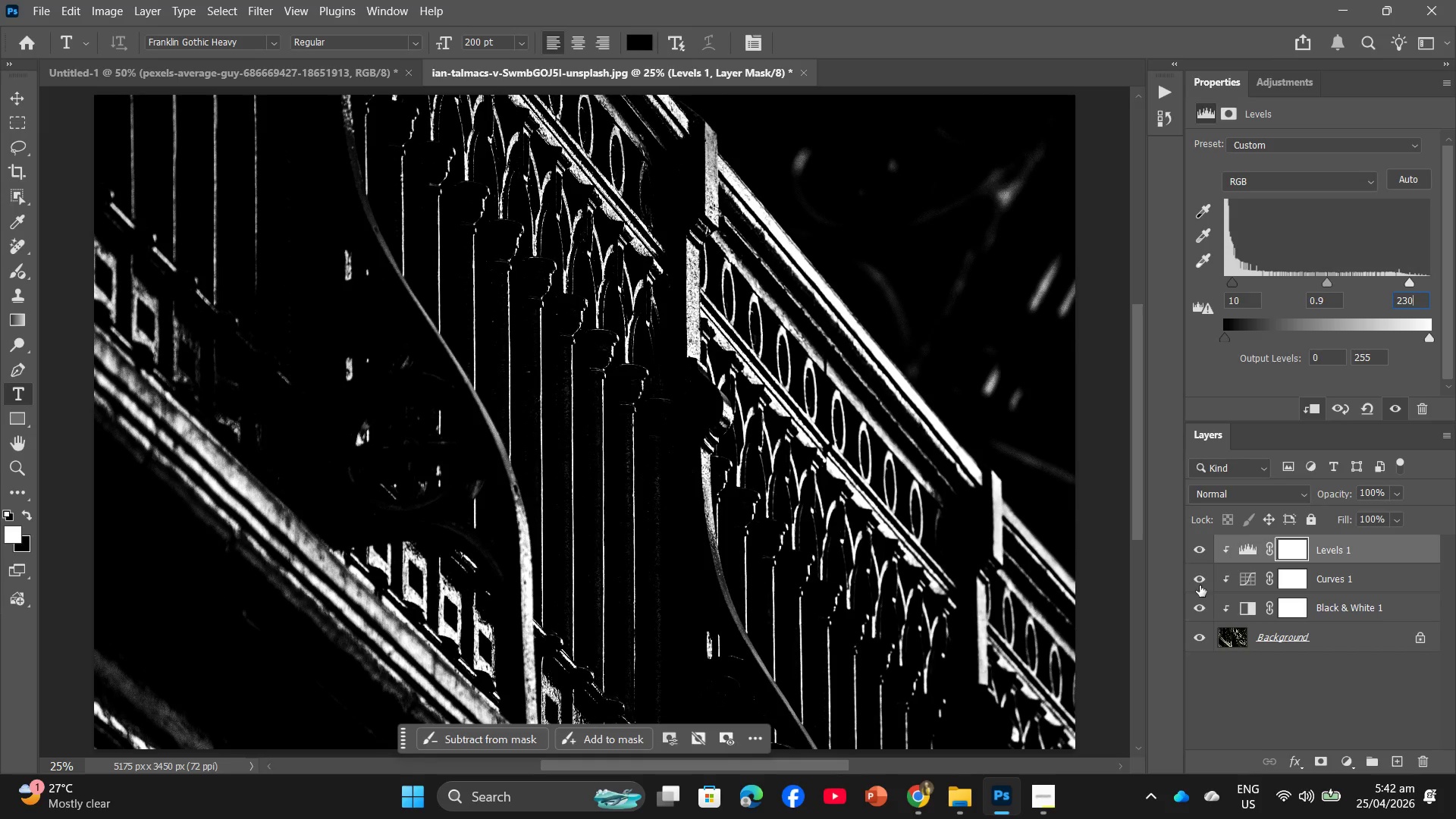 
left_click([1333, 613])
 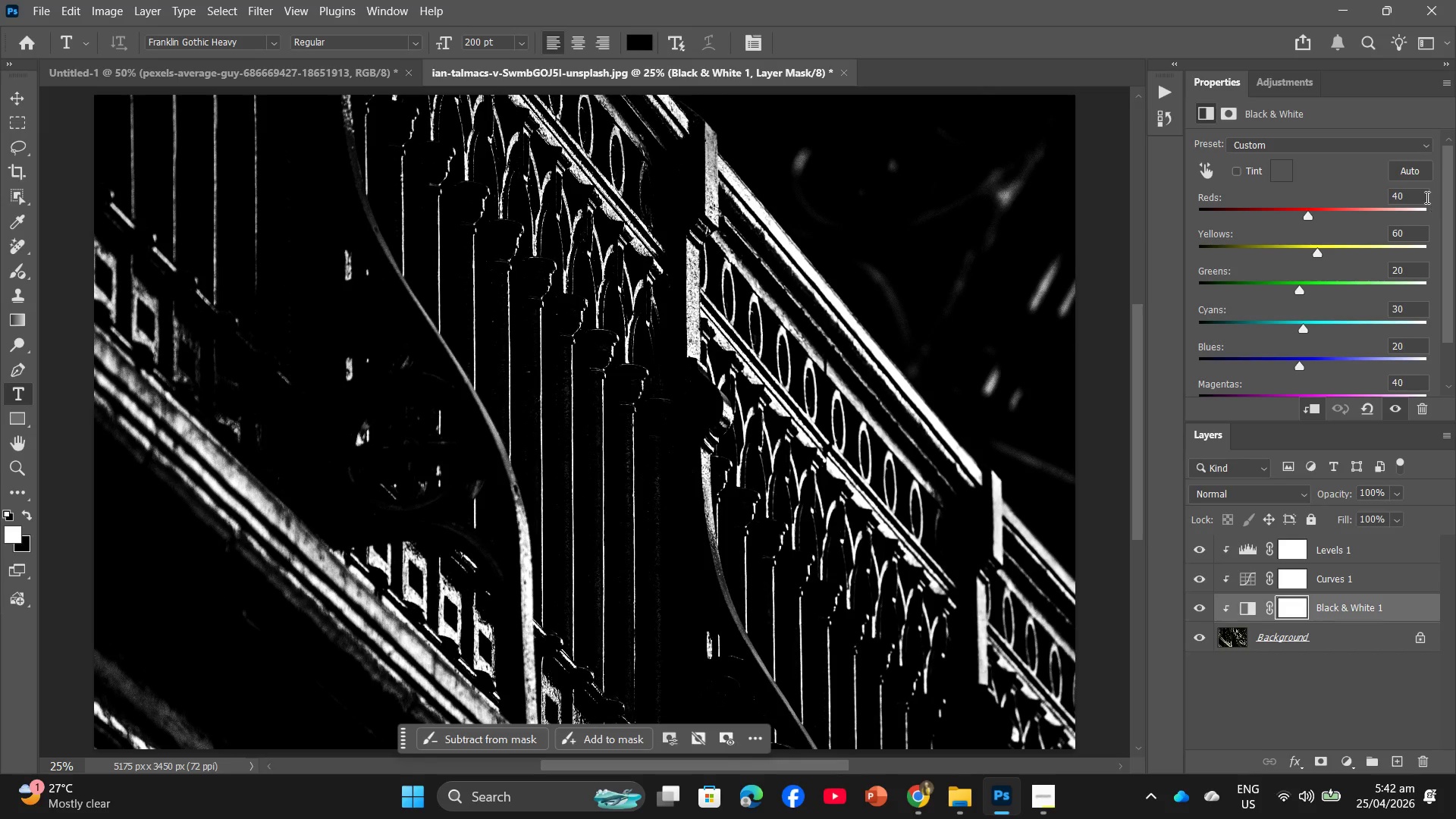 
left_click_drag(start_coordinate=[1421, 197], to_coordinate=[1381, 198])
 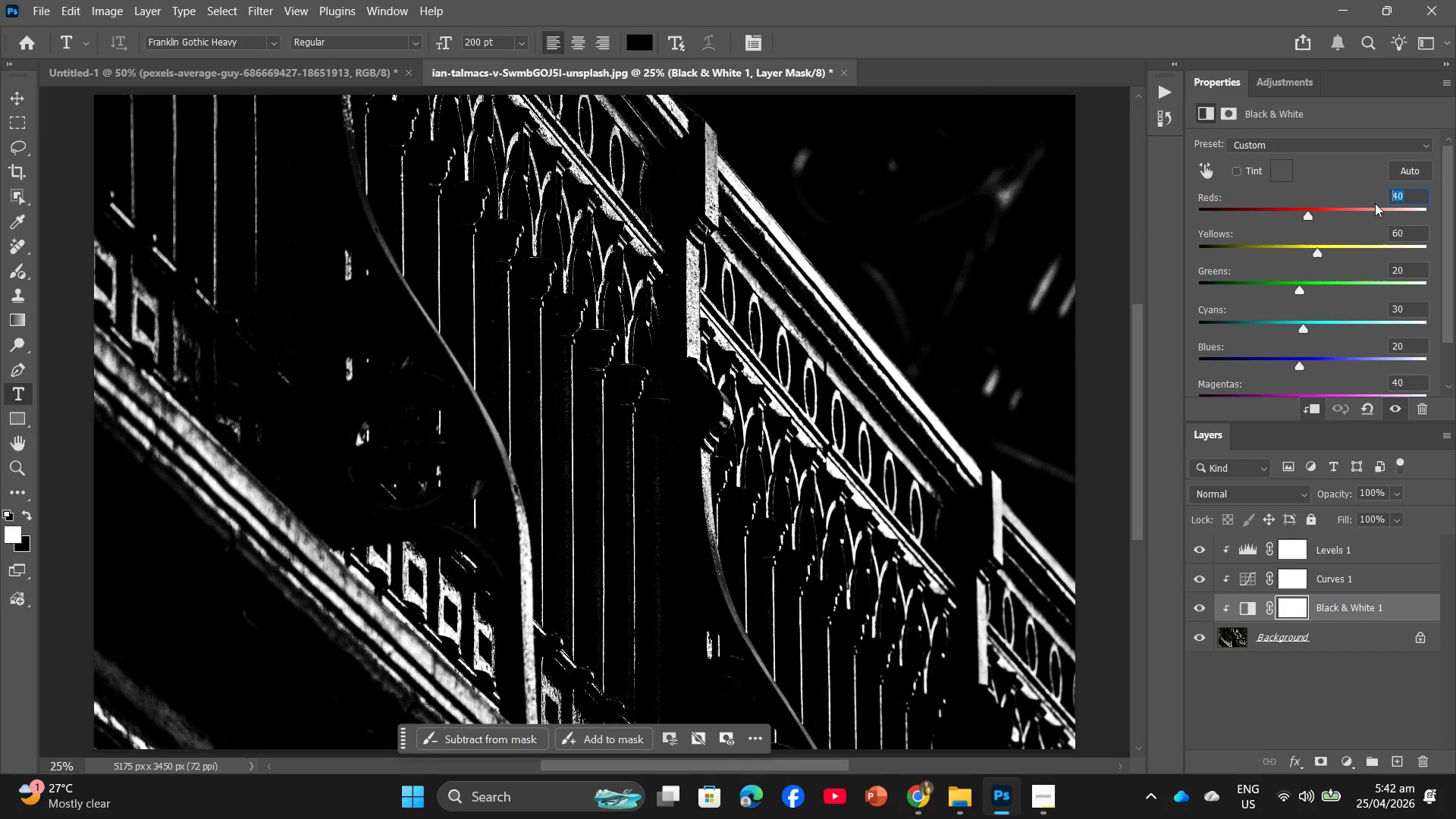 
key(Numpad2)
 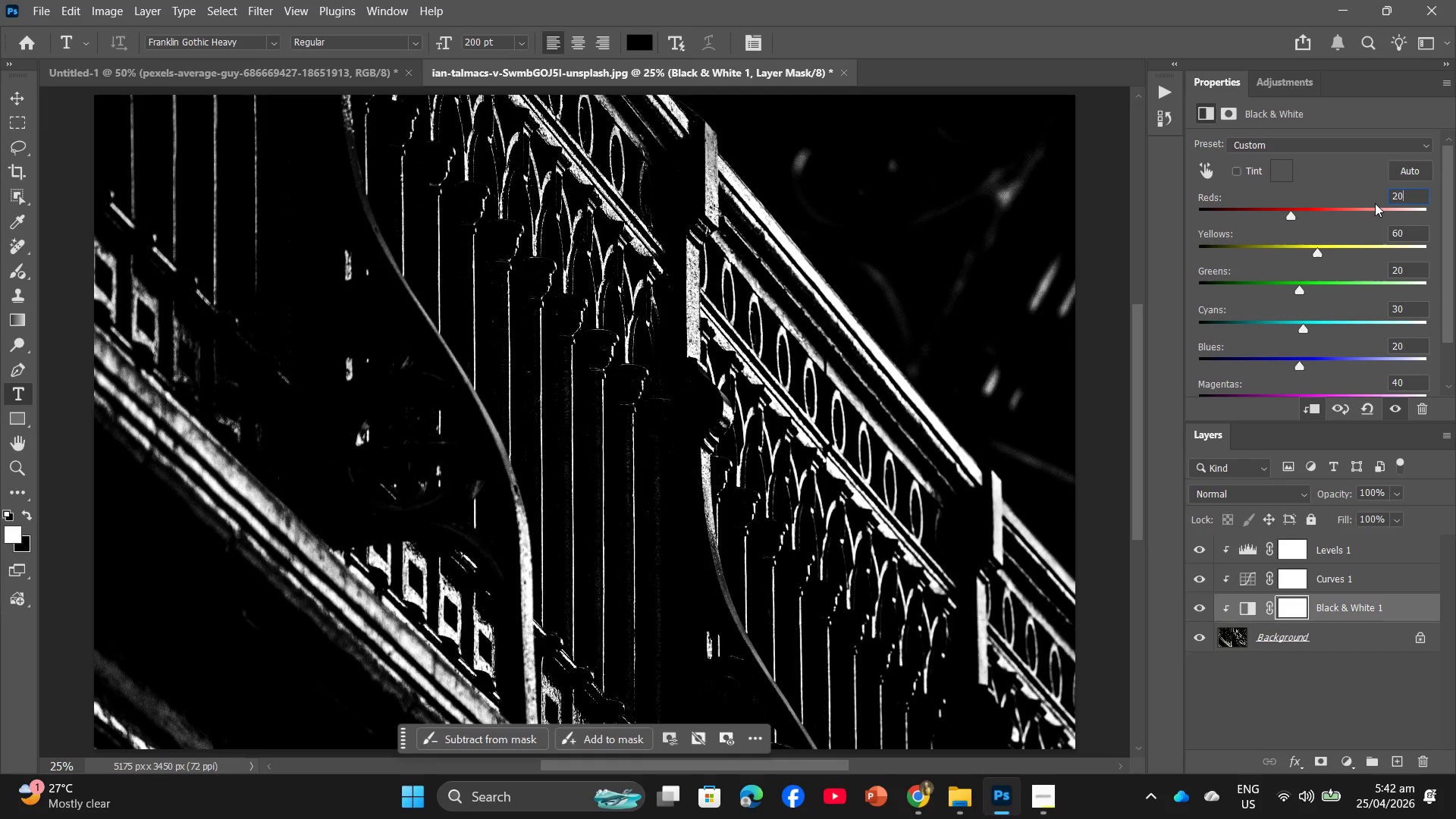 
key(Numpad0)
 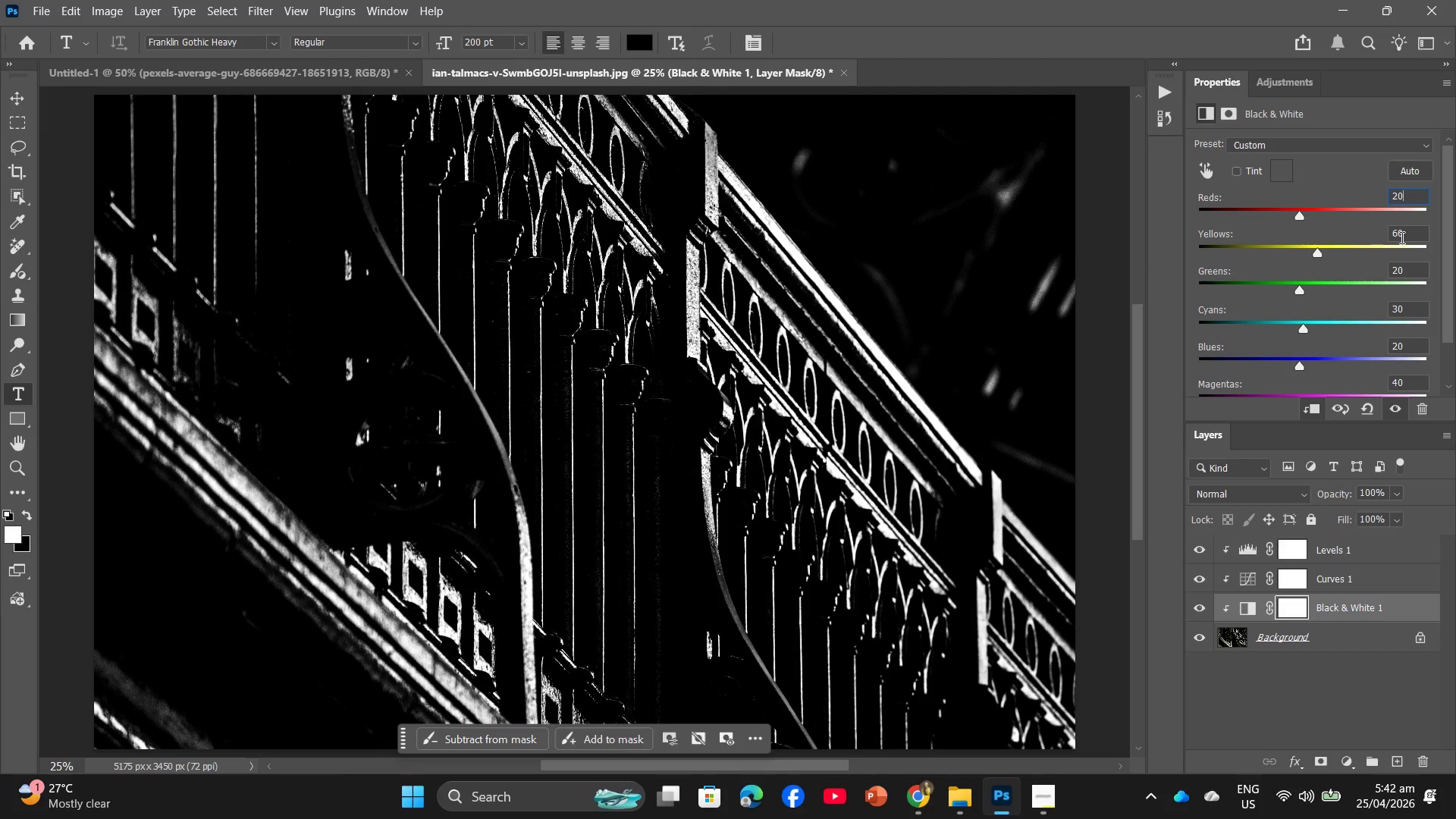 
left_click_drag(start_coordinate=[1412, 234], to_coordinate=[1401, 235])
 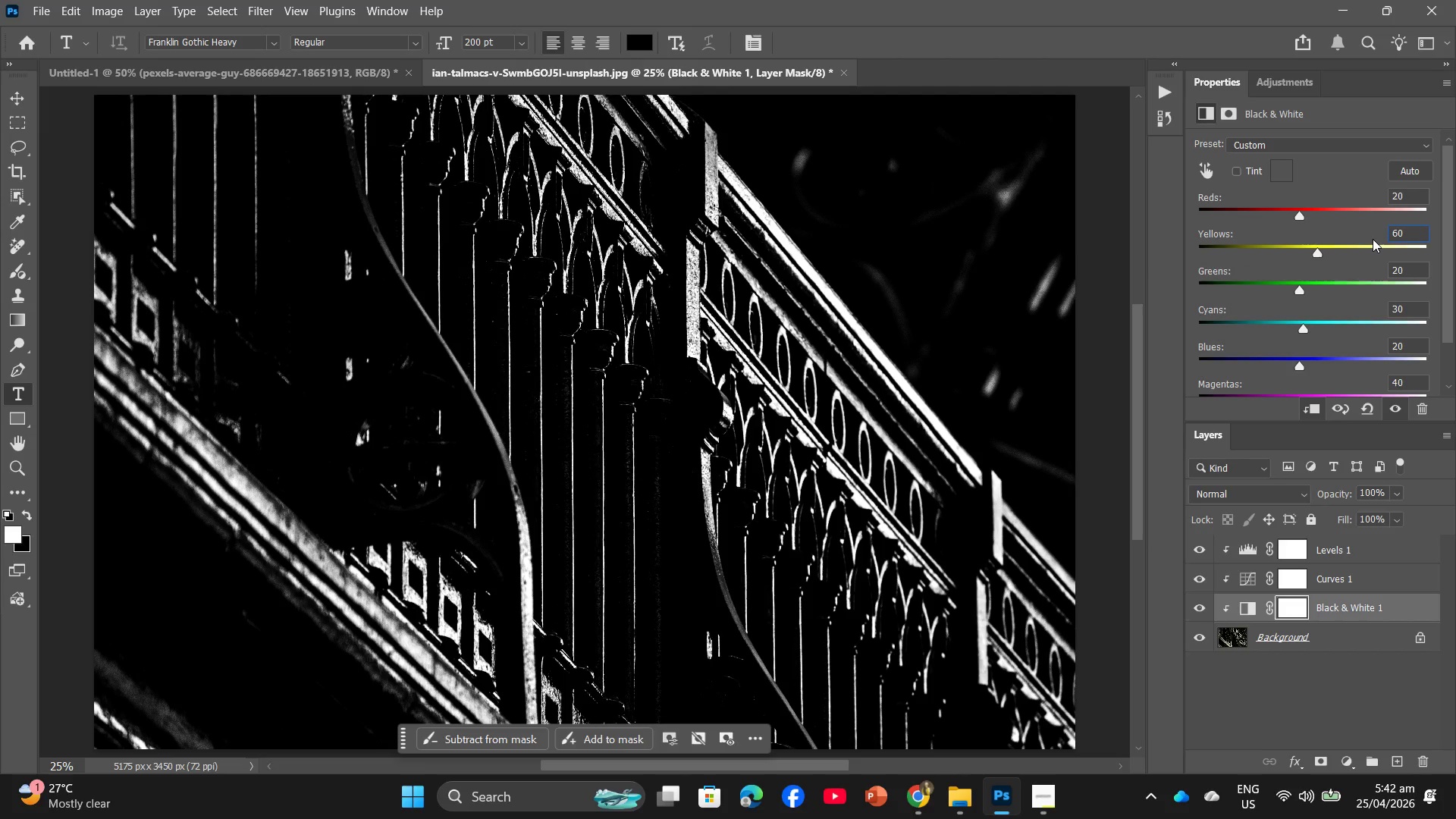 
key(Backspace)
 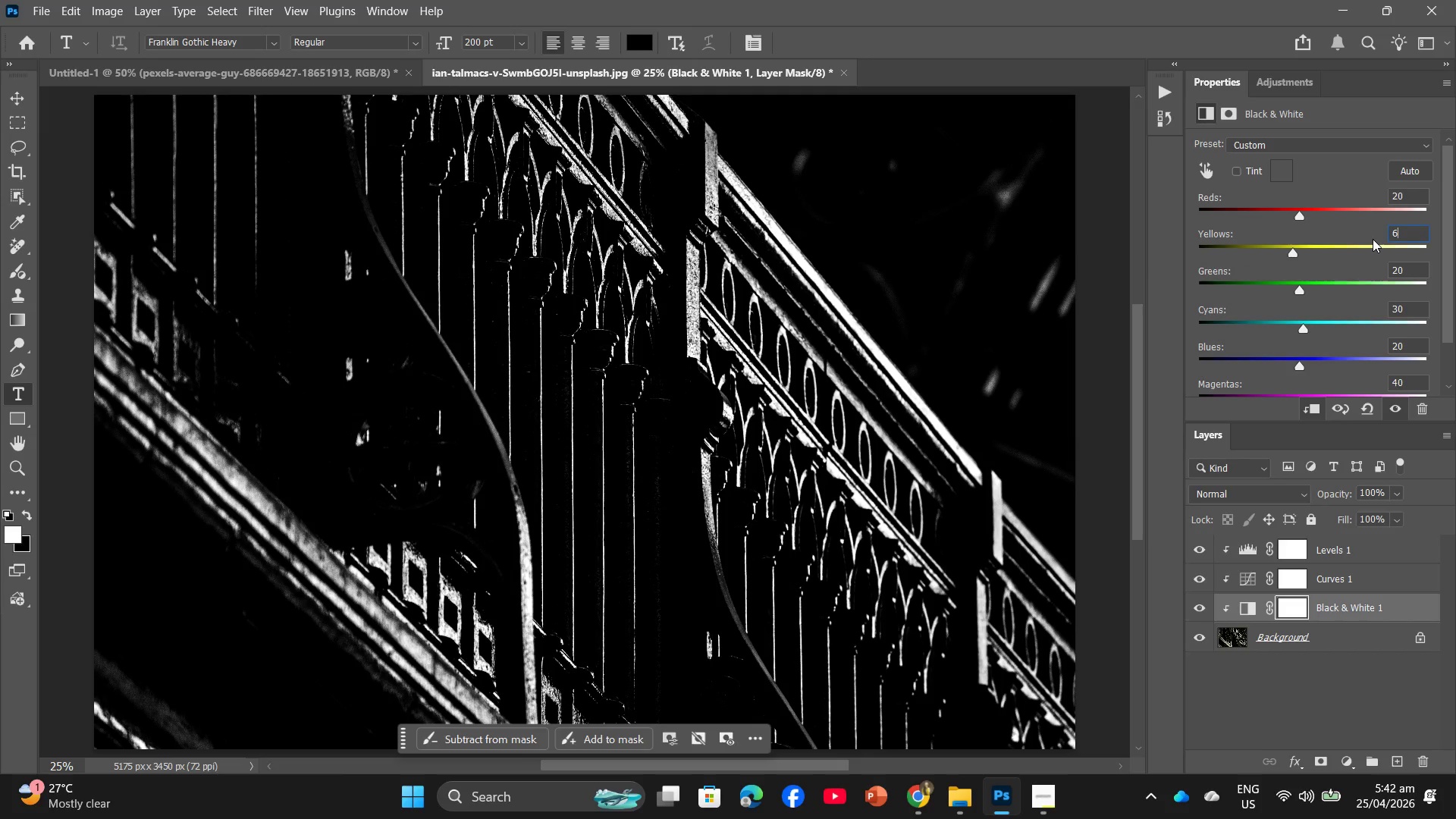 
key(Backspace)
 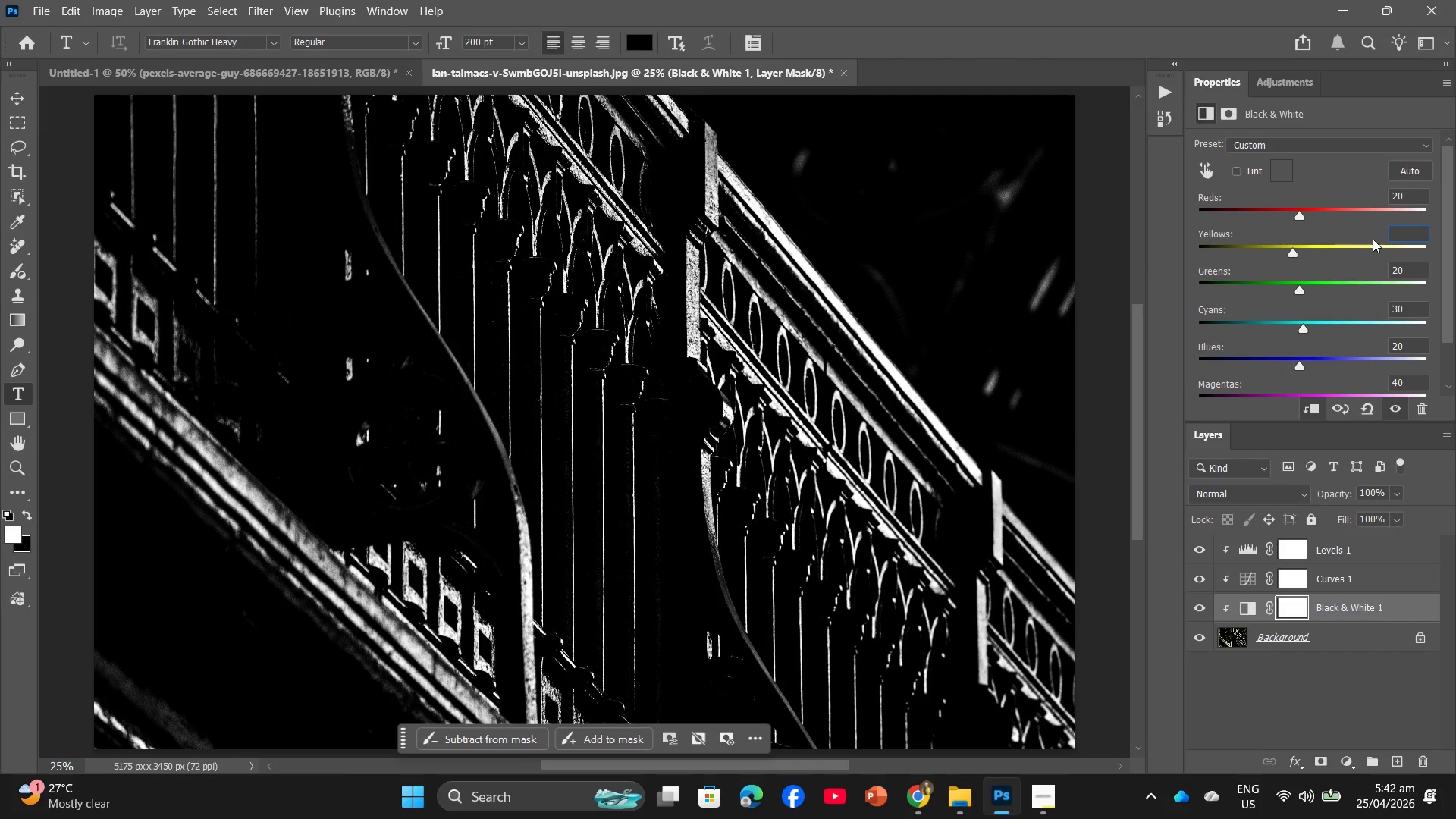 
key(Numpad5)
 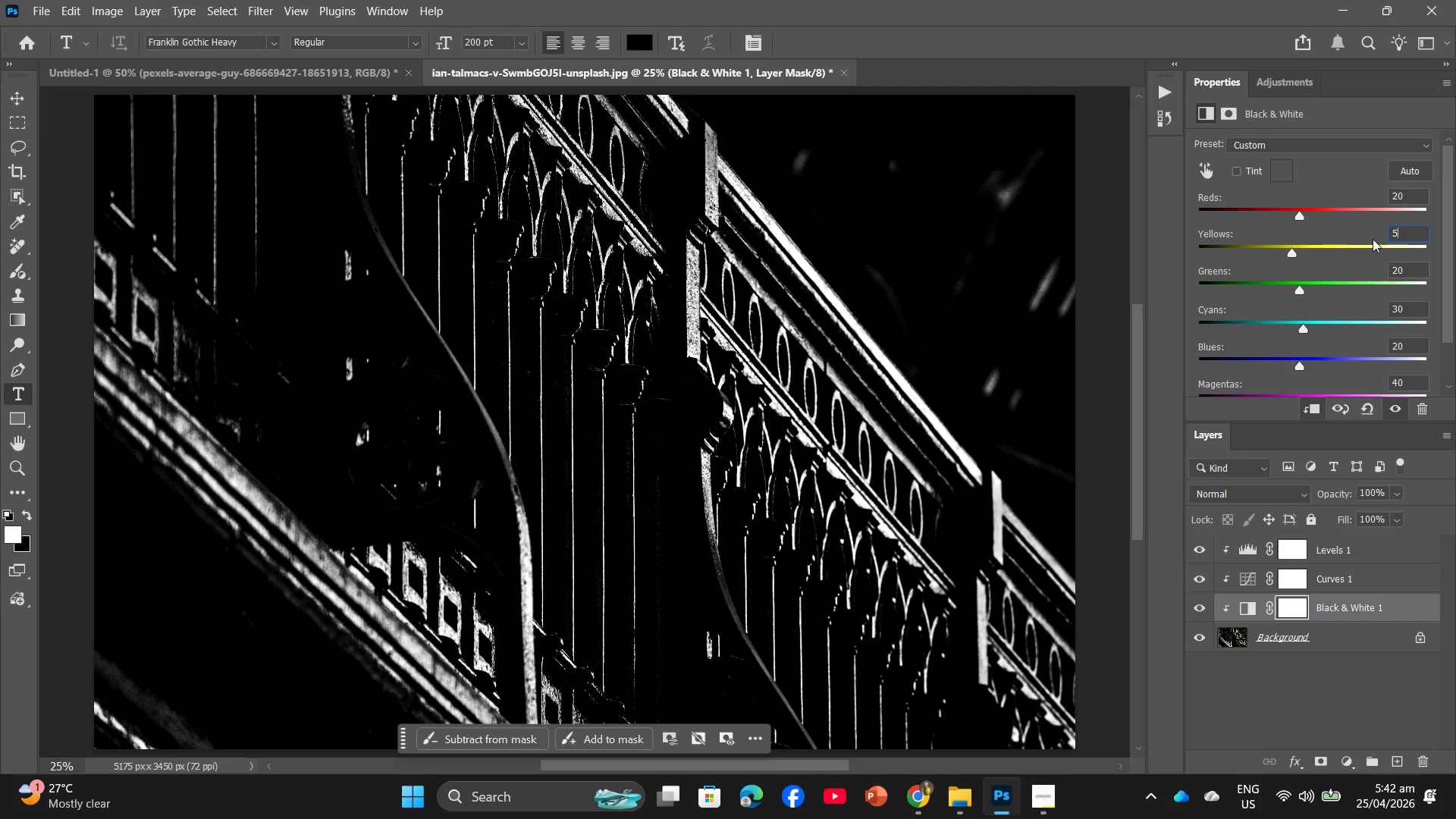 
key(Numpad0)
 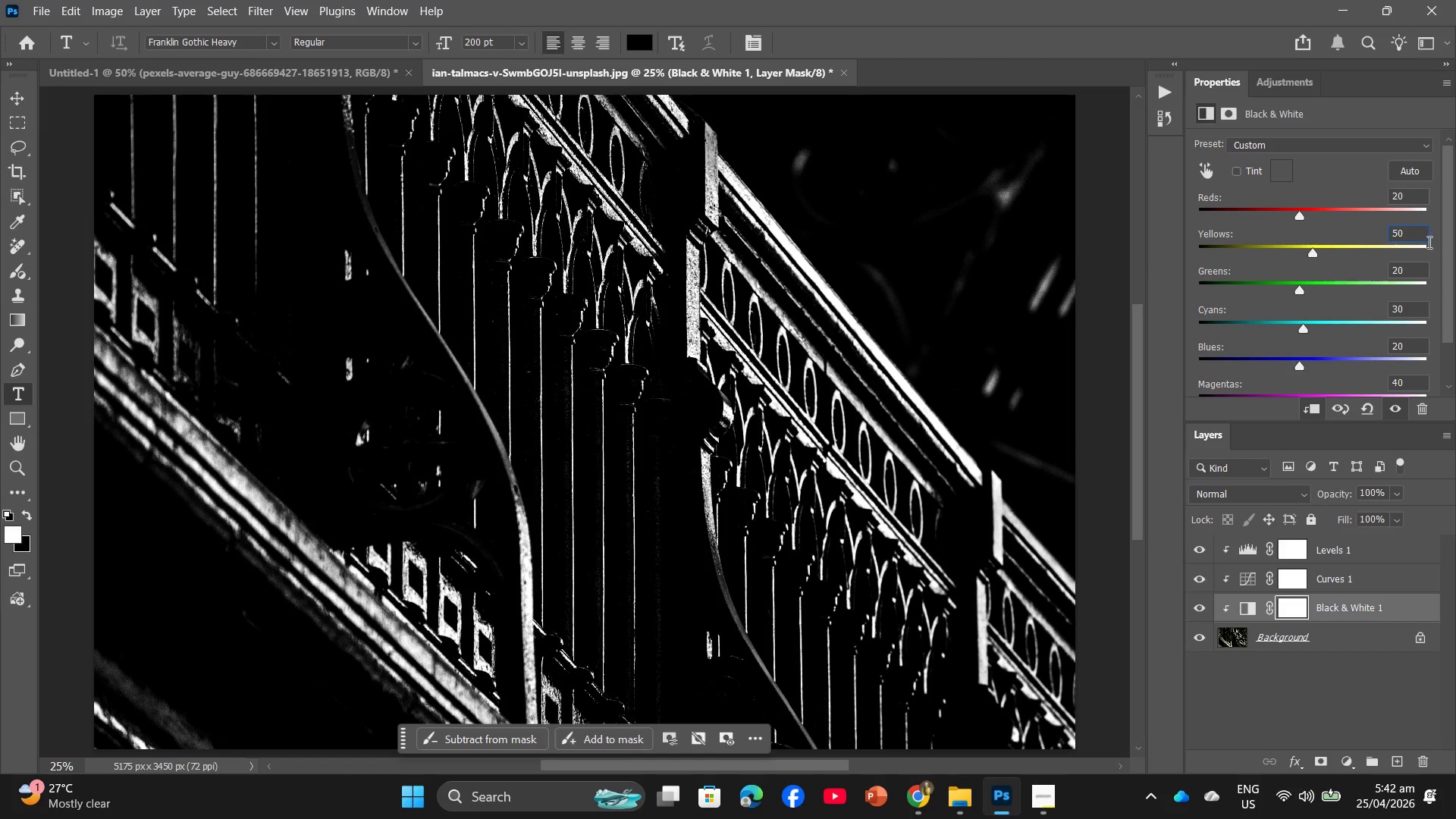 
left_click_drag(start_coordinate=[1410, 266], to_coordinate=[1379, 272])
 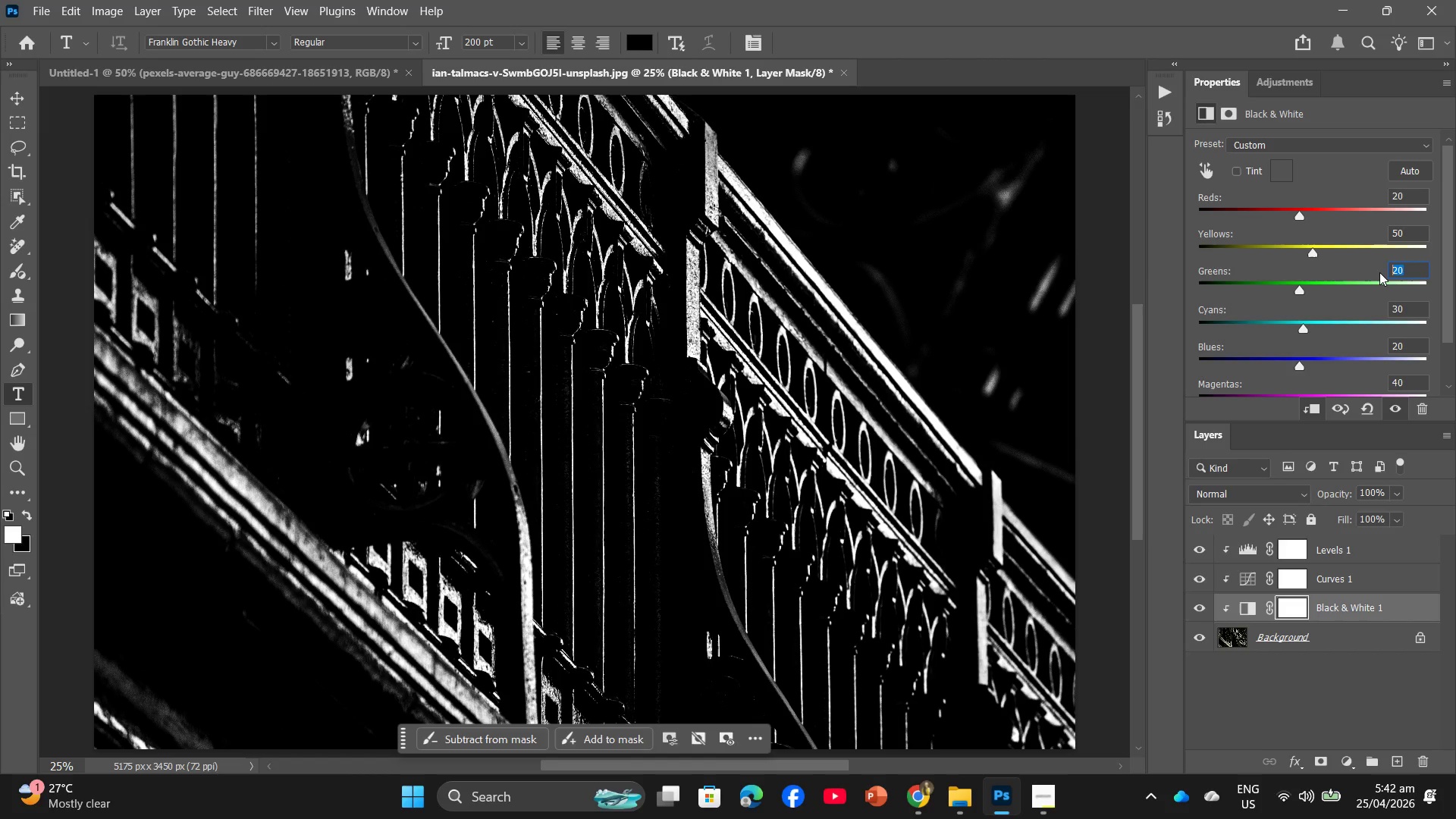 
key(Numpad2)
 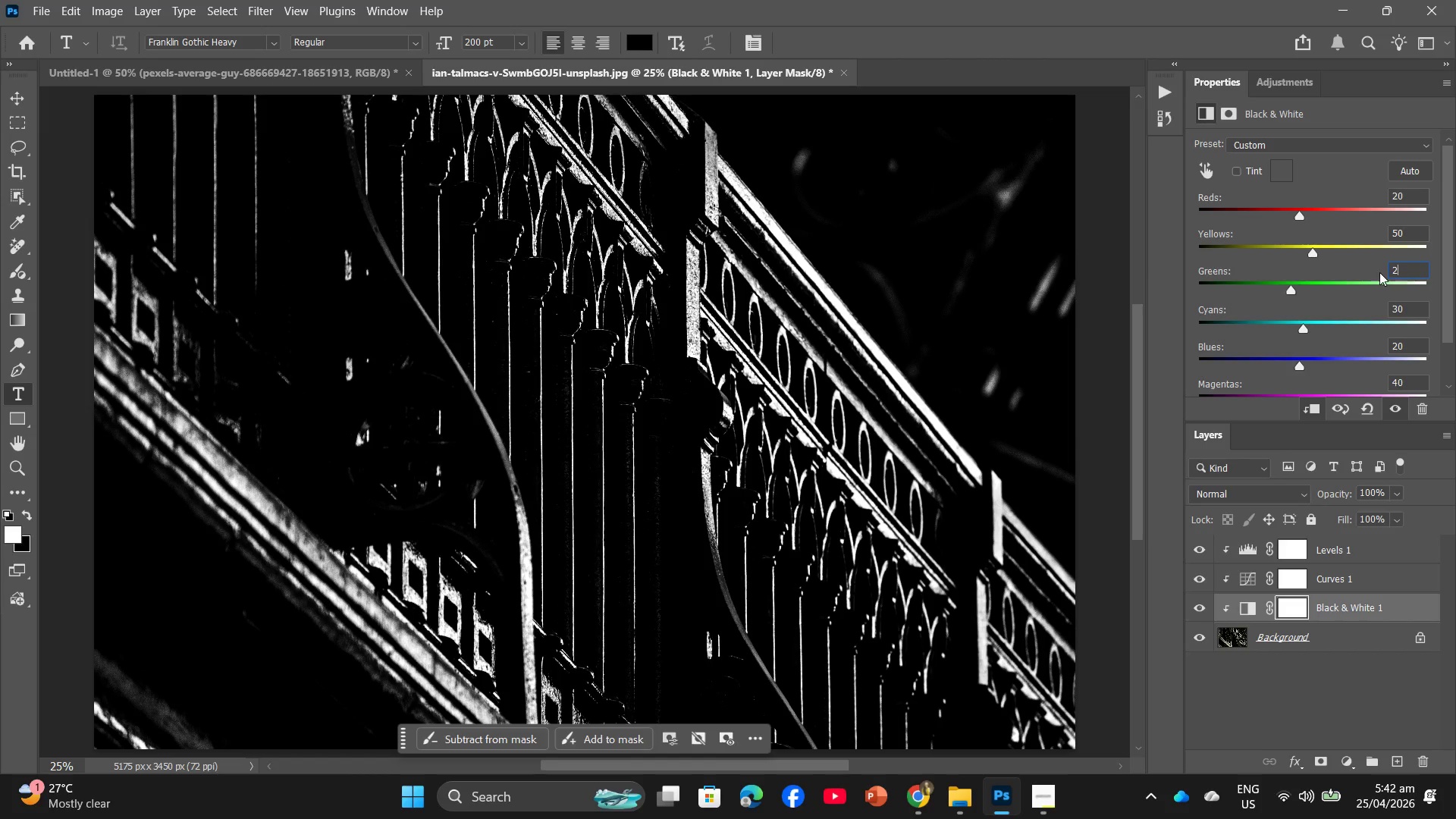 
key(Numpad0)
 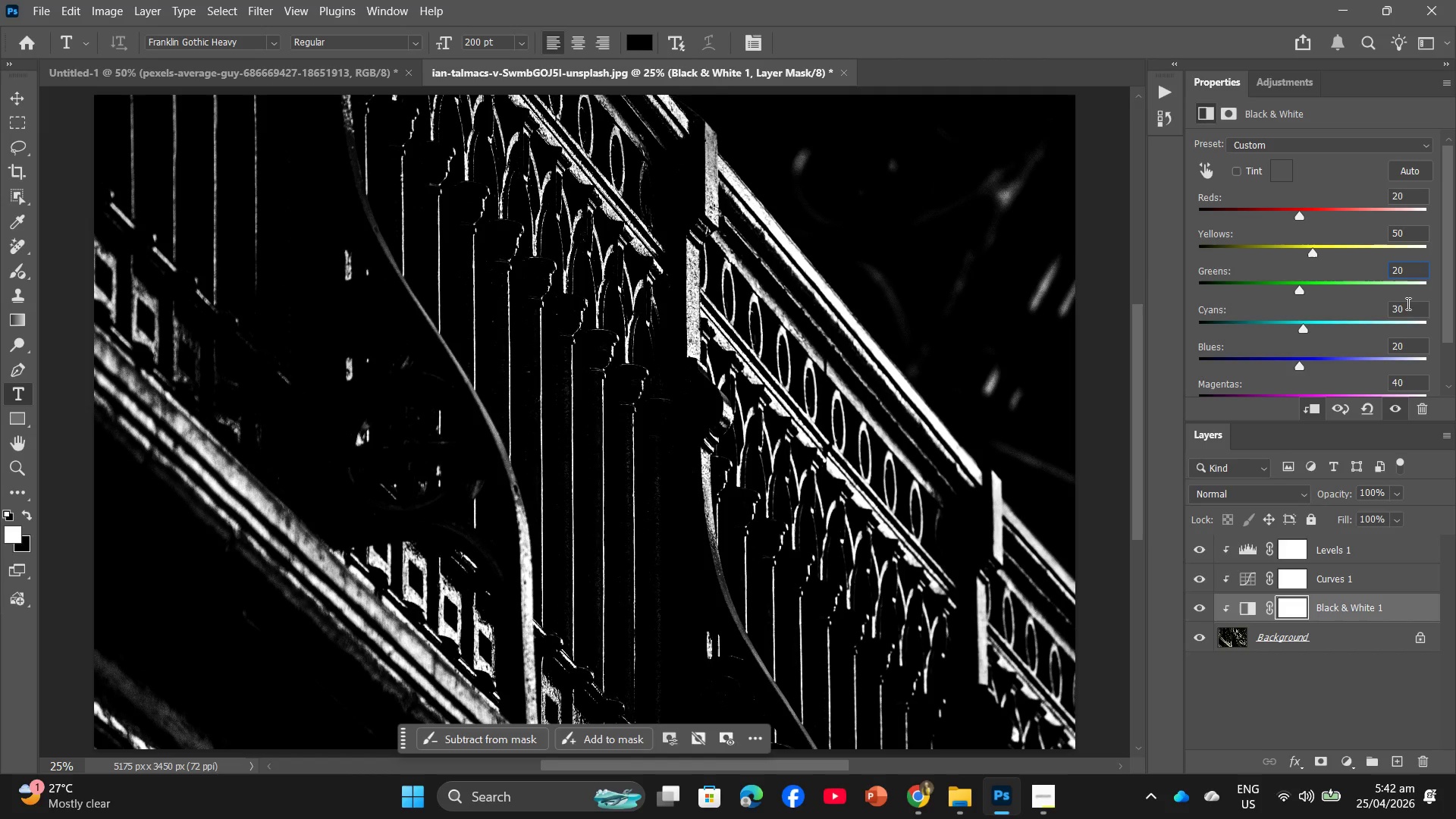 
left_click_drag(start_coordinate=[1409, 306], to_coordinate=[1344, 319])
 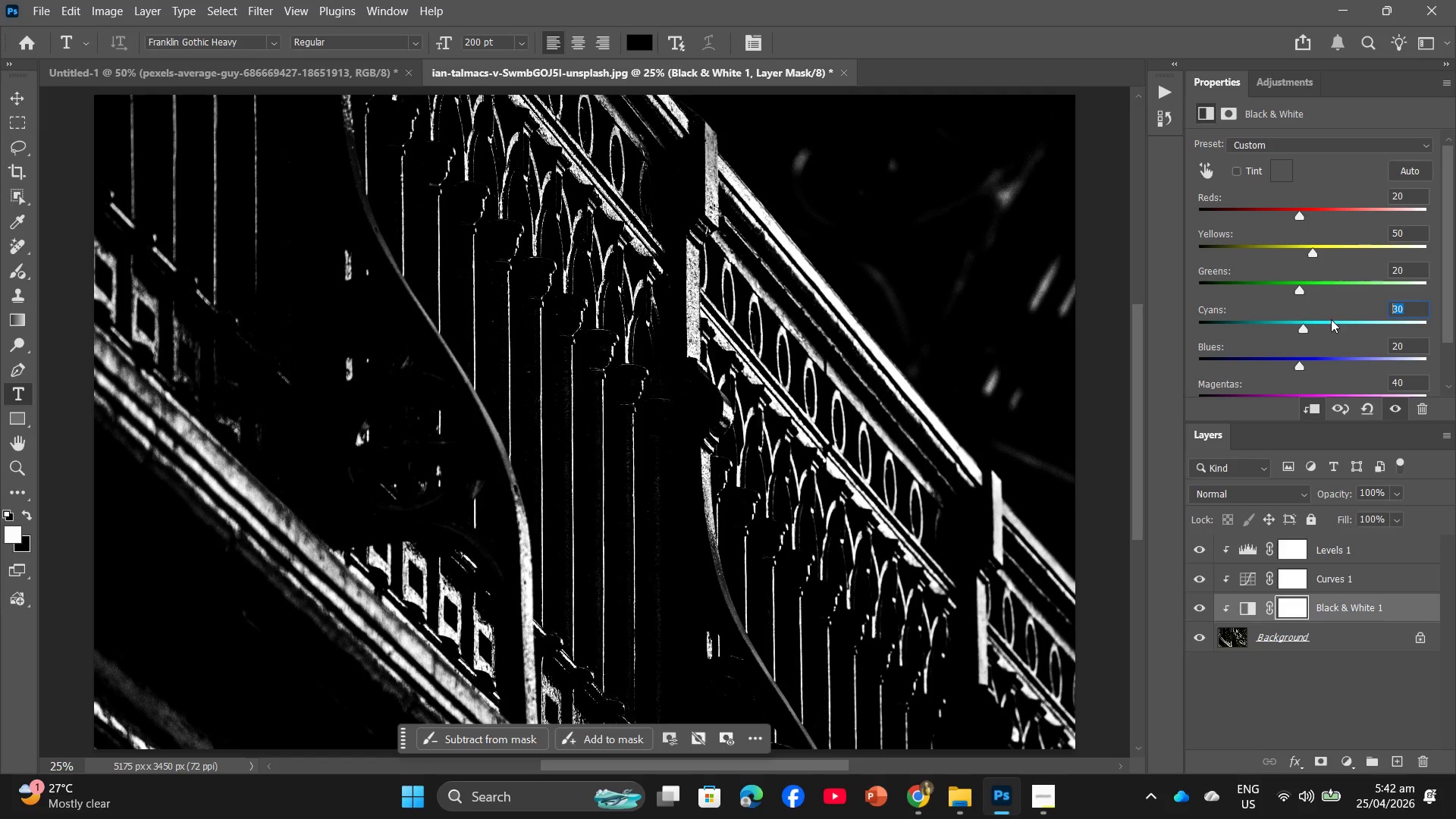 
key(Numpad2)
 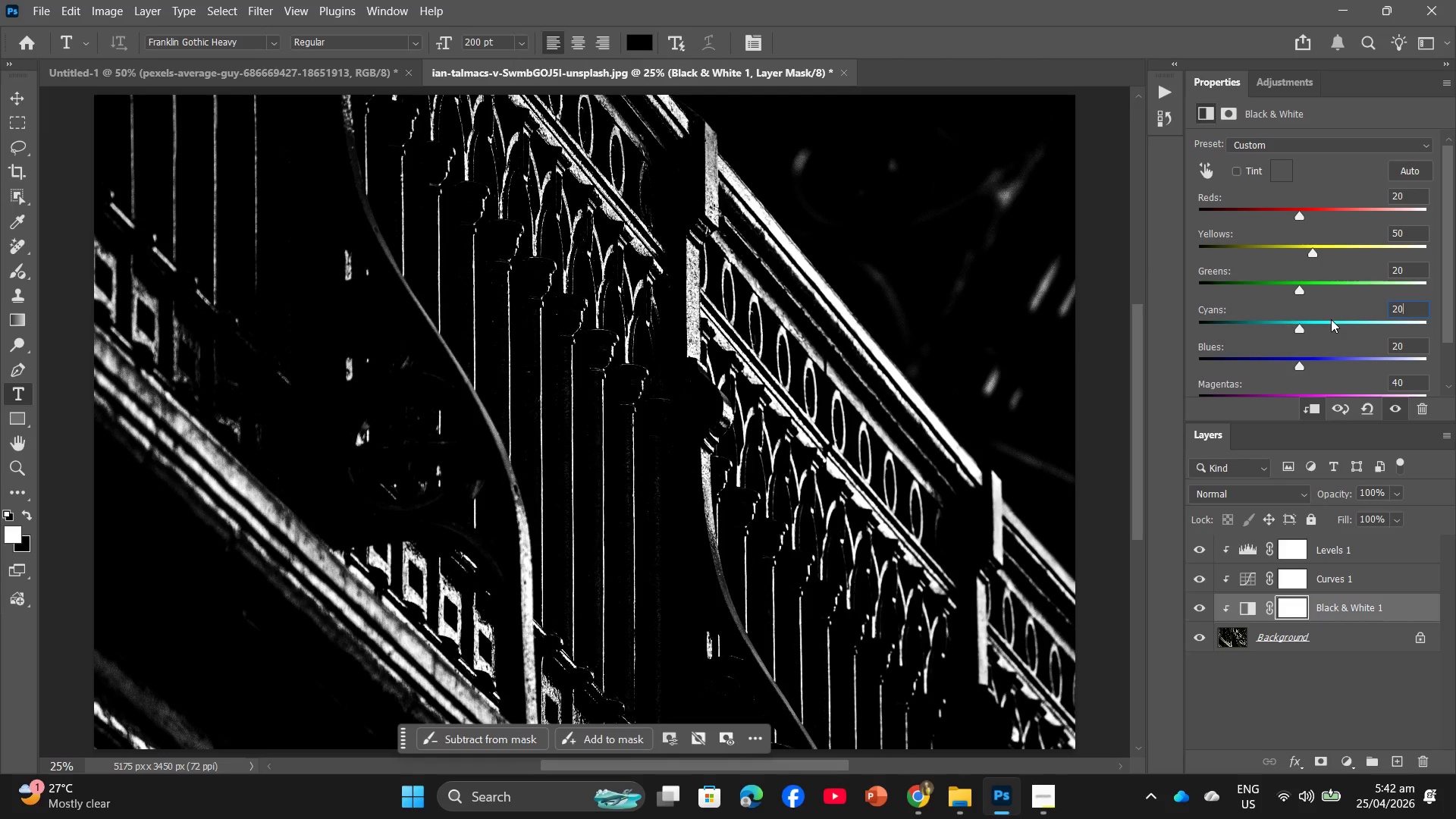 
key(Numpad0)
 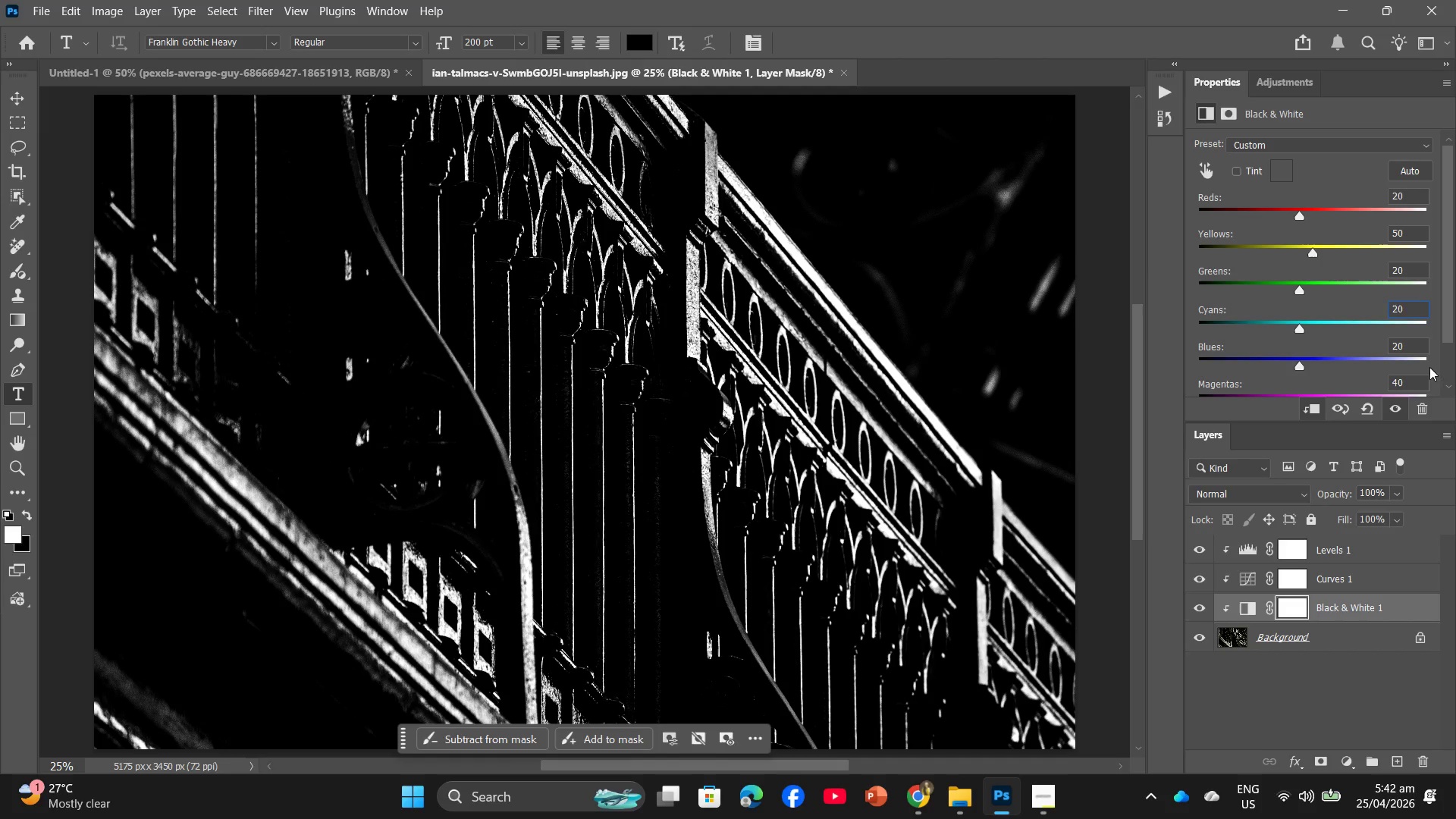 
left_click_drag(start_coordinate=[1417, 391], to_coordinate=[1357, 391])
 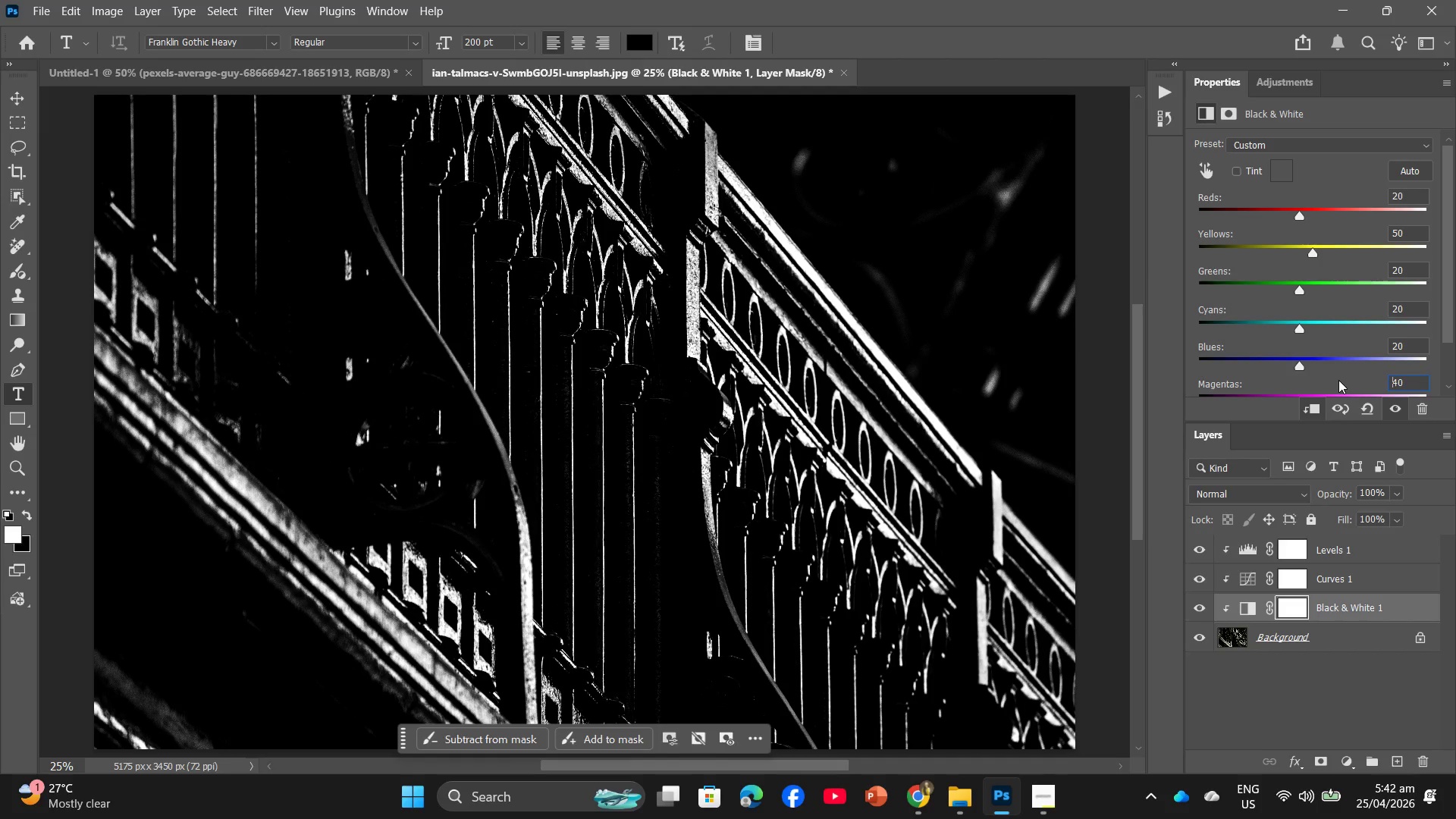 
key(ArrowRight)
 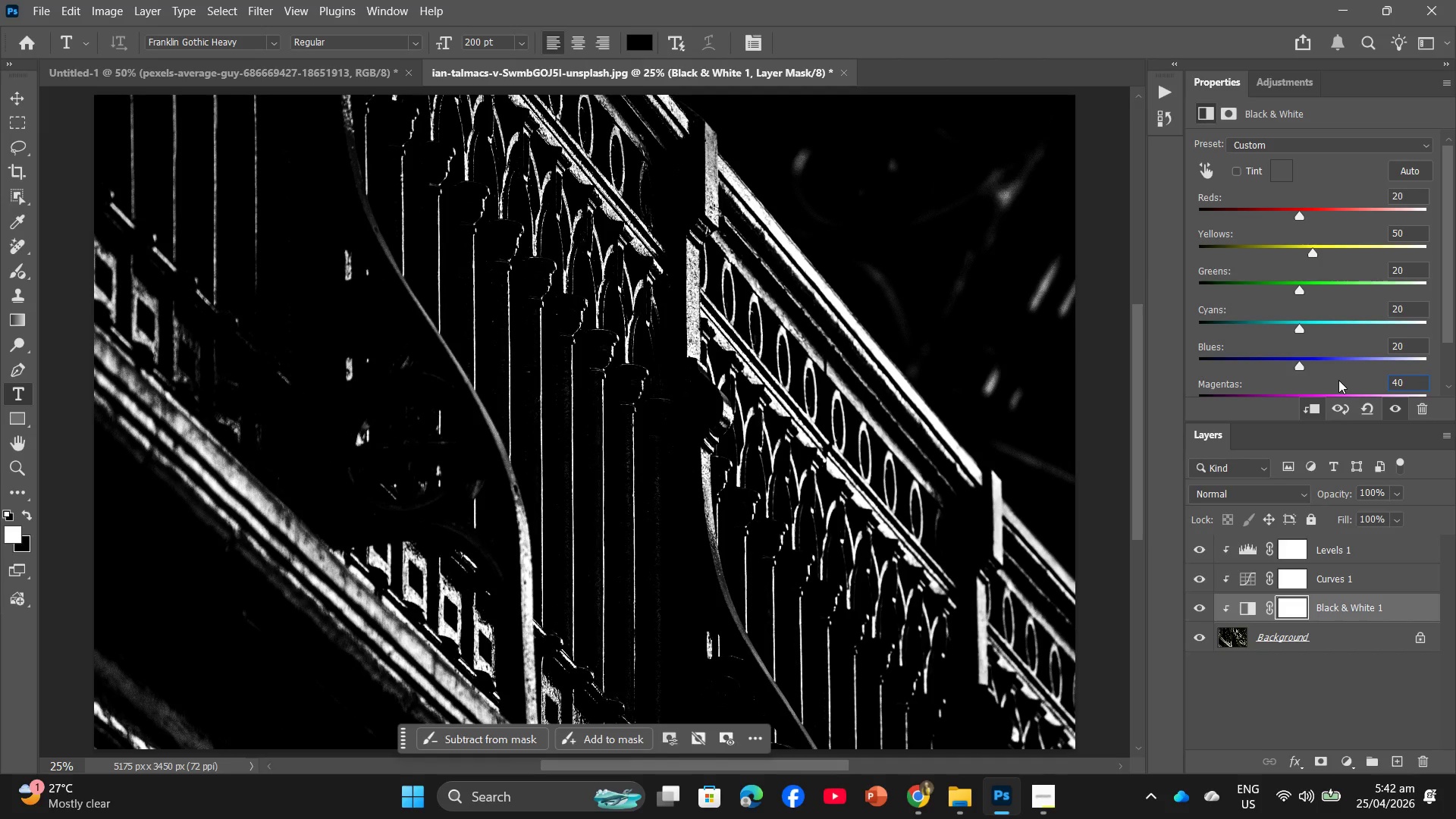 
key(Backspace)
 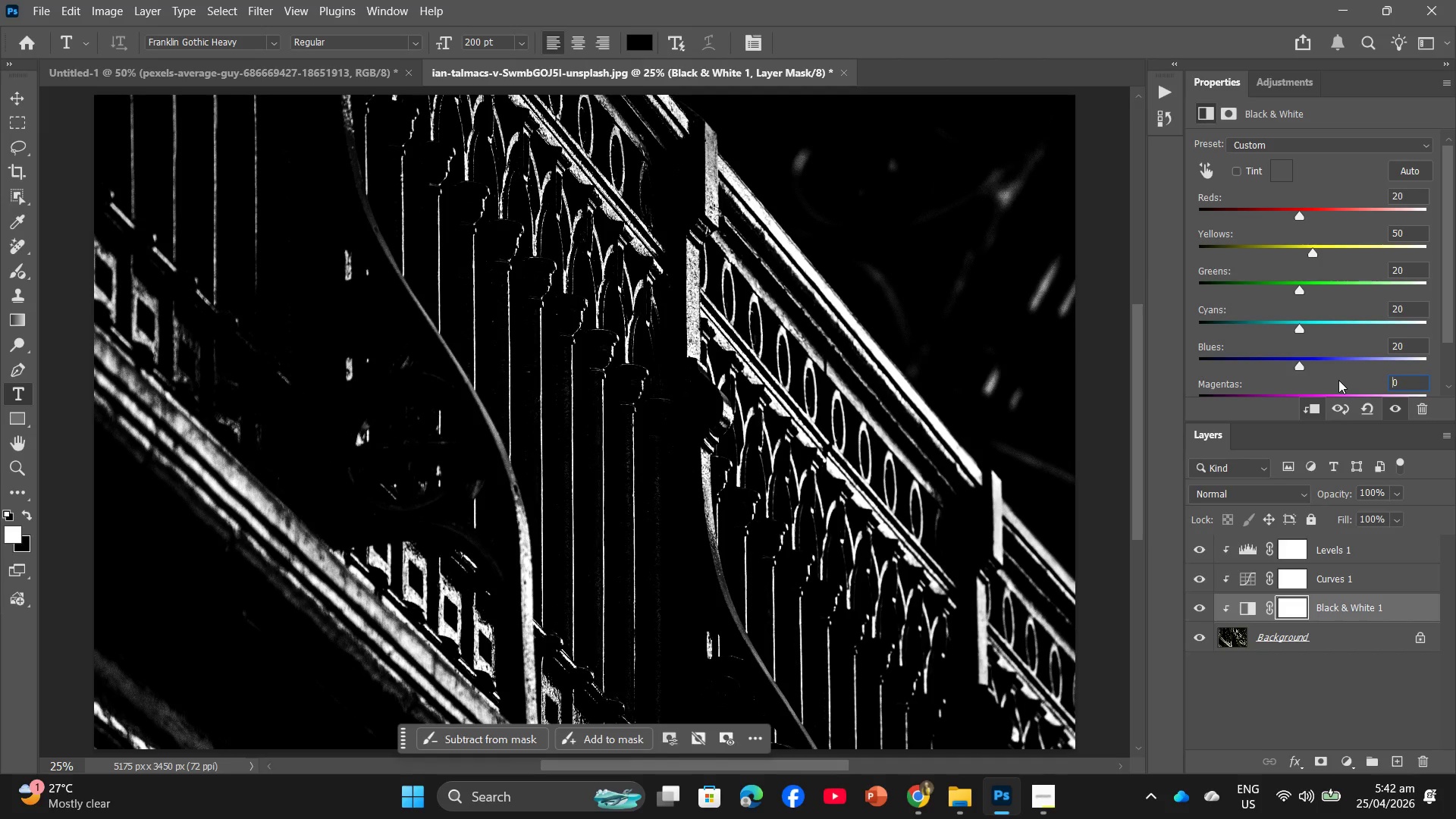 
key(Numpad2)
 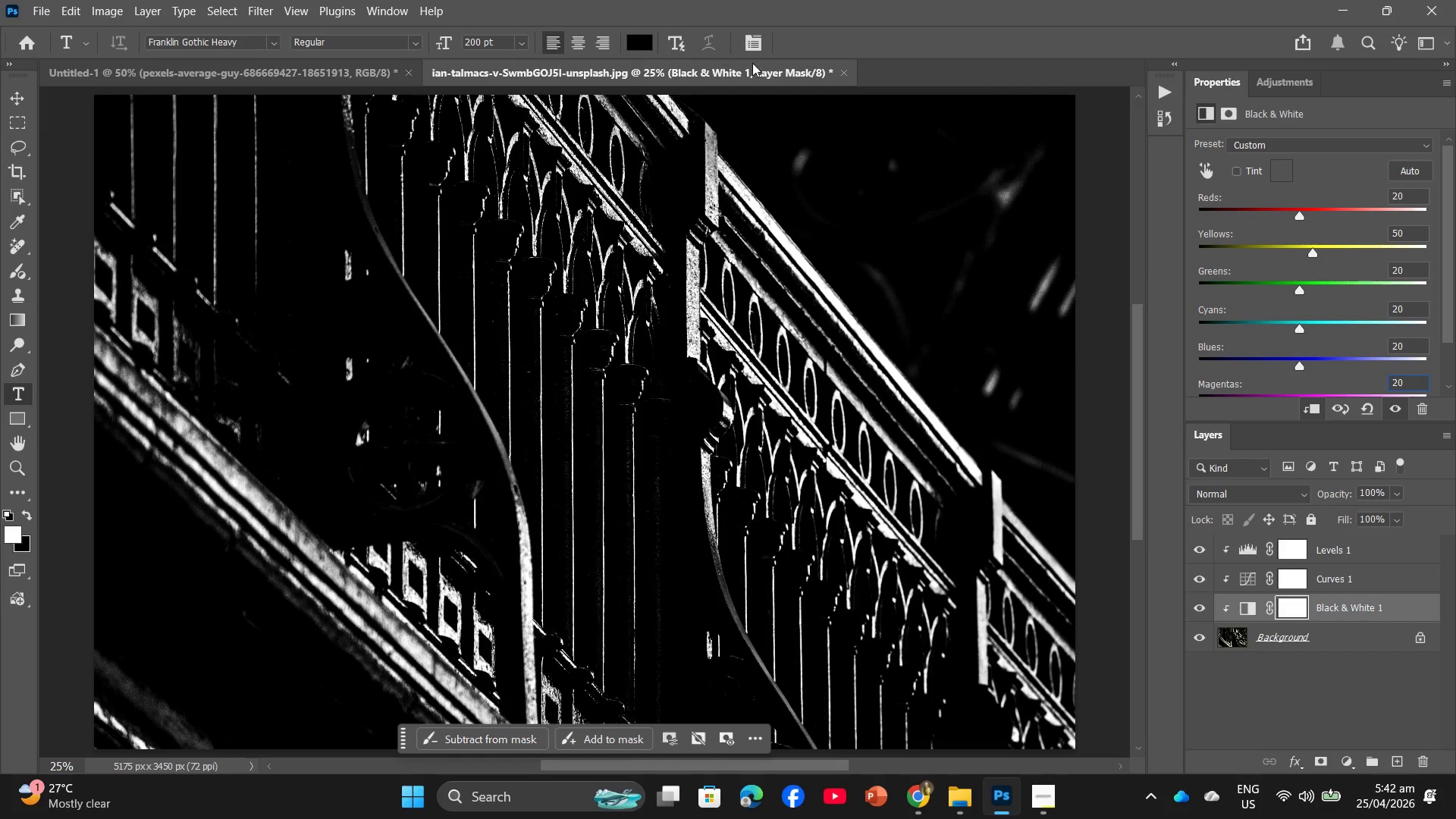 
left_click([840, 68])
 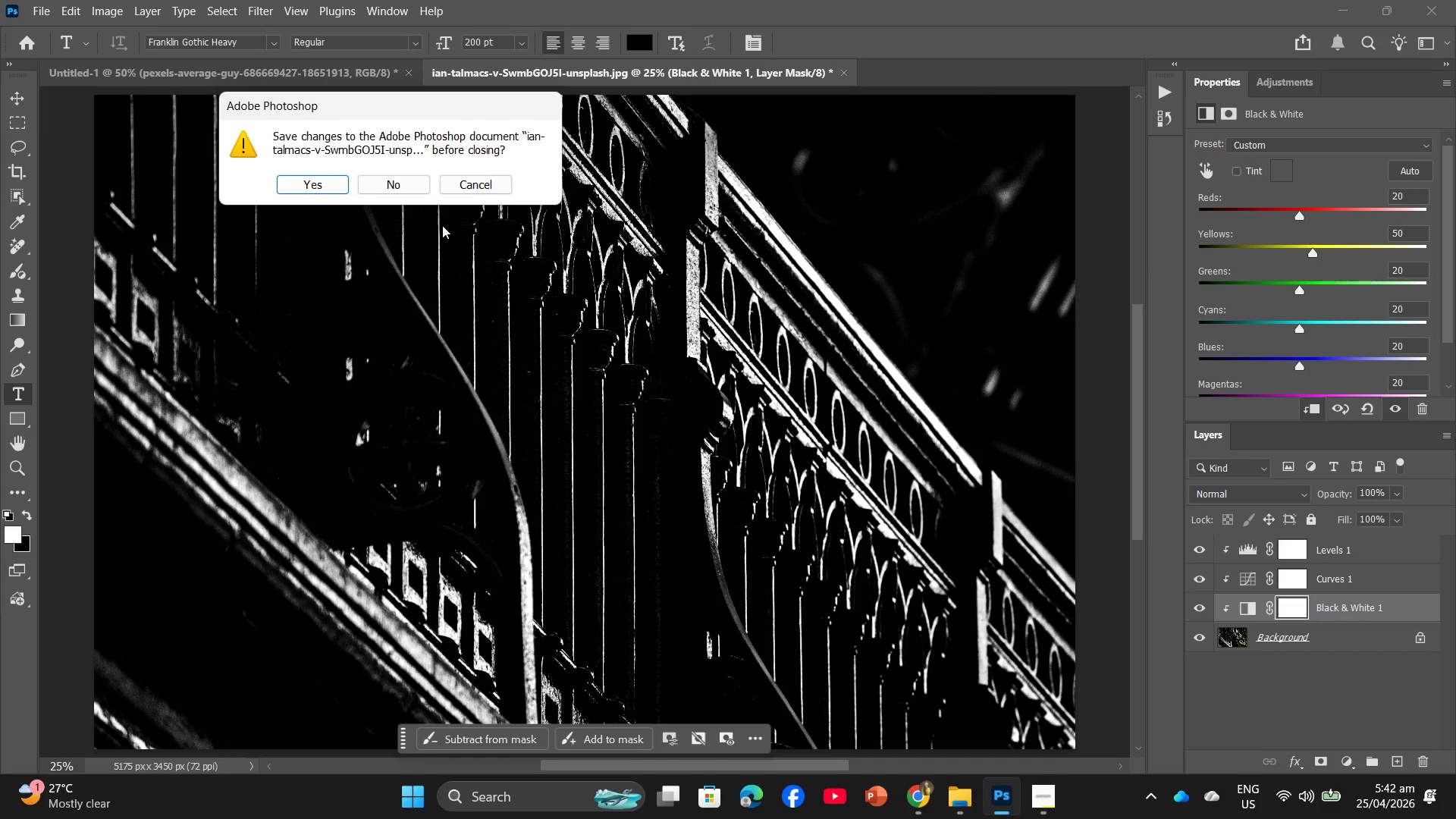 
left_click([422, 190])
 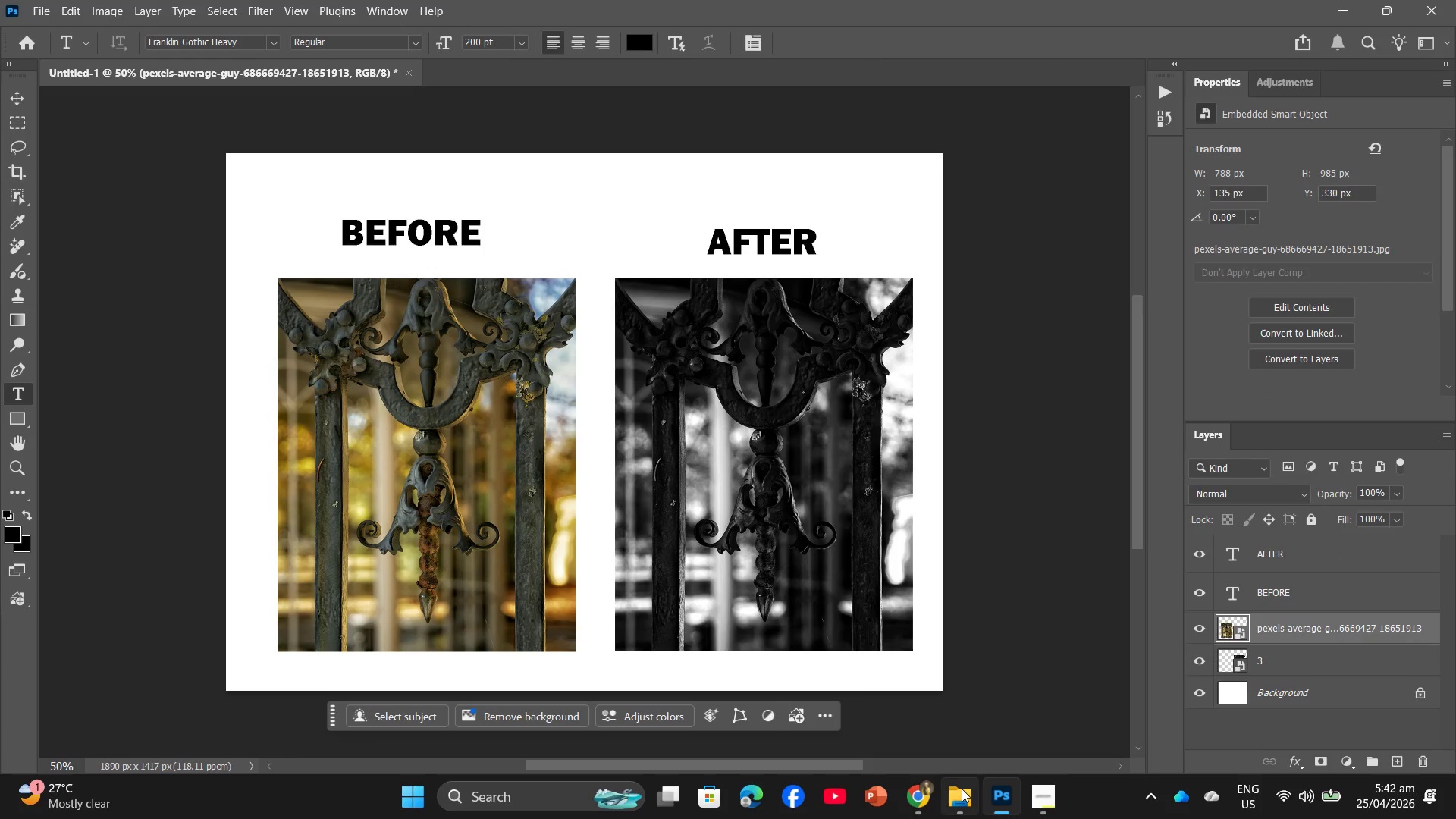 
left_click([947, 719])
 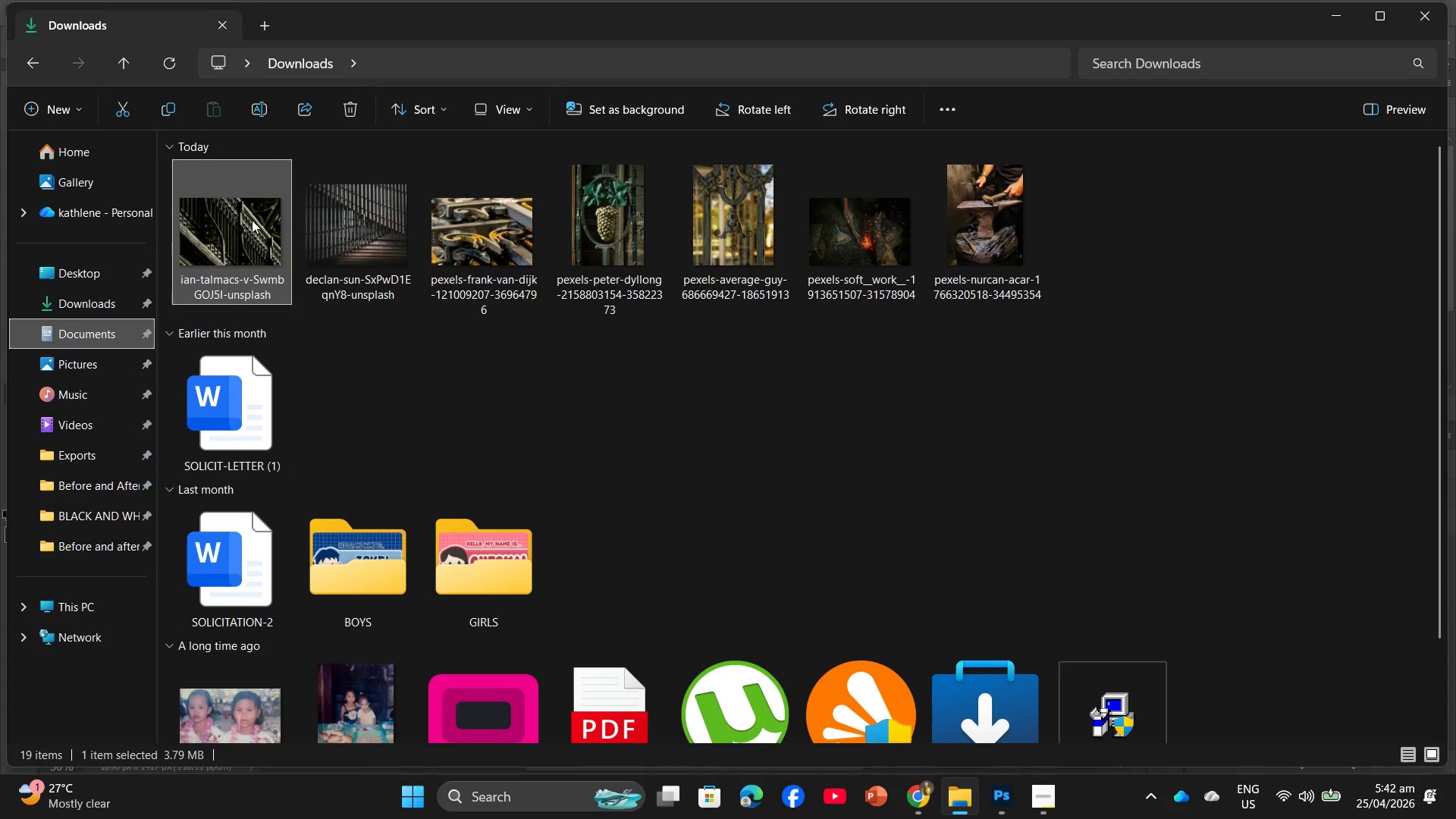 
left_click_drag(start_coordinate=[452, 234], to_coordinate=[472, 81])
 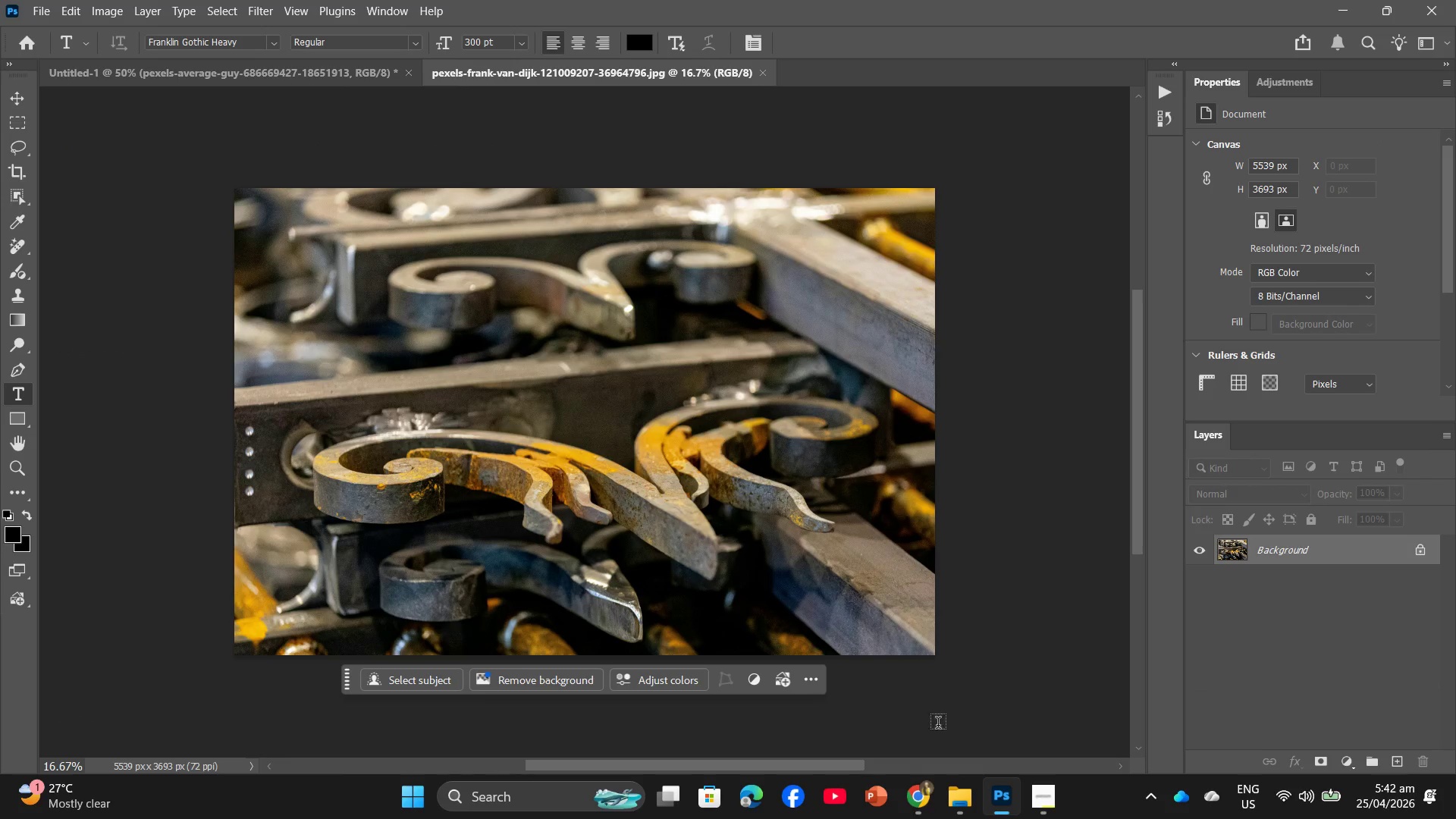 
left_click([968, 802])
 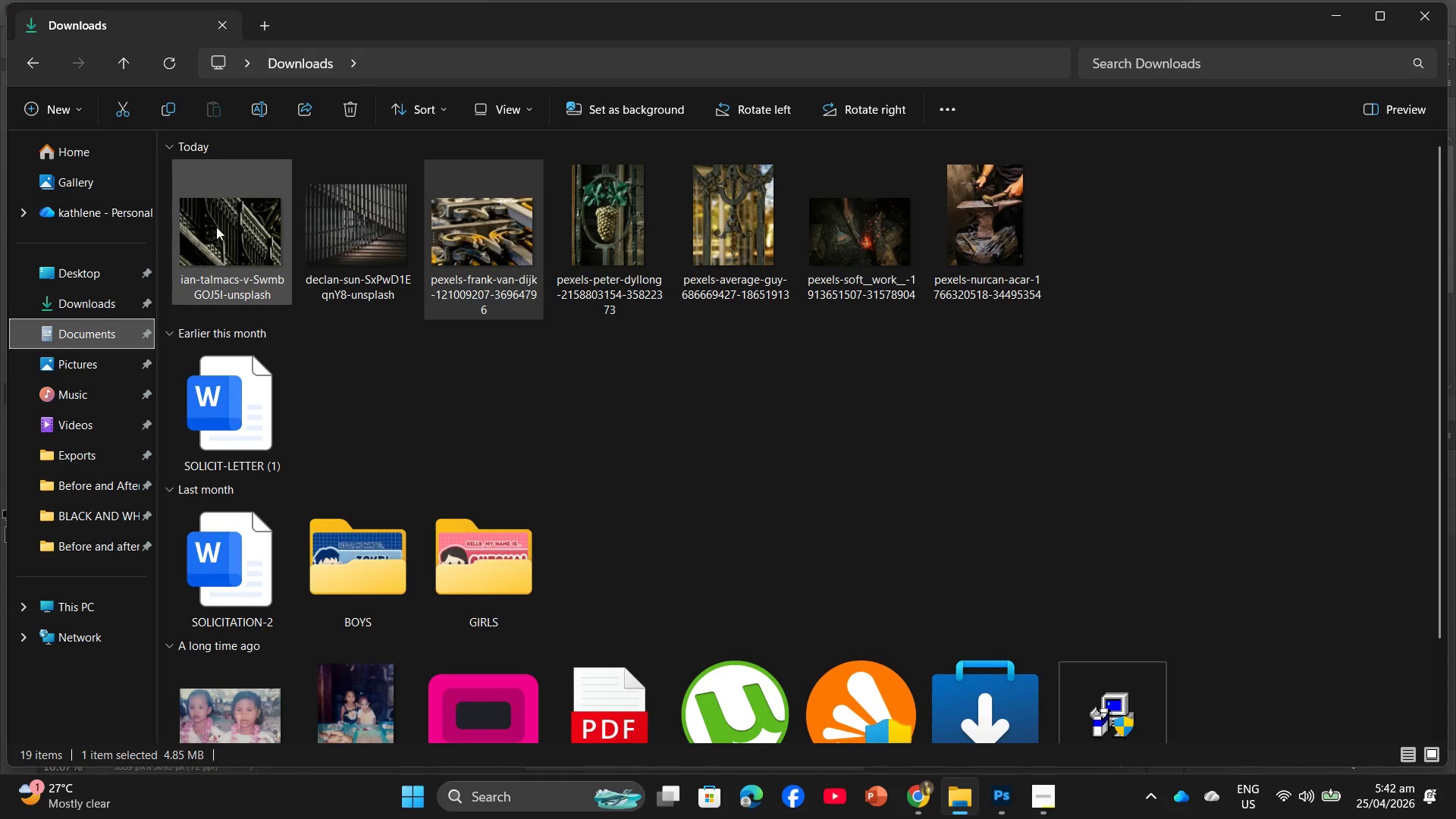 
left_click_drag(start_coordinate=[231, 293], to_coordinate=[381, 305])
 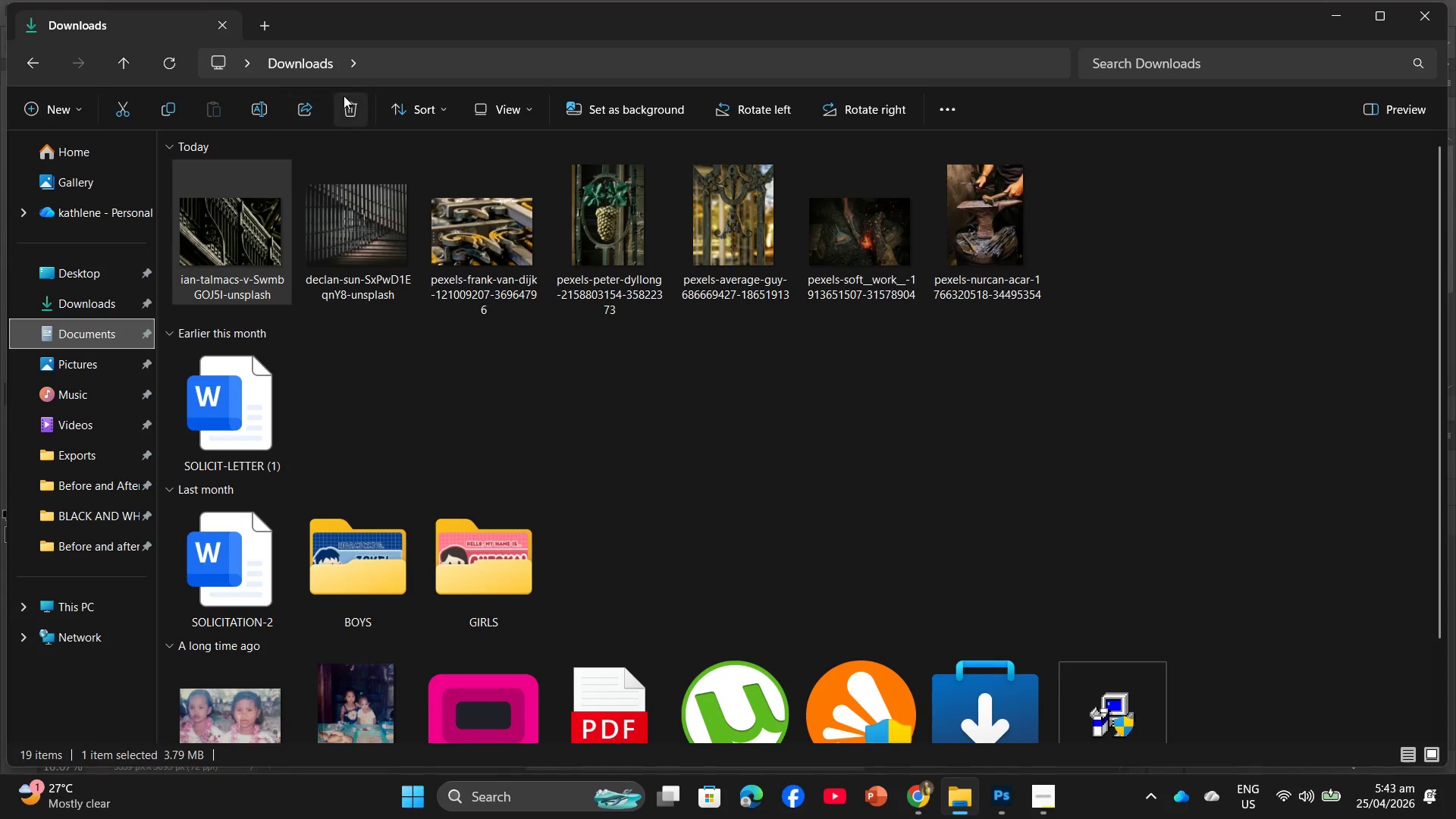 
left_click([350, 106])
 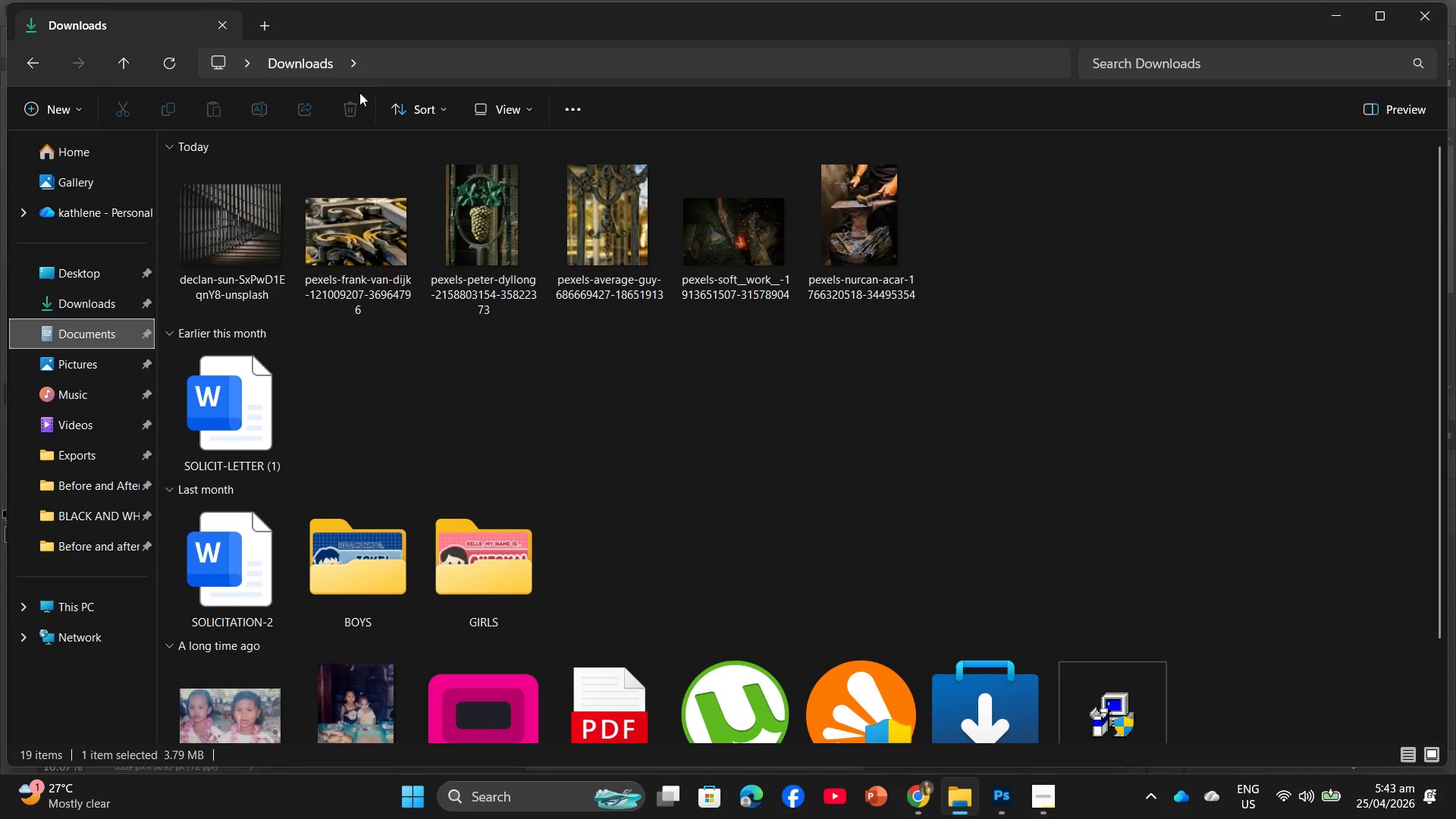 
left_click([246, 196])
 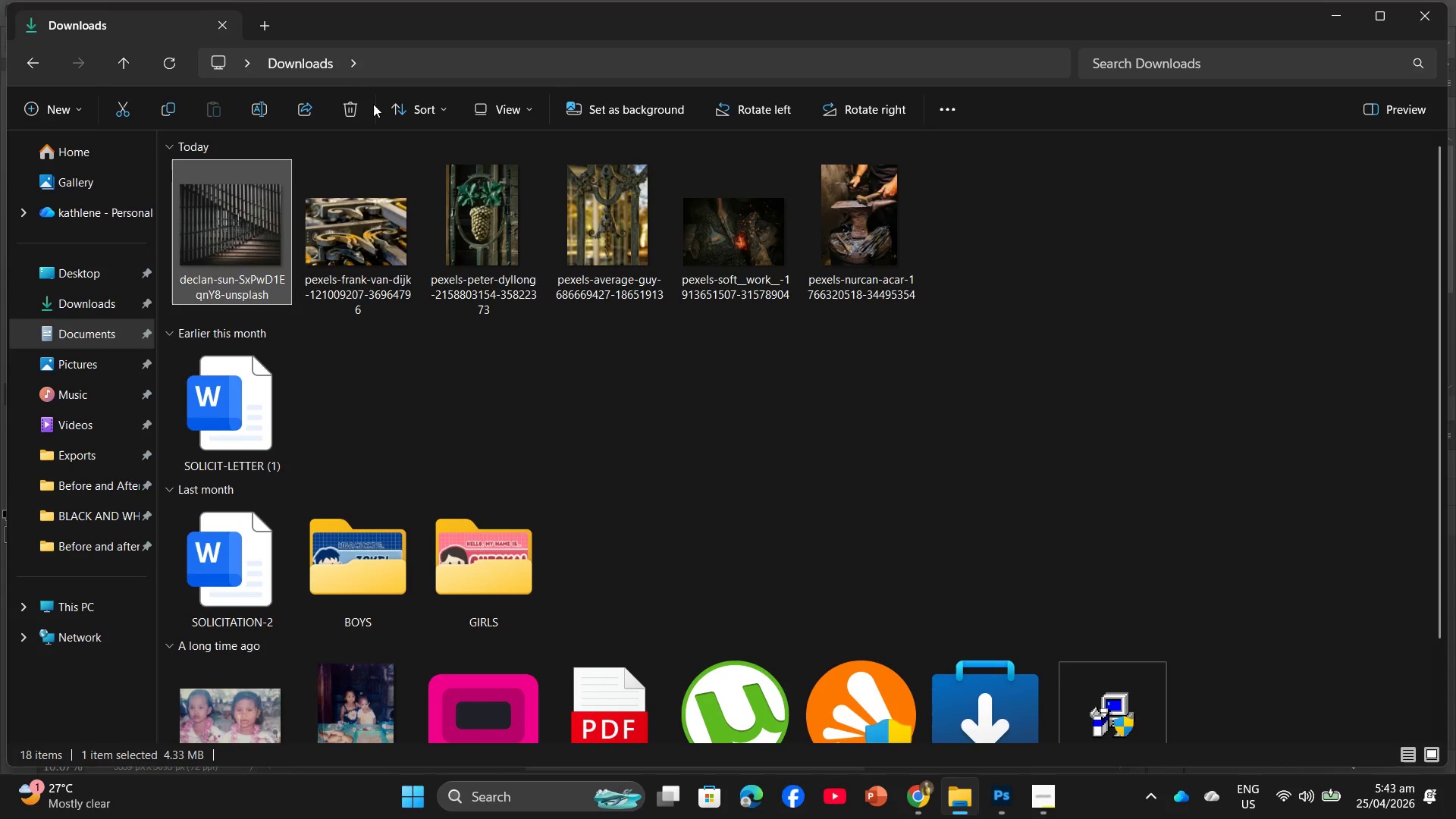 
left_click([357, 101])
 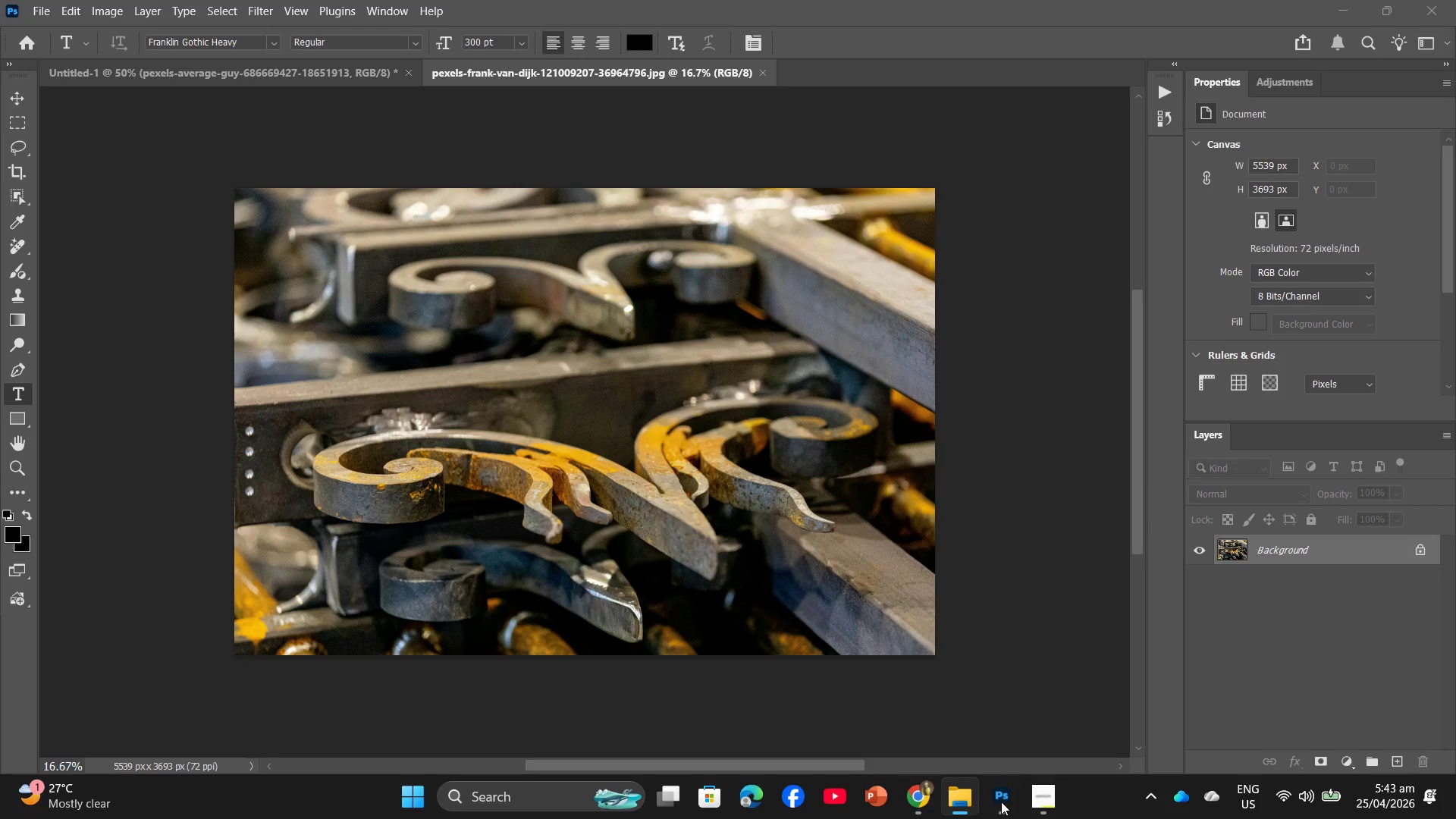 
left_click([963, 811])
 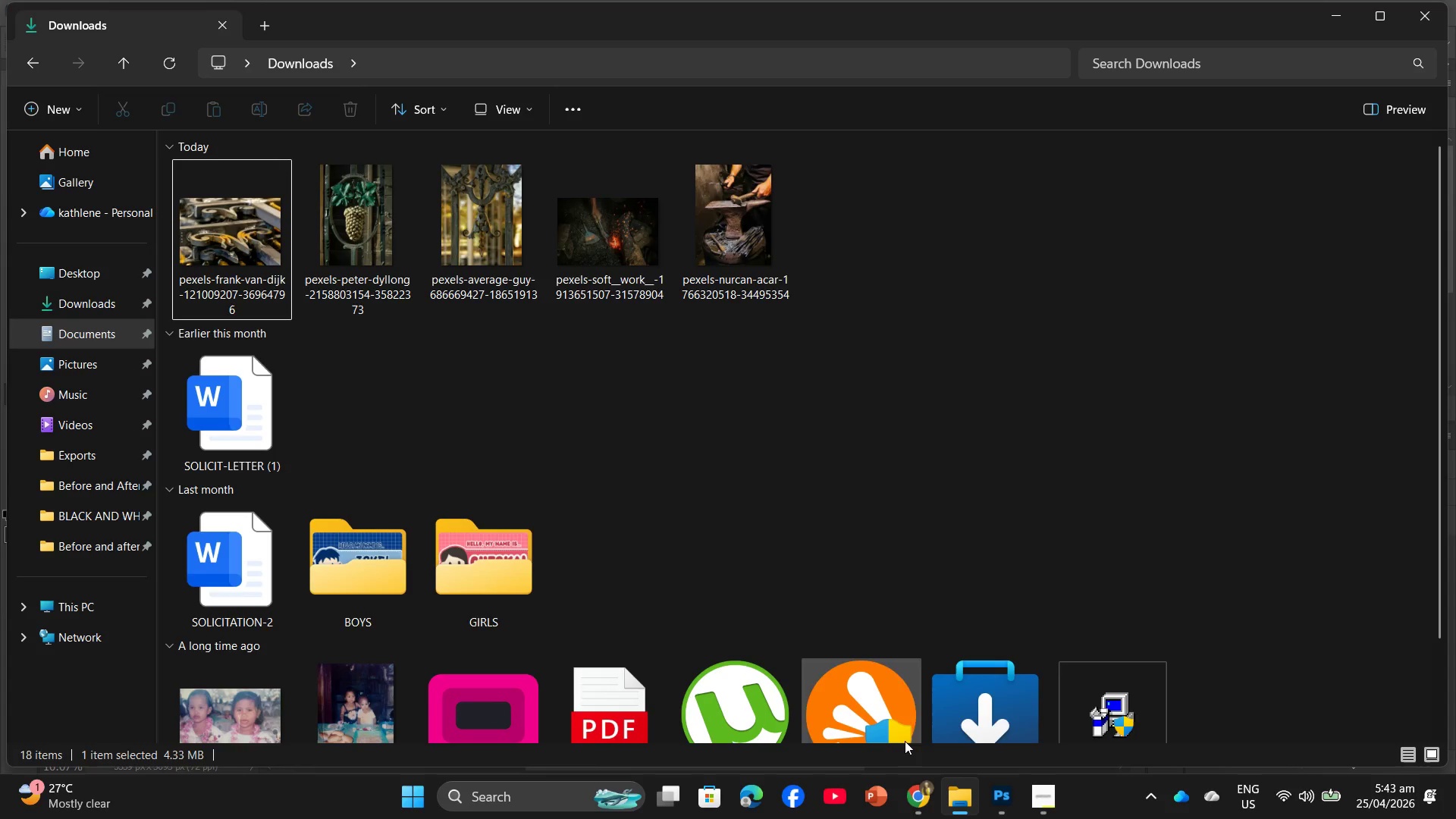 
left_click([1004, 784])
 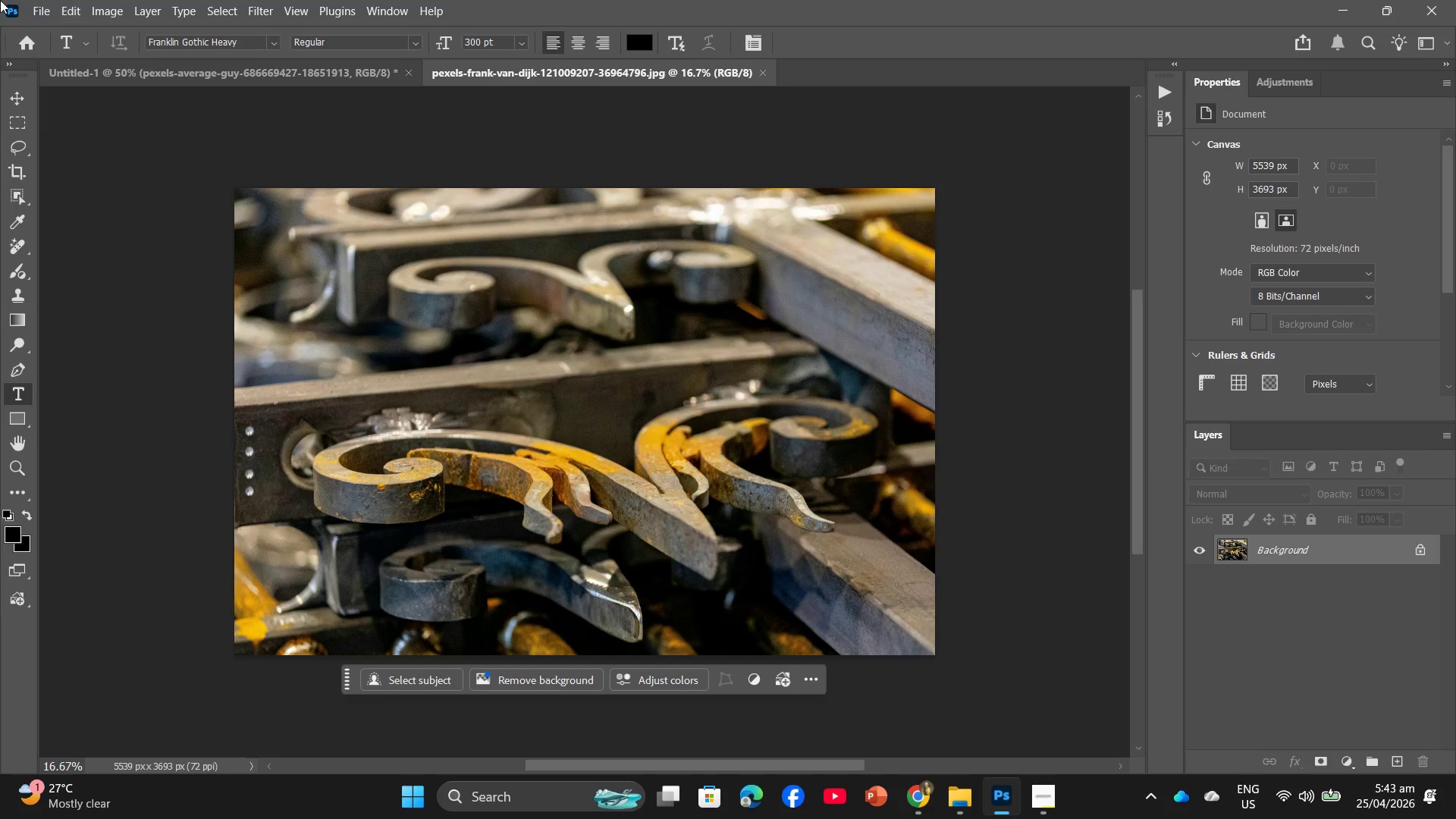 
left_click([174, 19])
 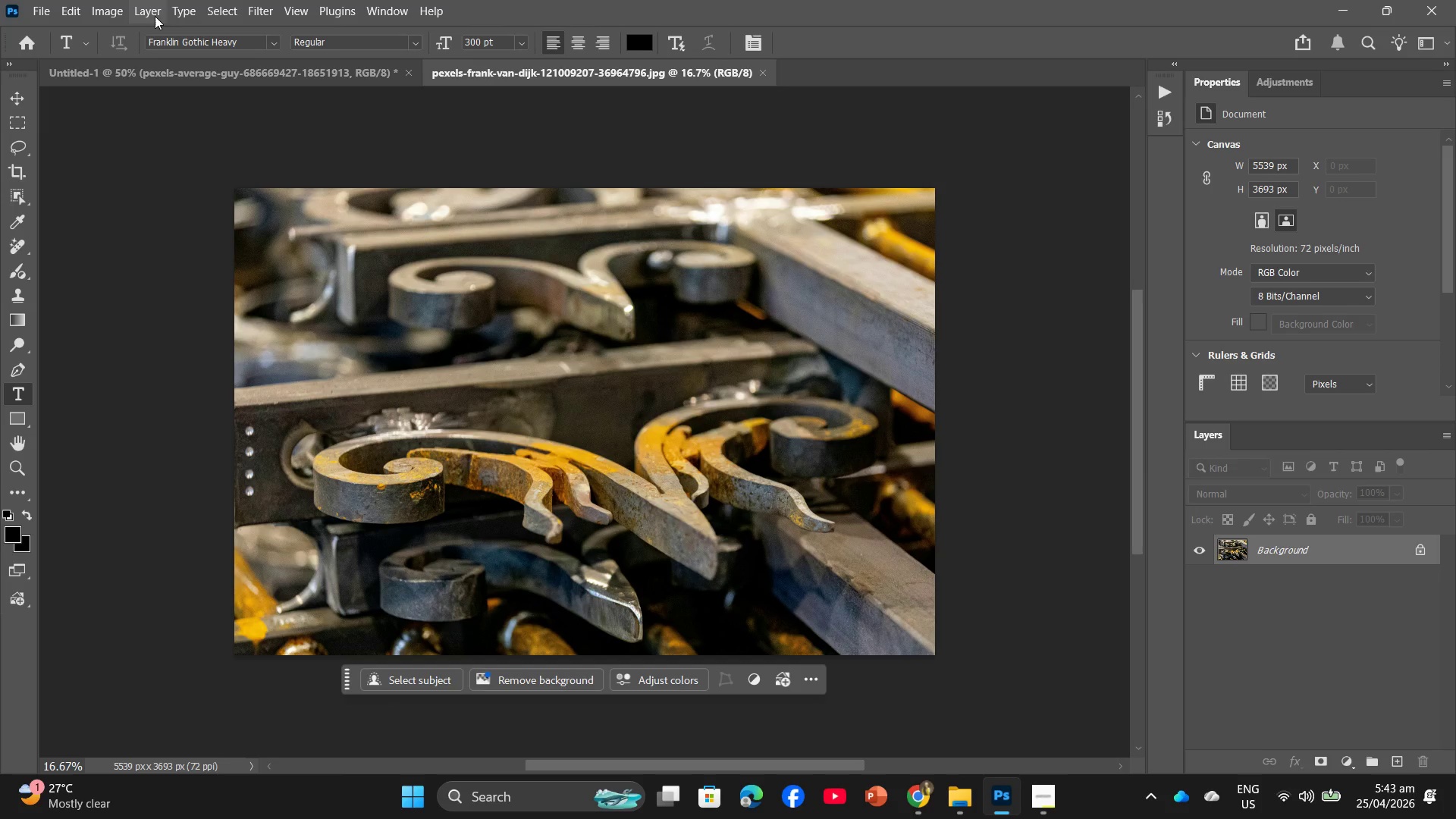 
left_click([155, 17])
 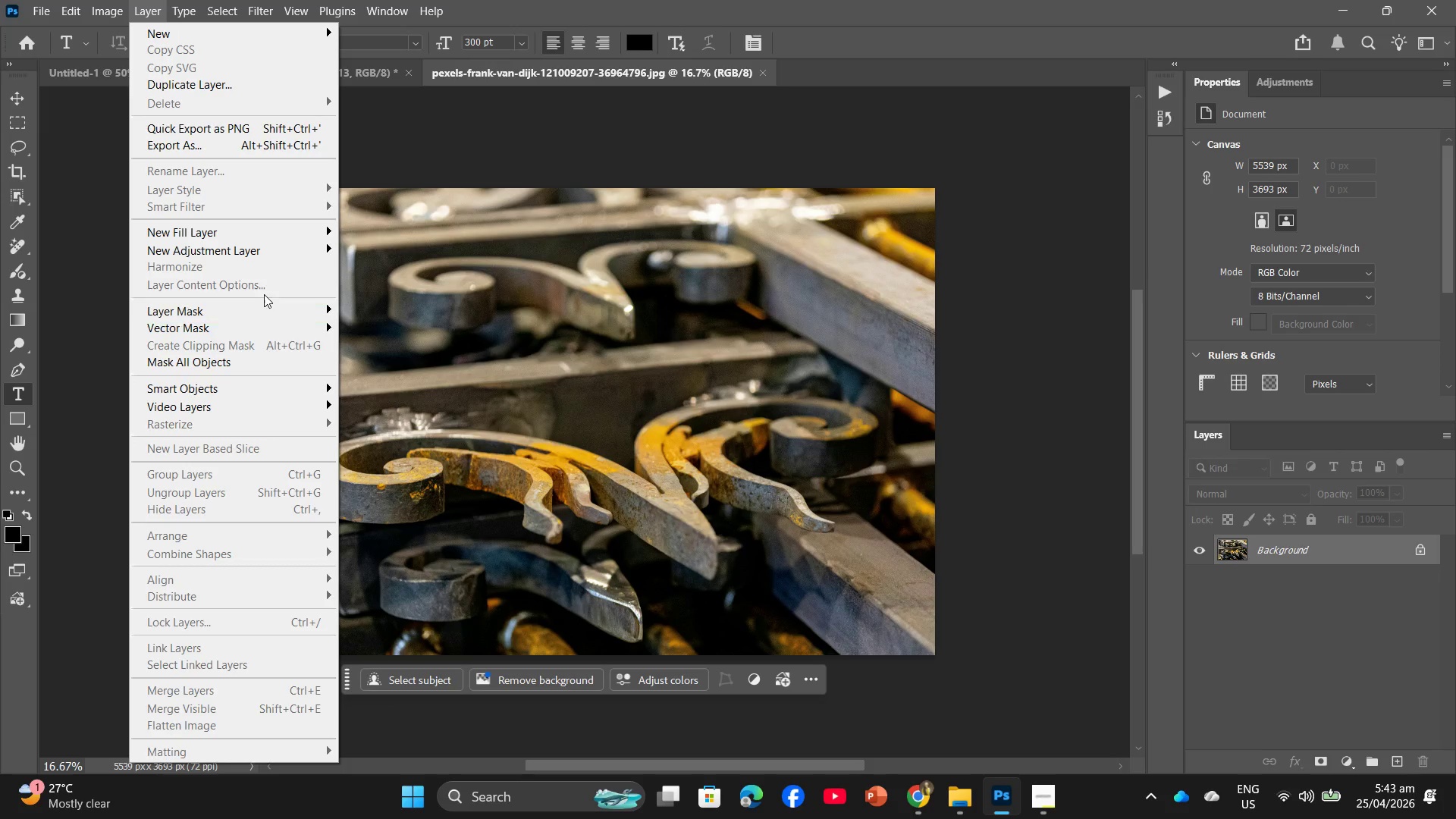 
left_click([275, 258])
 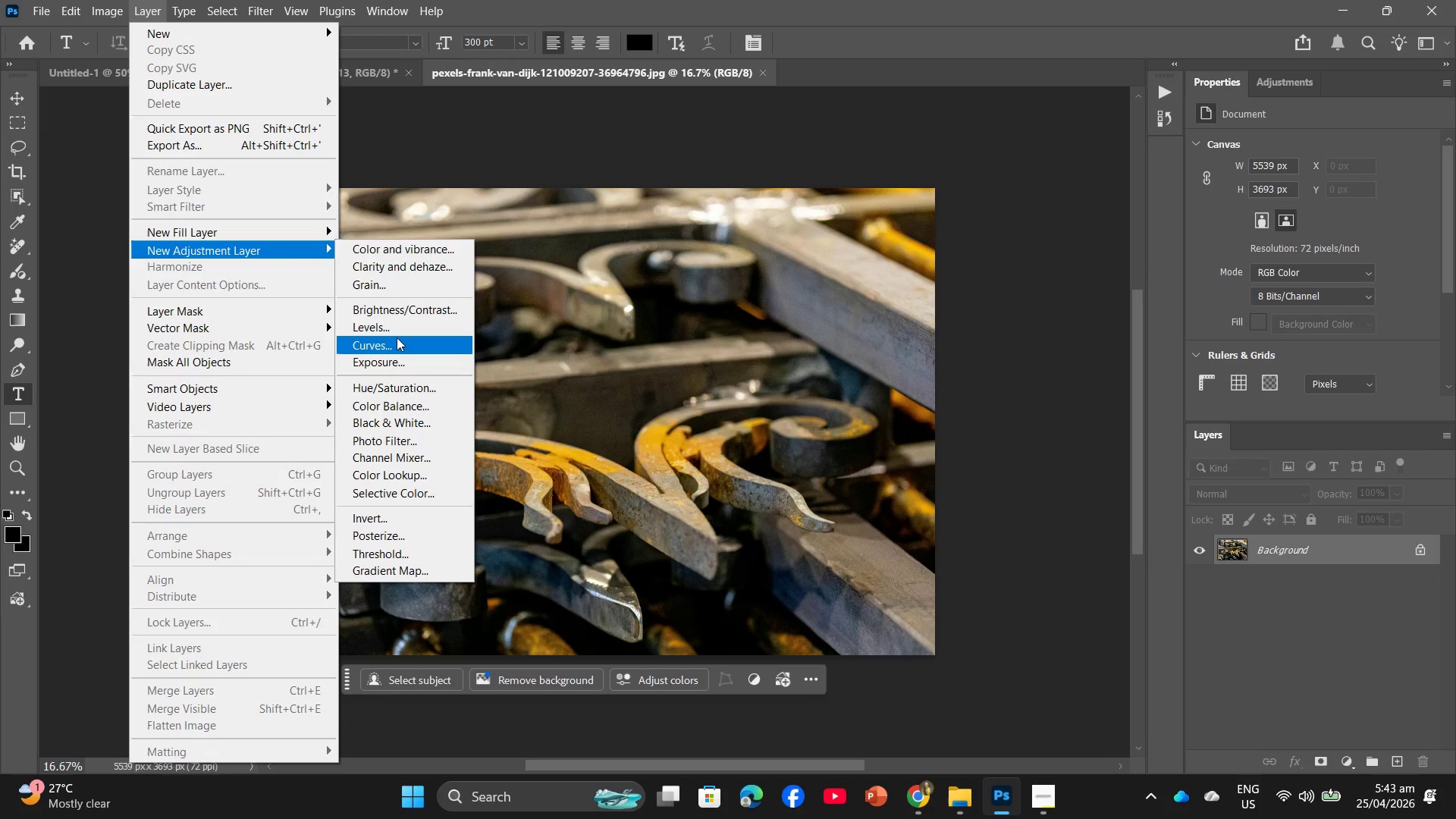 
left_click([395, 384])
 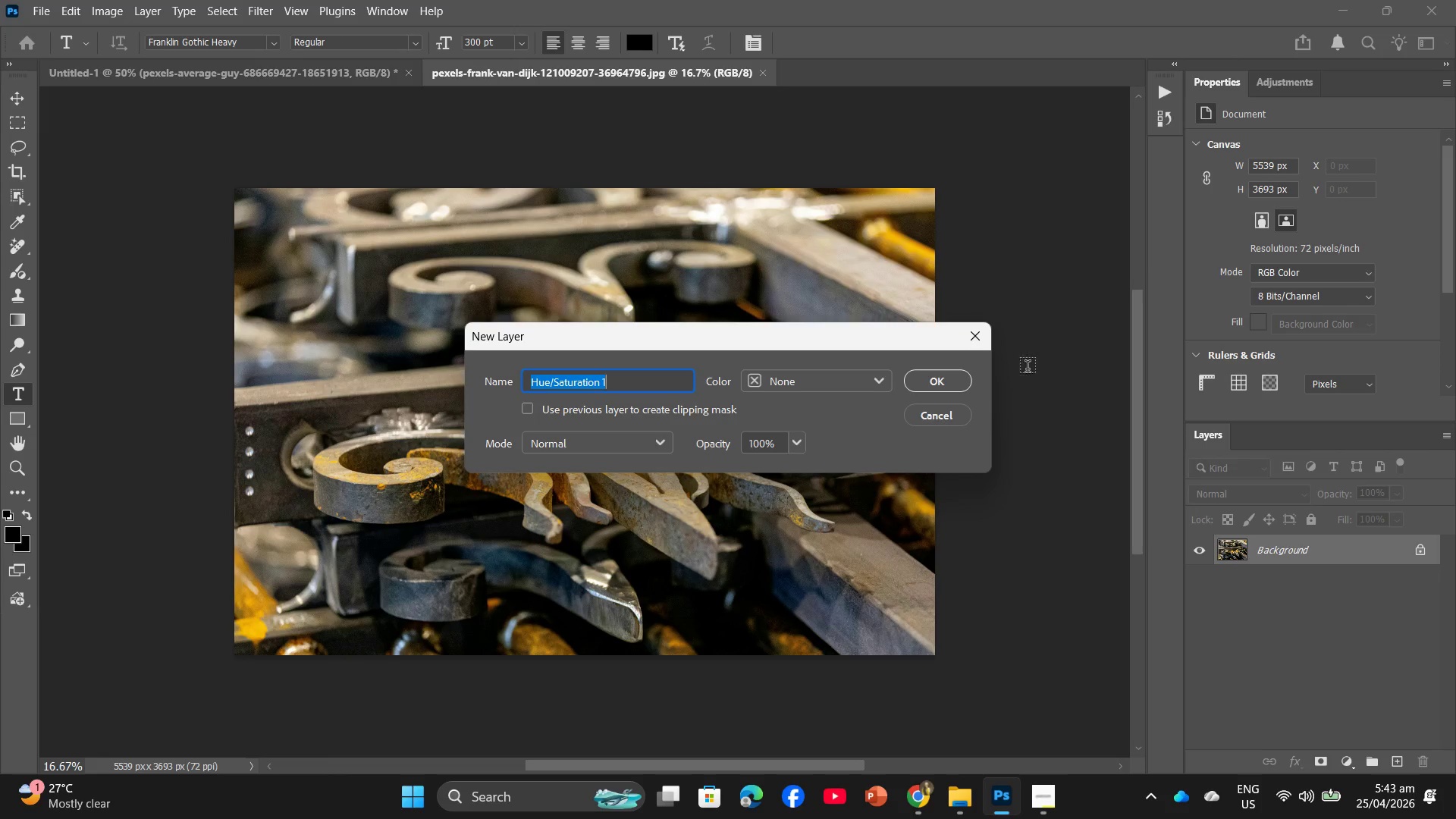 
left_click([971, 328])
 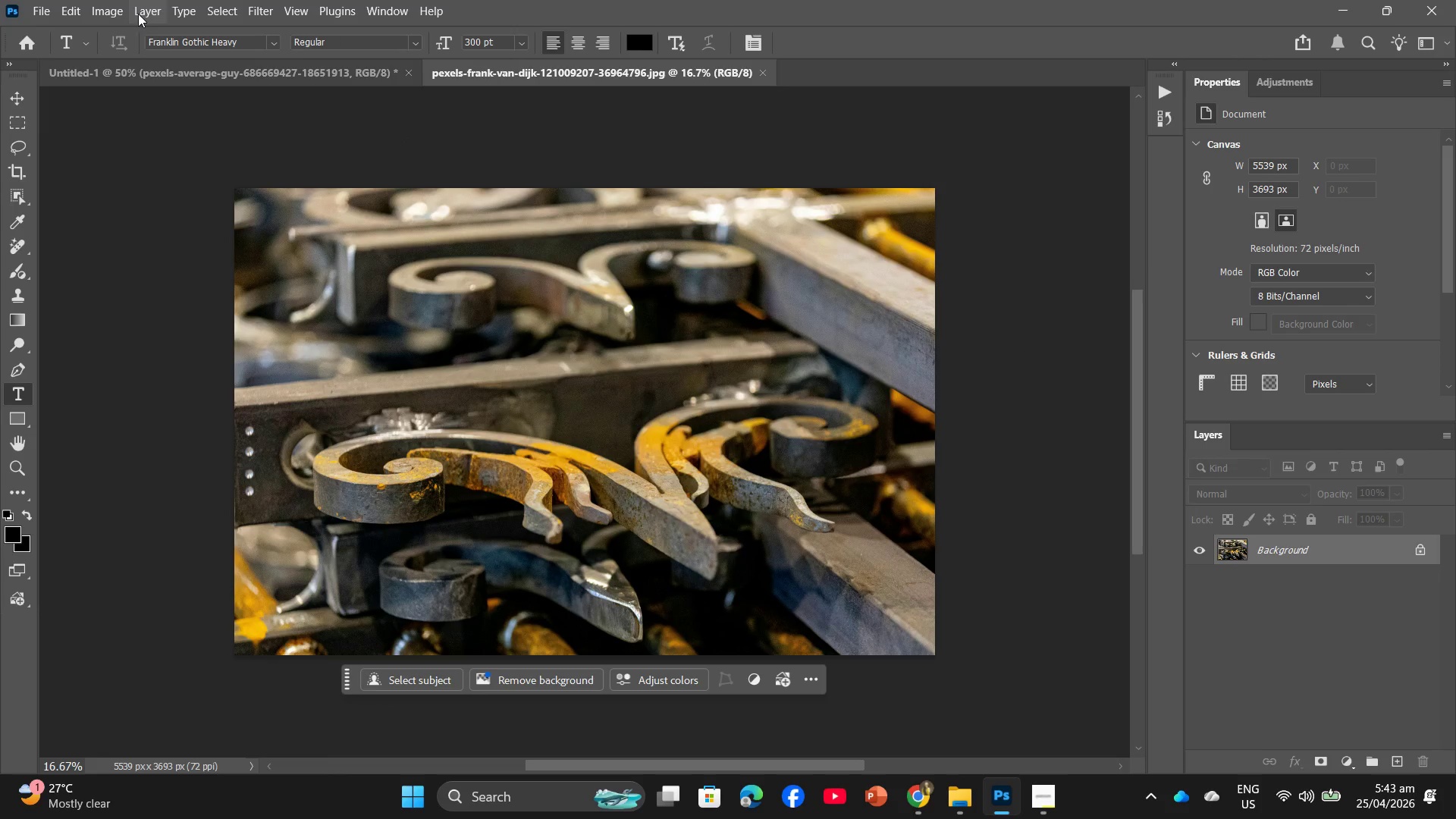 
left_click([136, 14])
 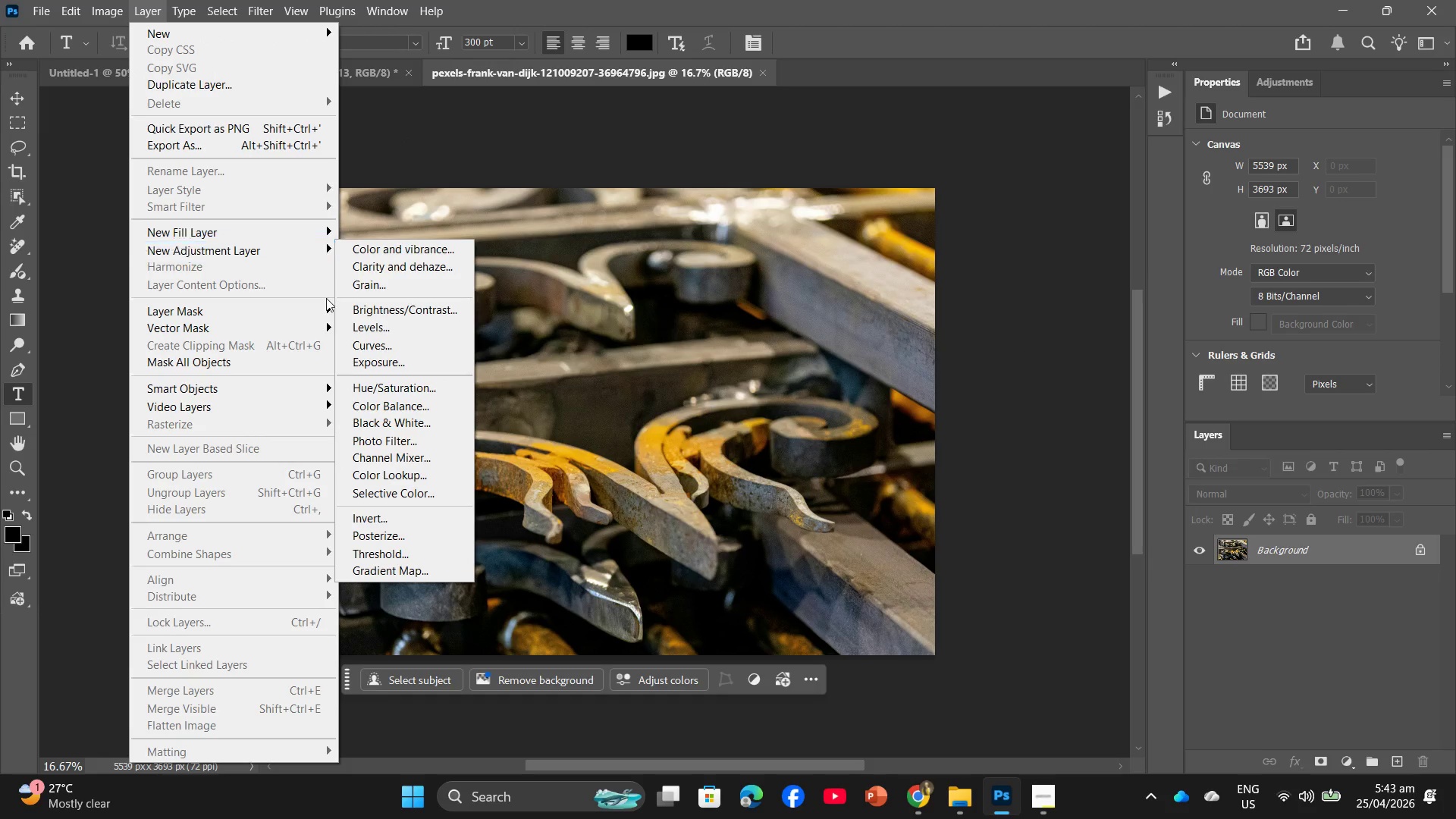 
left_click([372, 403])
 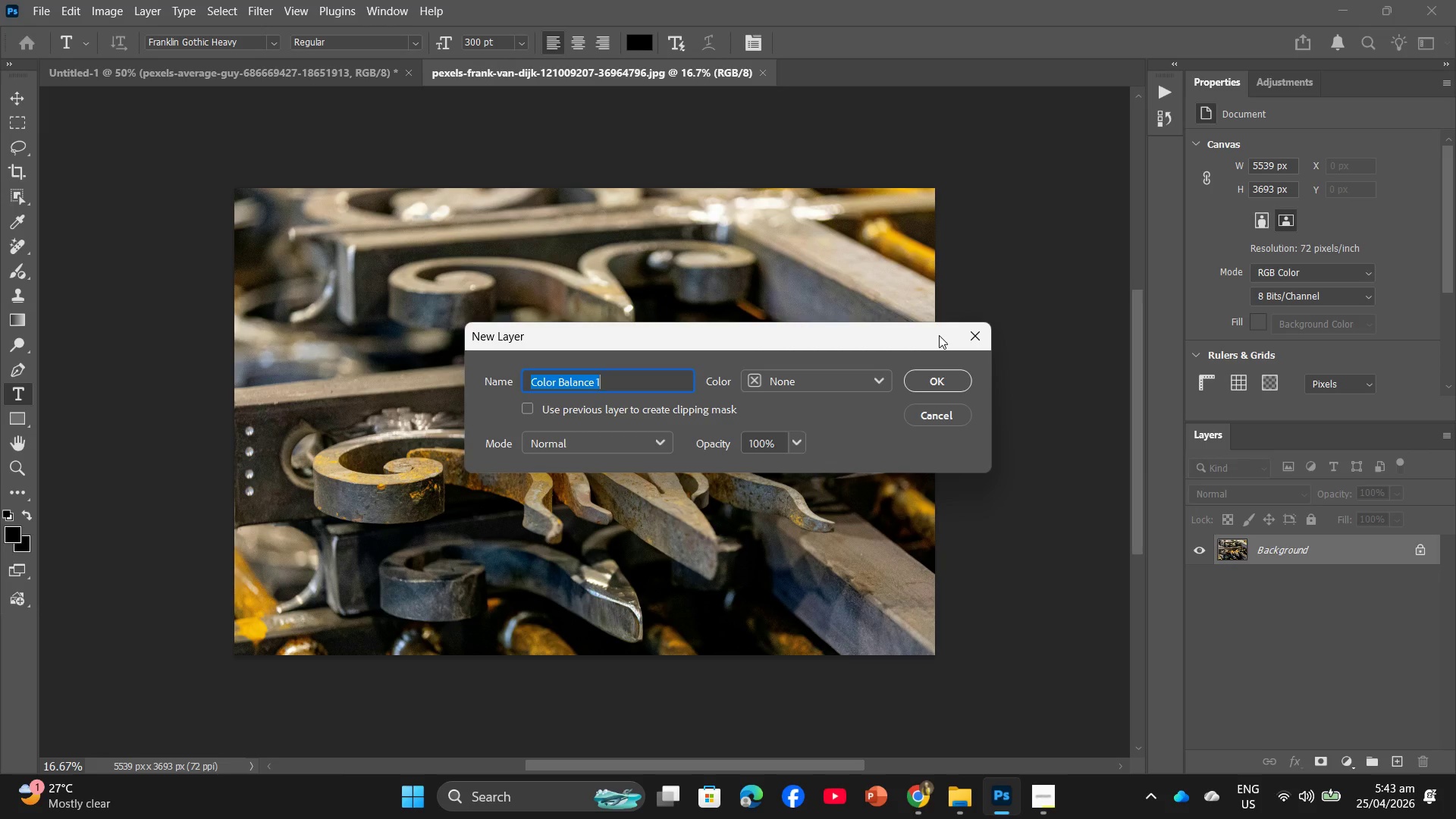 
left_click([981, 336])
 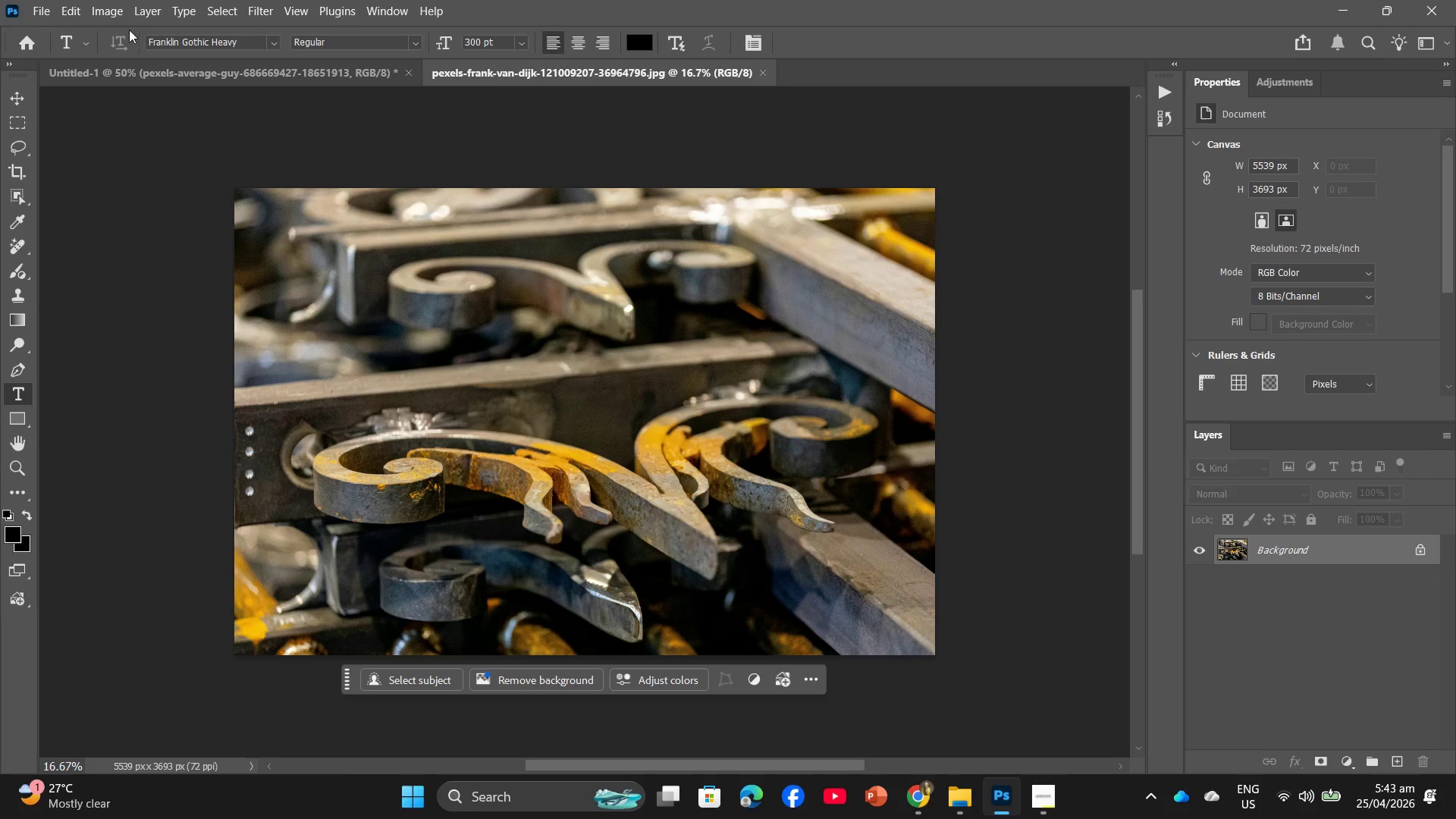 
left_click([141, 12])
 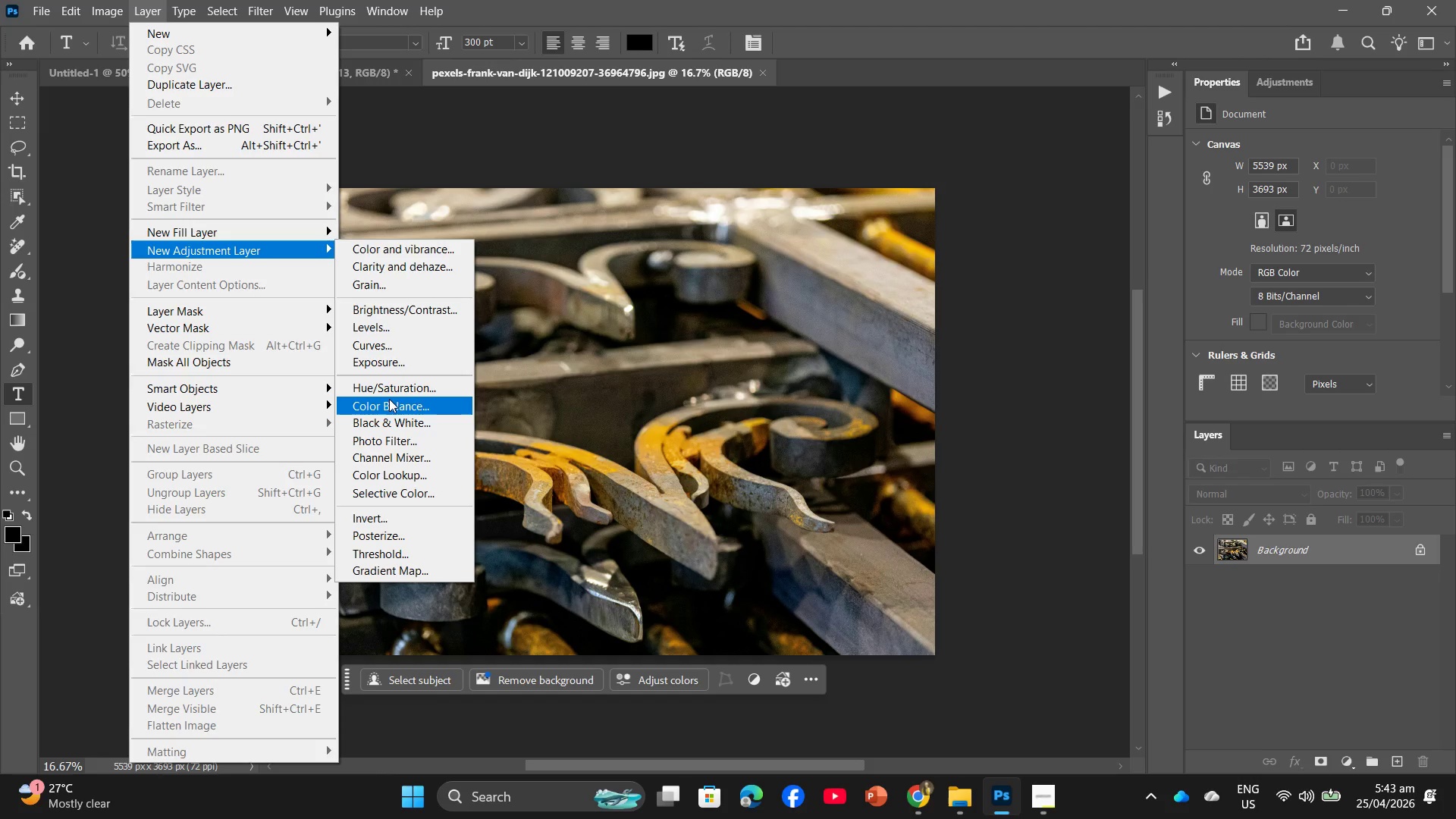 
left_click([387, 416])
 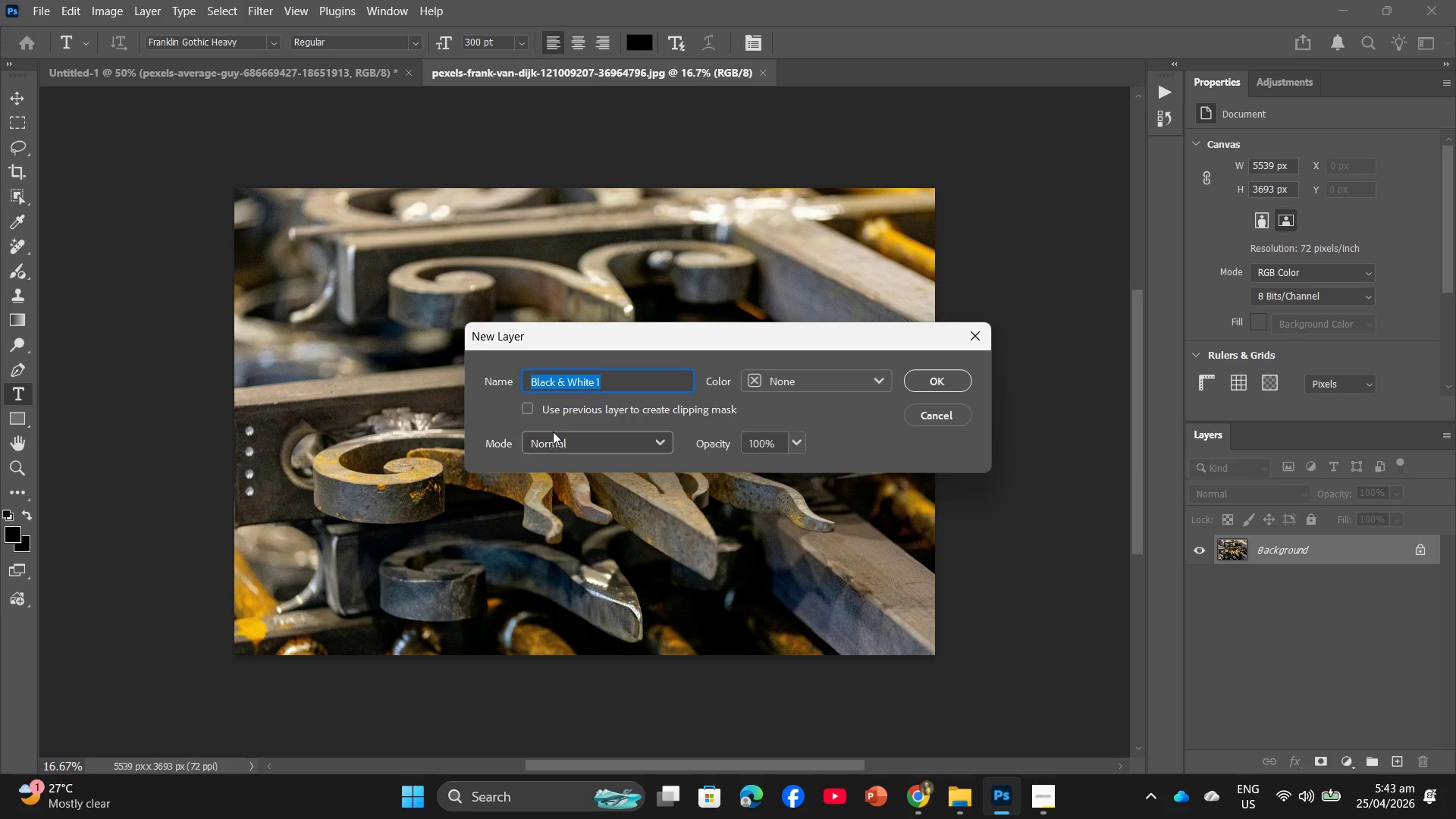 
left_click([535, 410])
 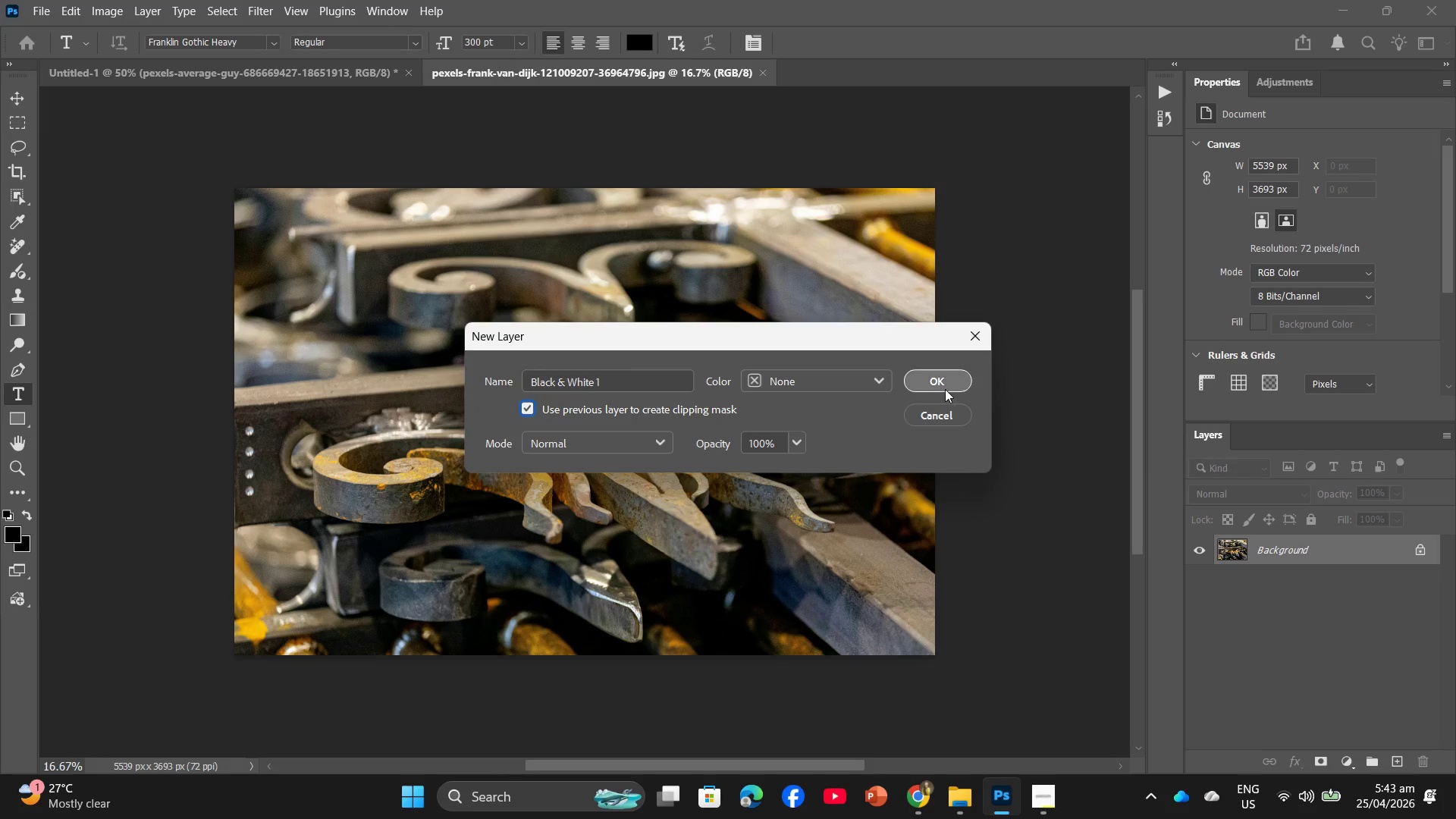 
left_click([945, 389])
 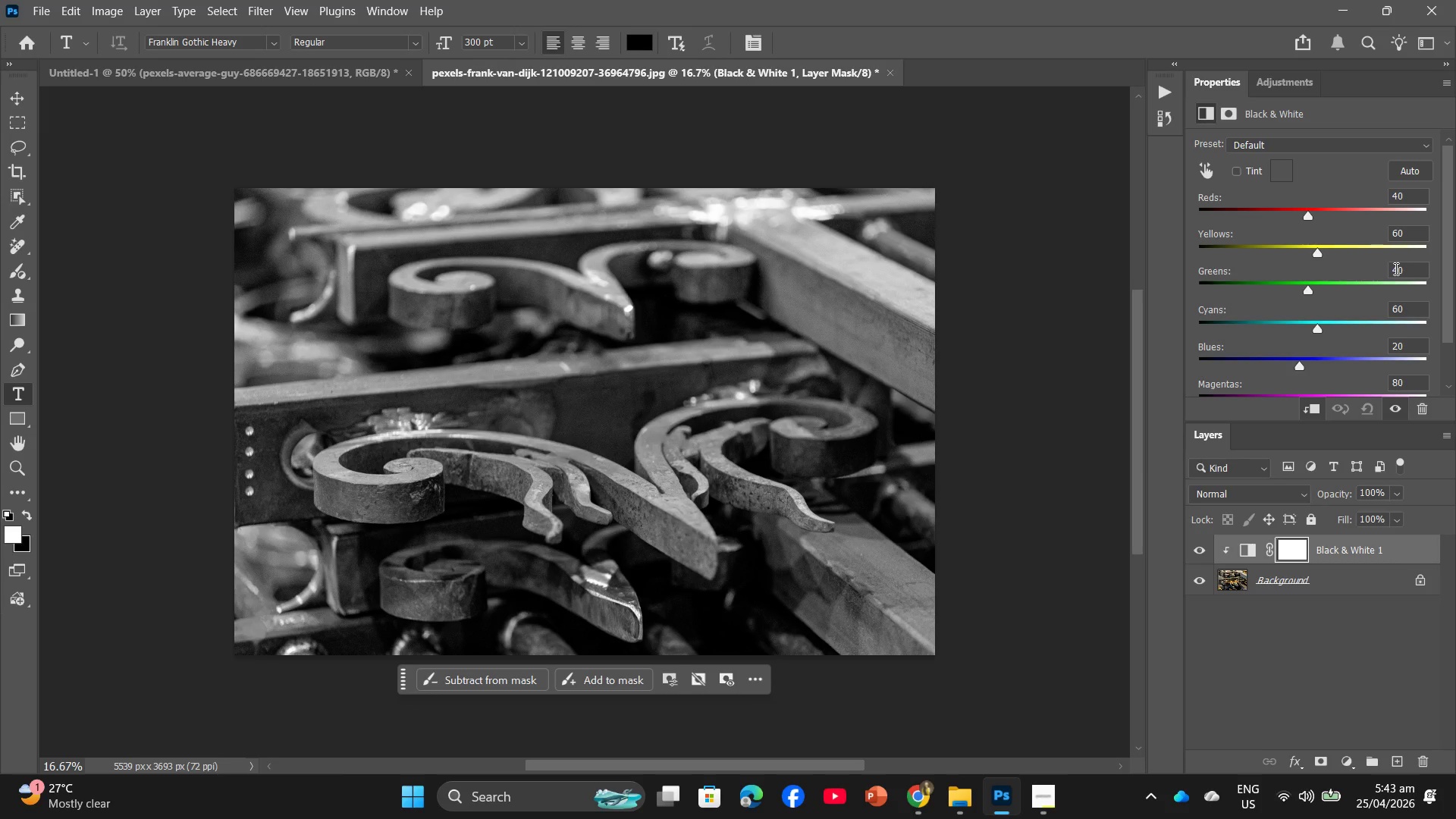 
wait(5.08)
 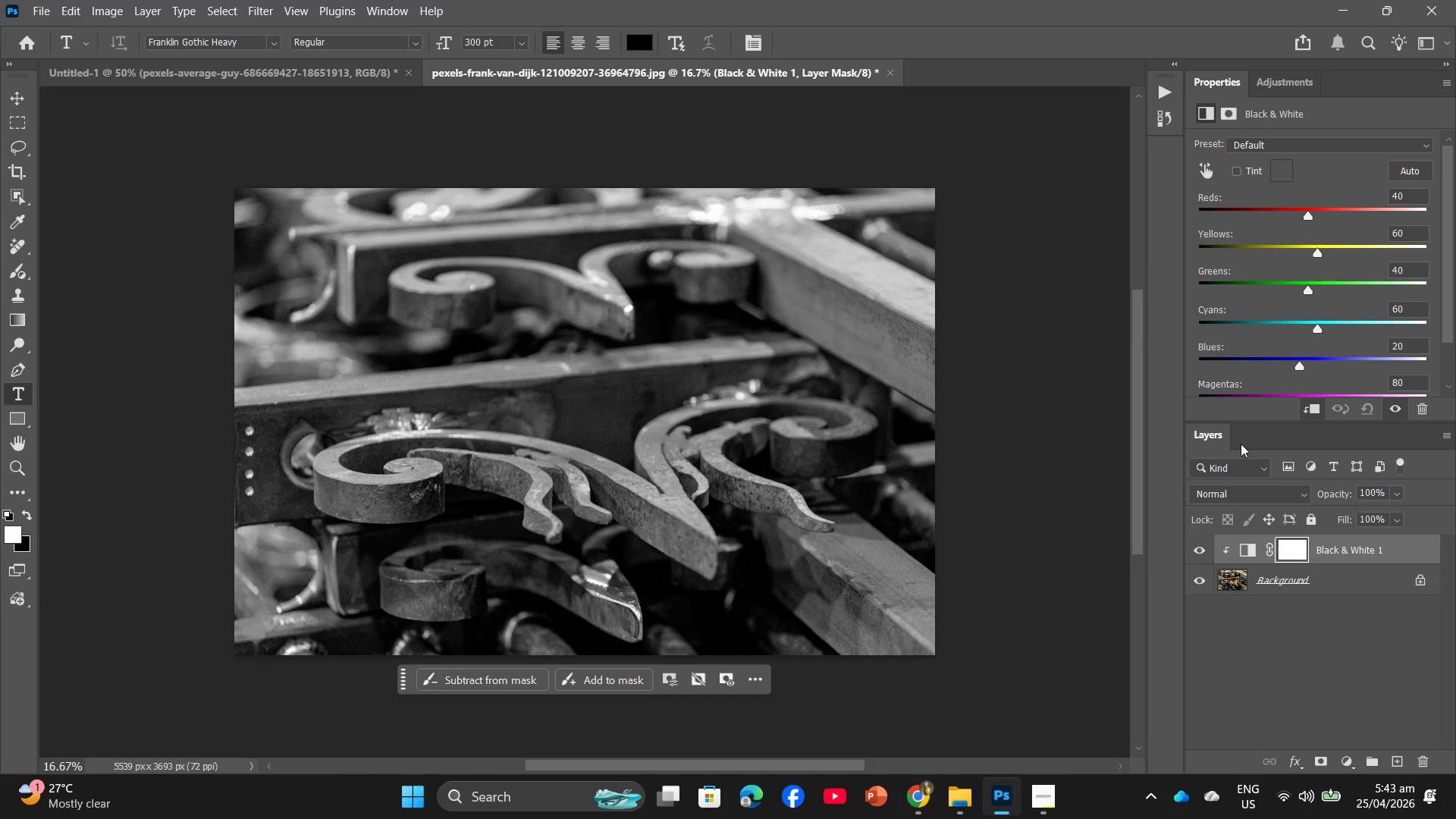 
left_click_drag(start_coordinate=[1426, 275], to_coordinate=[1389, 275])
 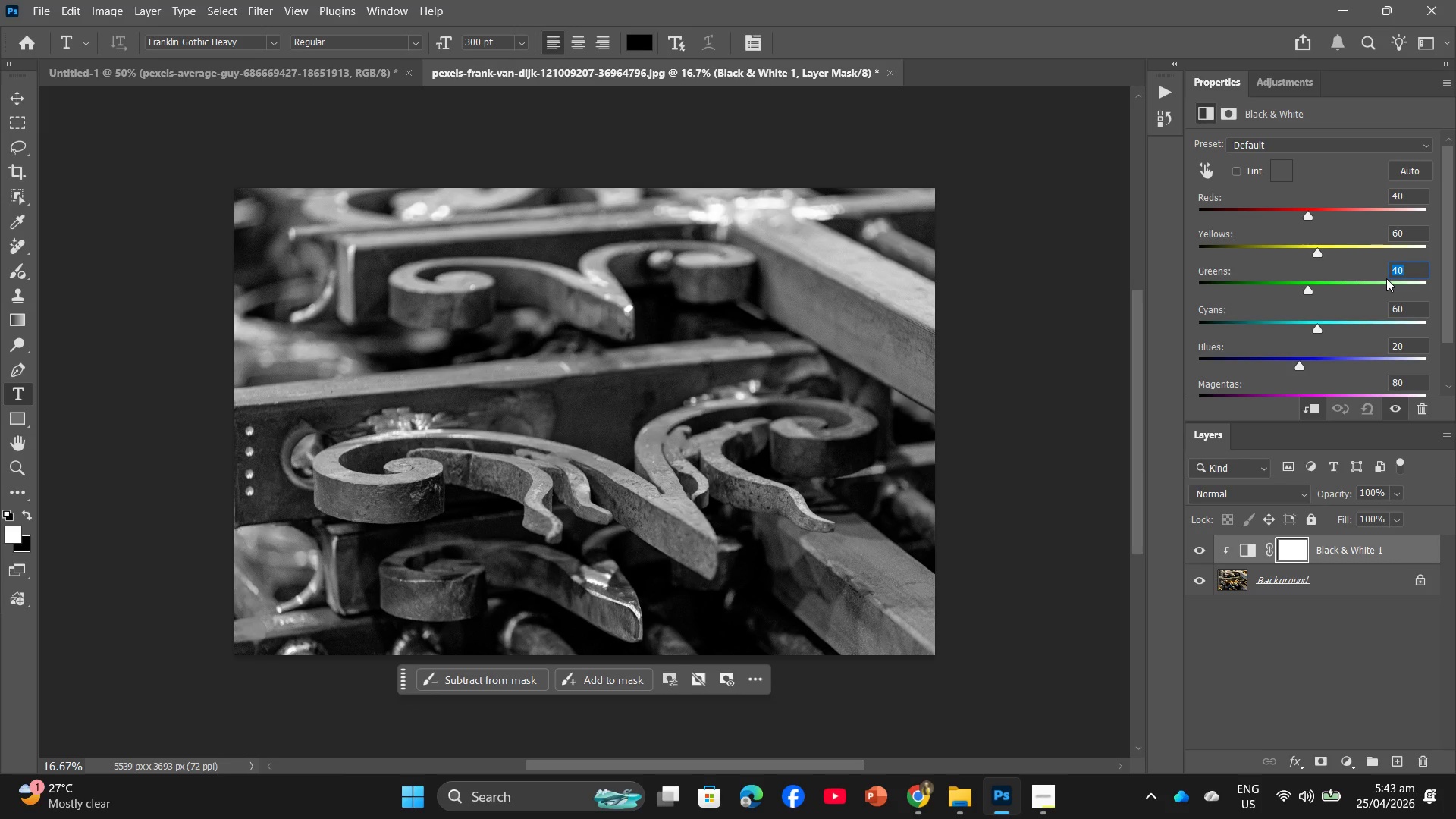 
key(Numpad2)
 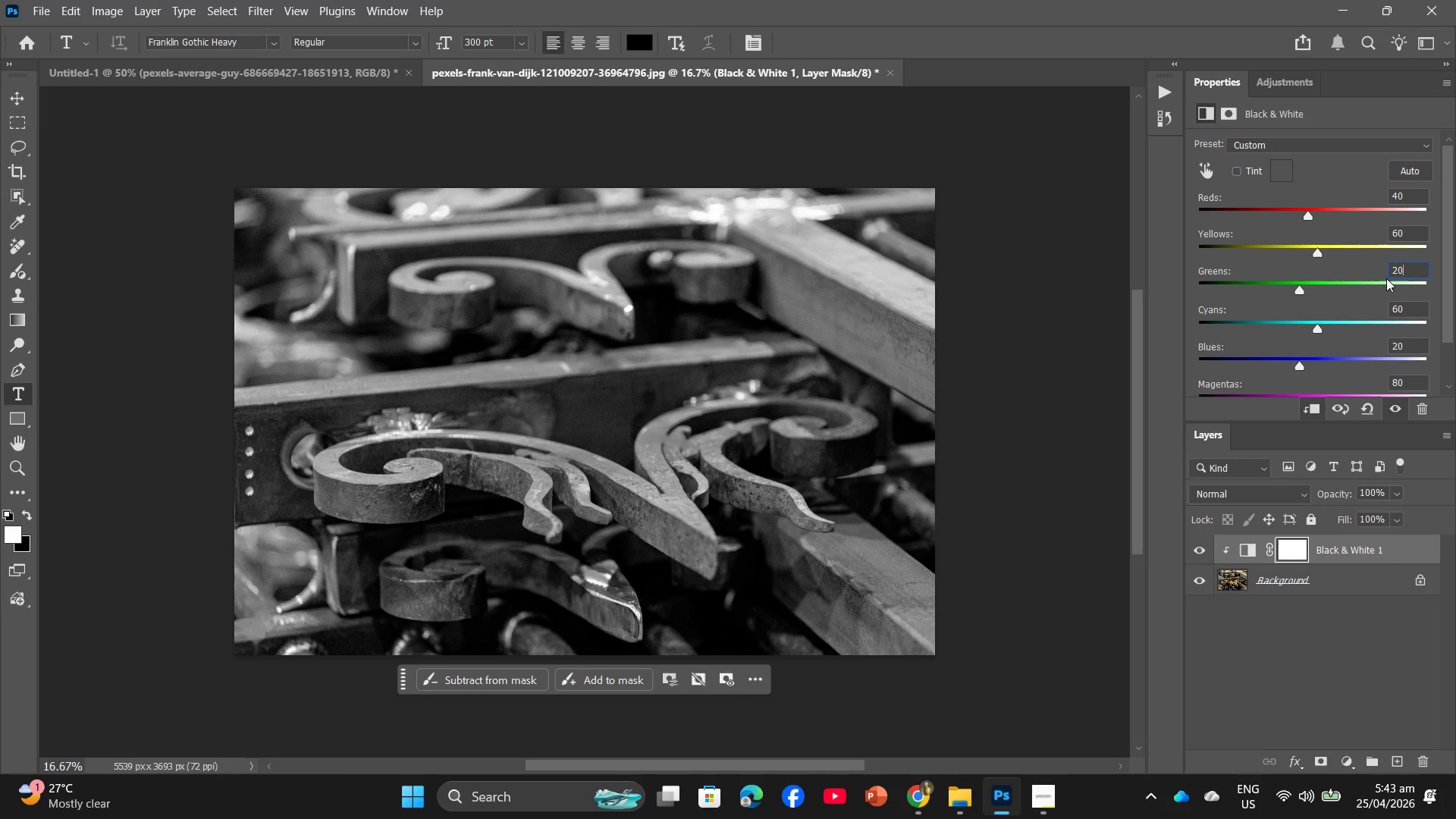 
key(Numpad0)
 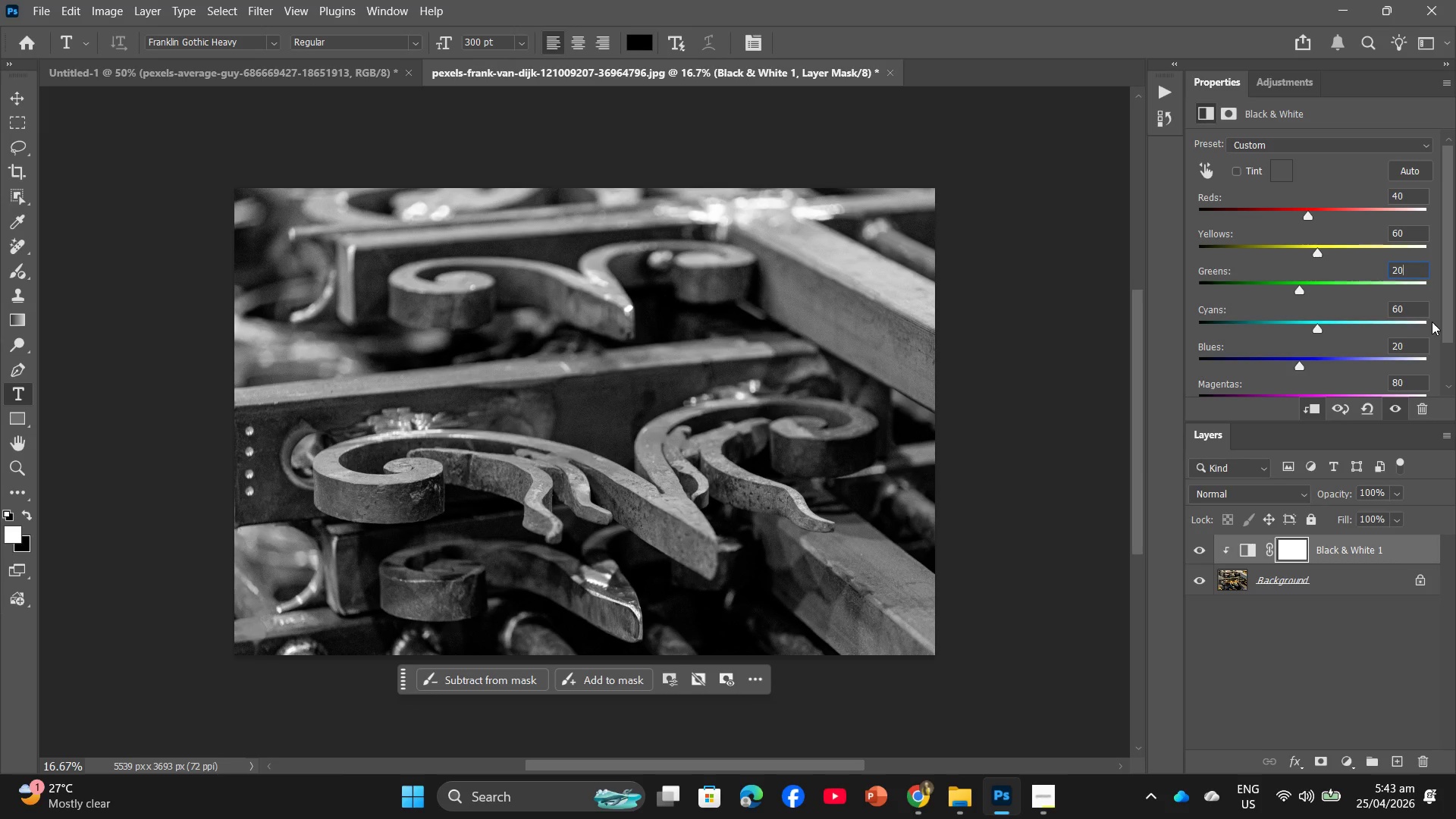 
left_click_drag(start_coordinate=[1408, 308], to_coordinate=[1344, 310])
 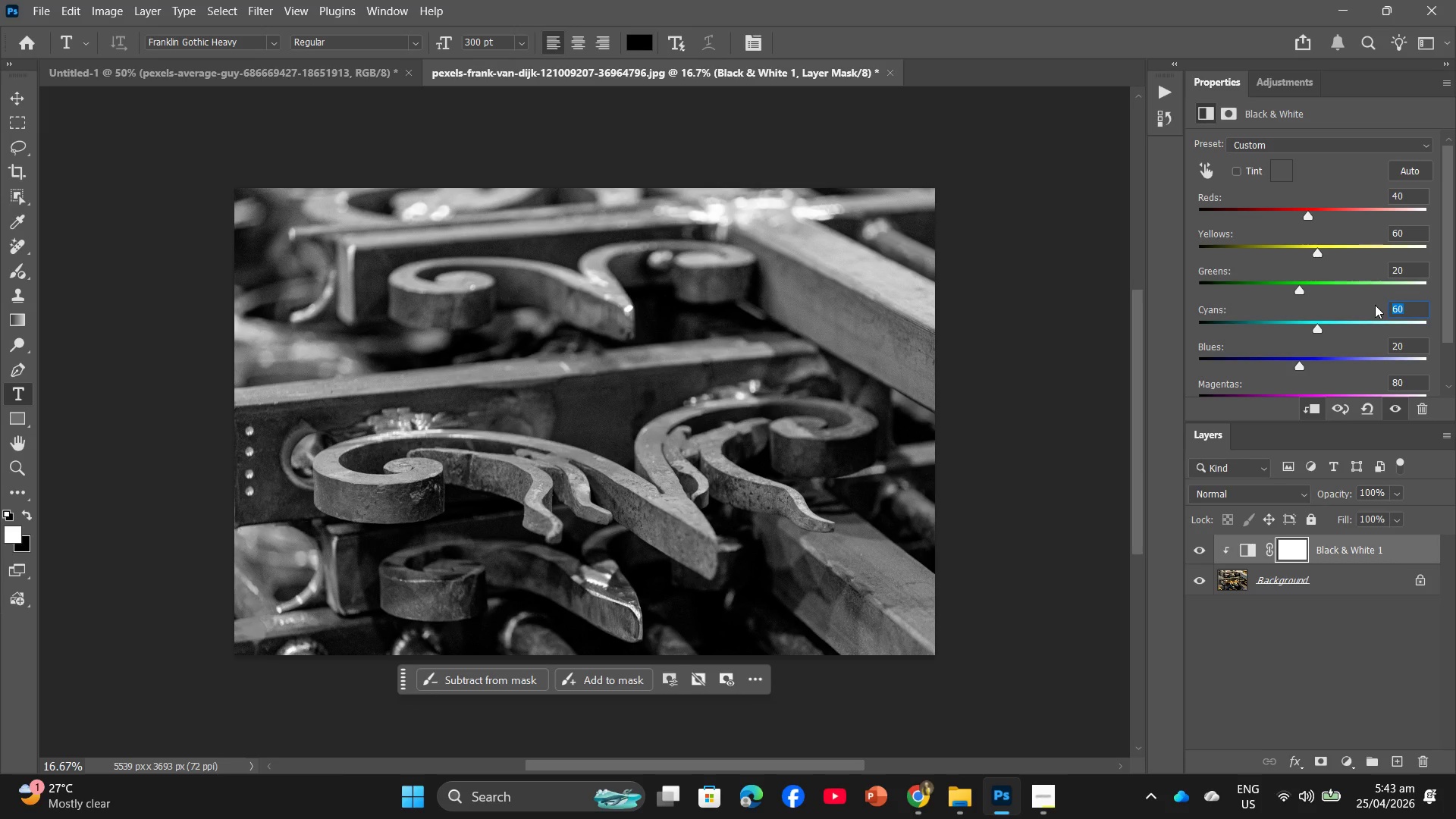 
key(Numpad3)
 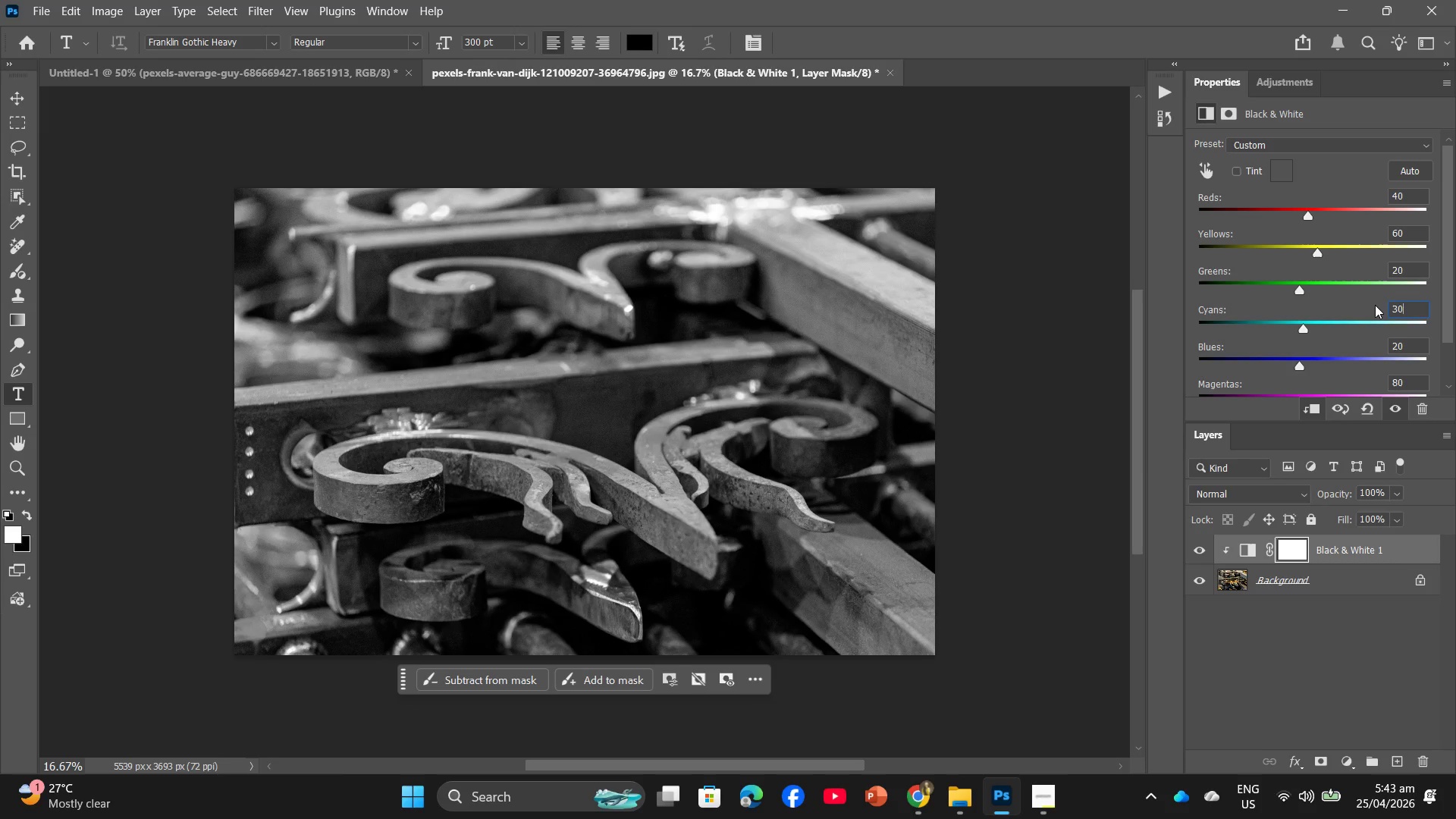 
key(Numpad0)
 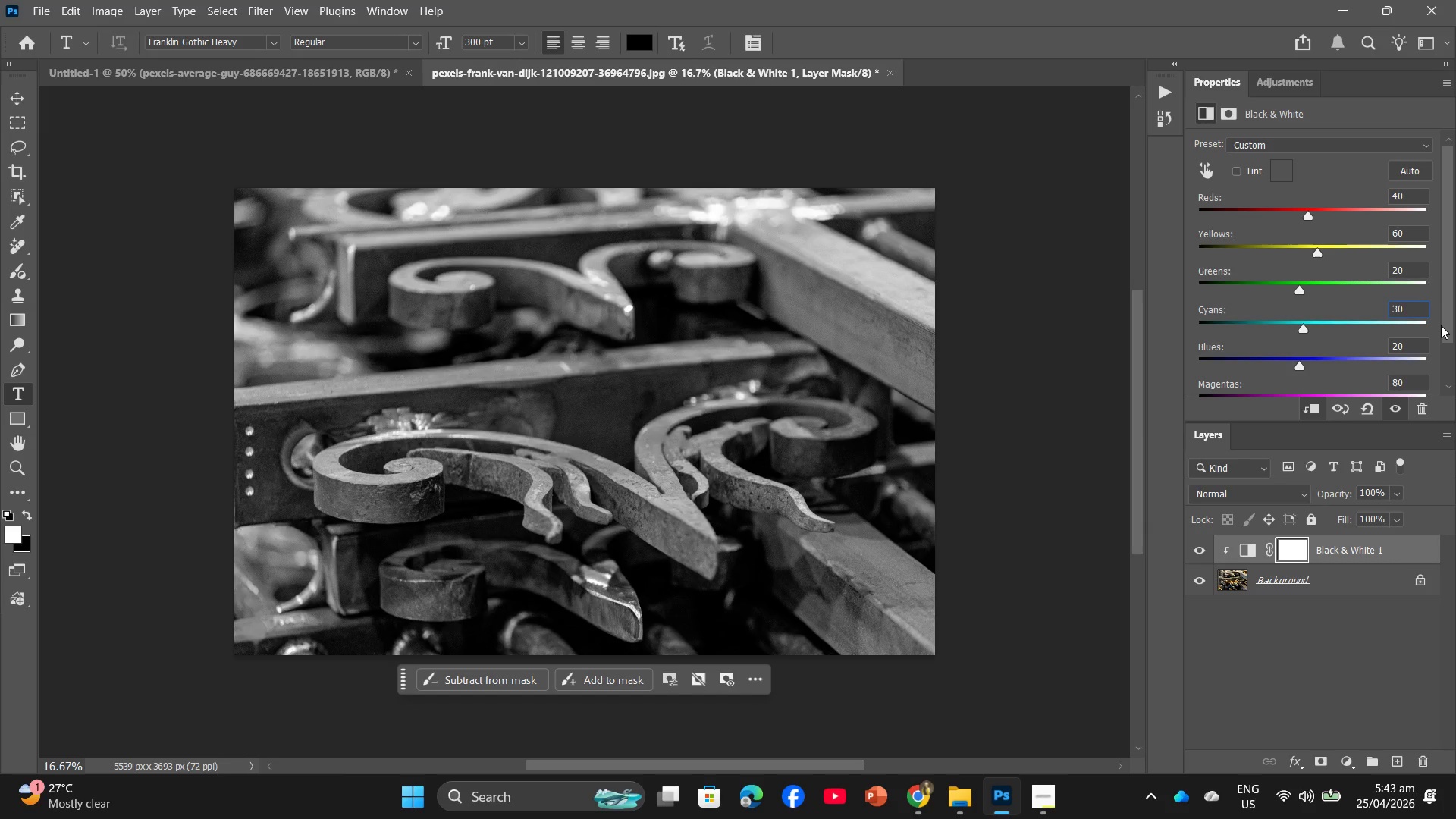 
left_click_drag(start_coordinate=[1414, 388], to_coordinate=[1362, 406])
 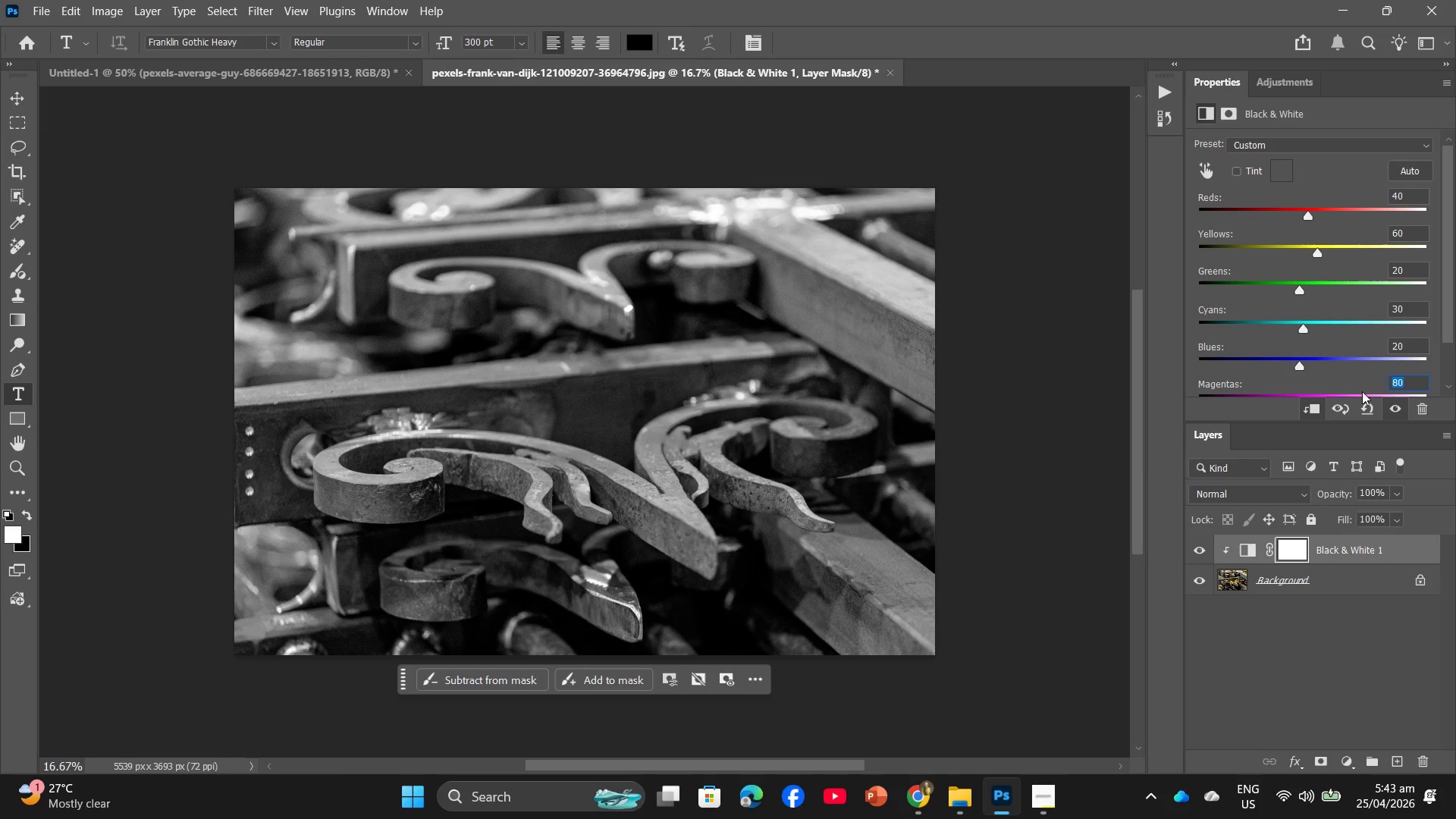 
key(Numpad4)
 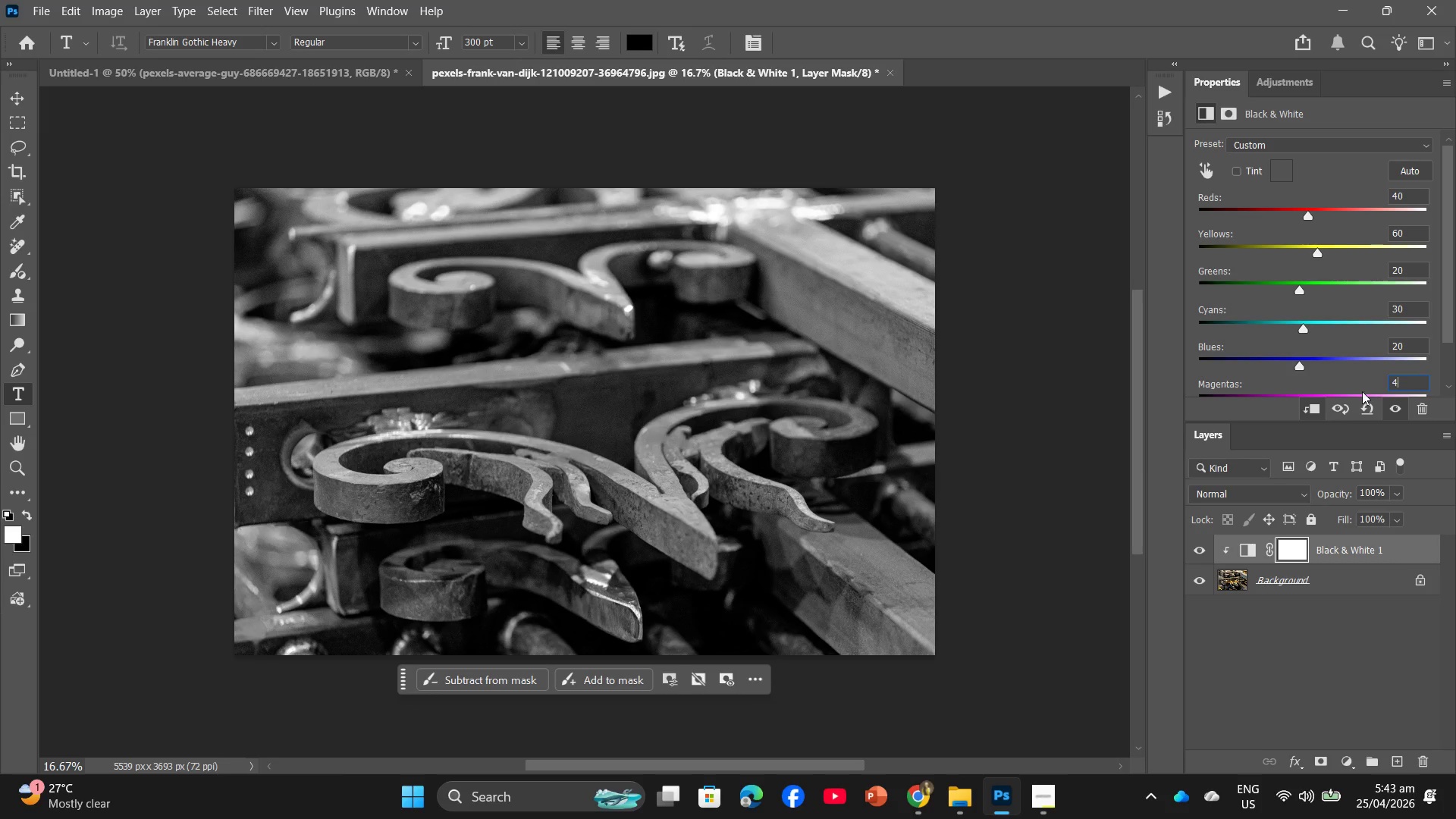 
key(Numpad0)
 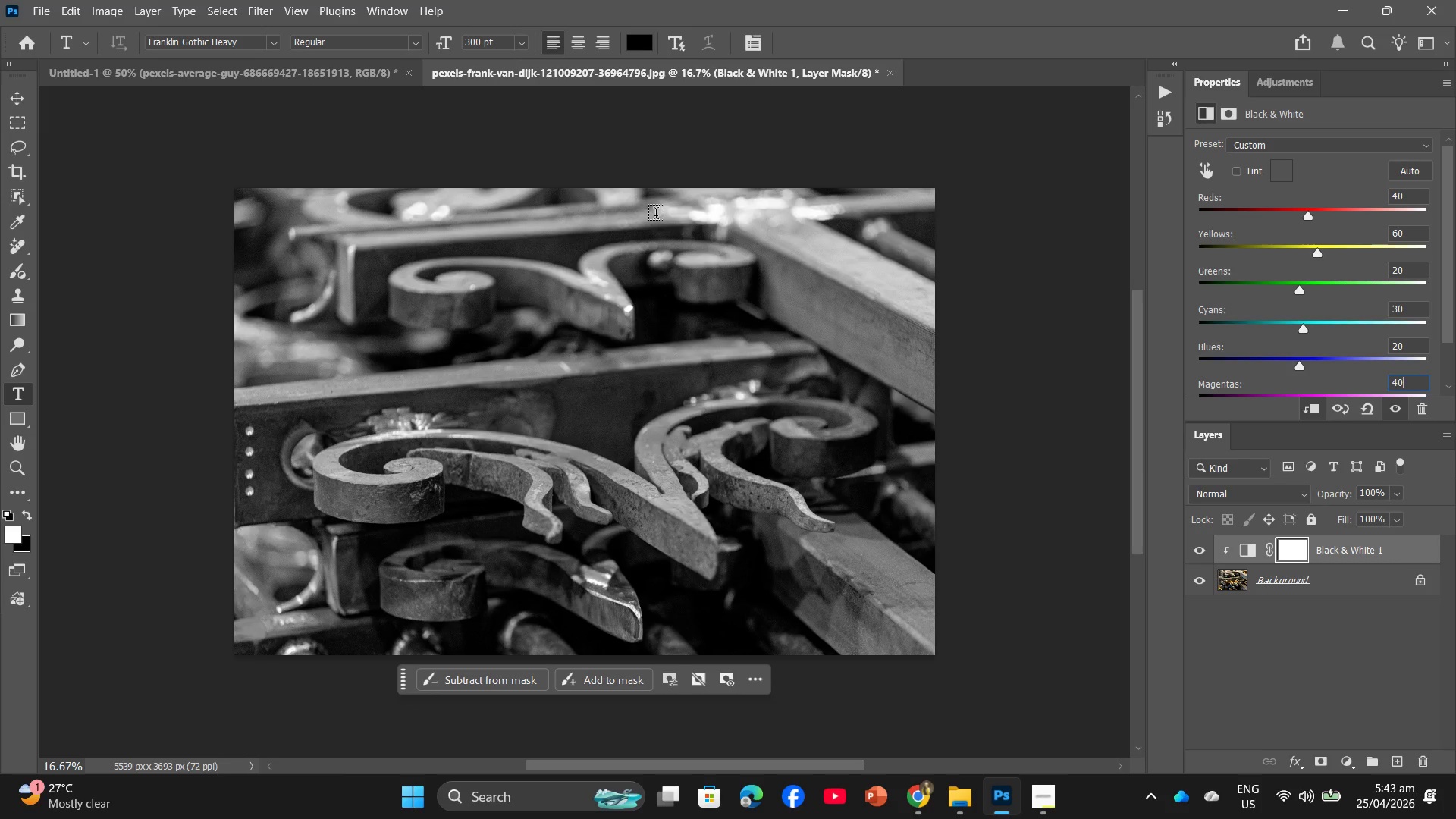 
left_click([115, 10])
 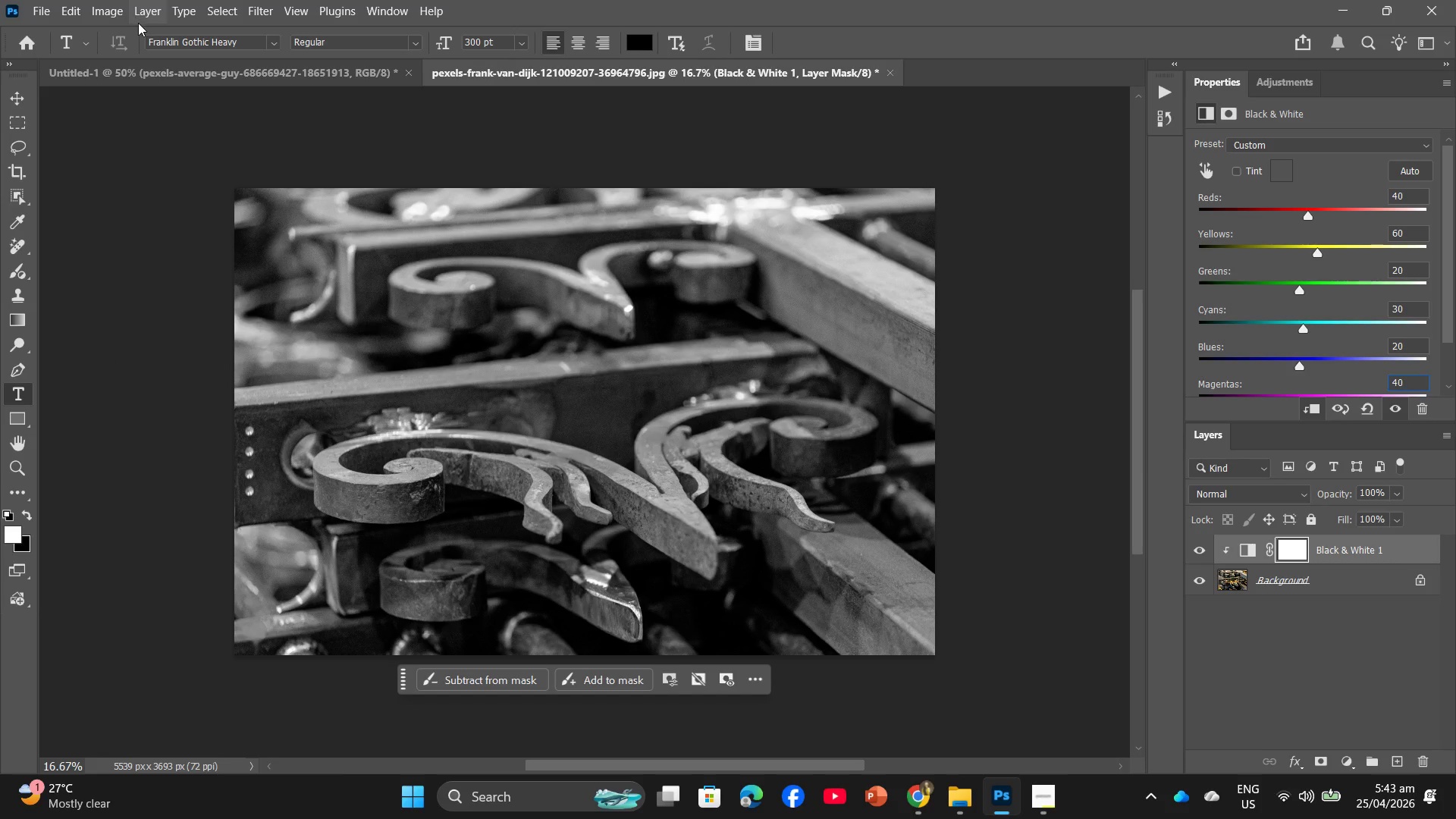 
left_click([143, 5])
 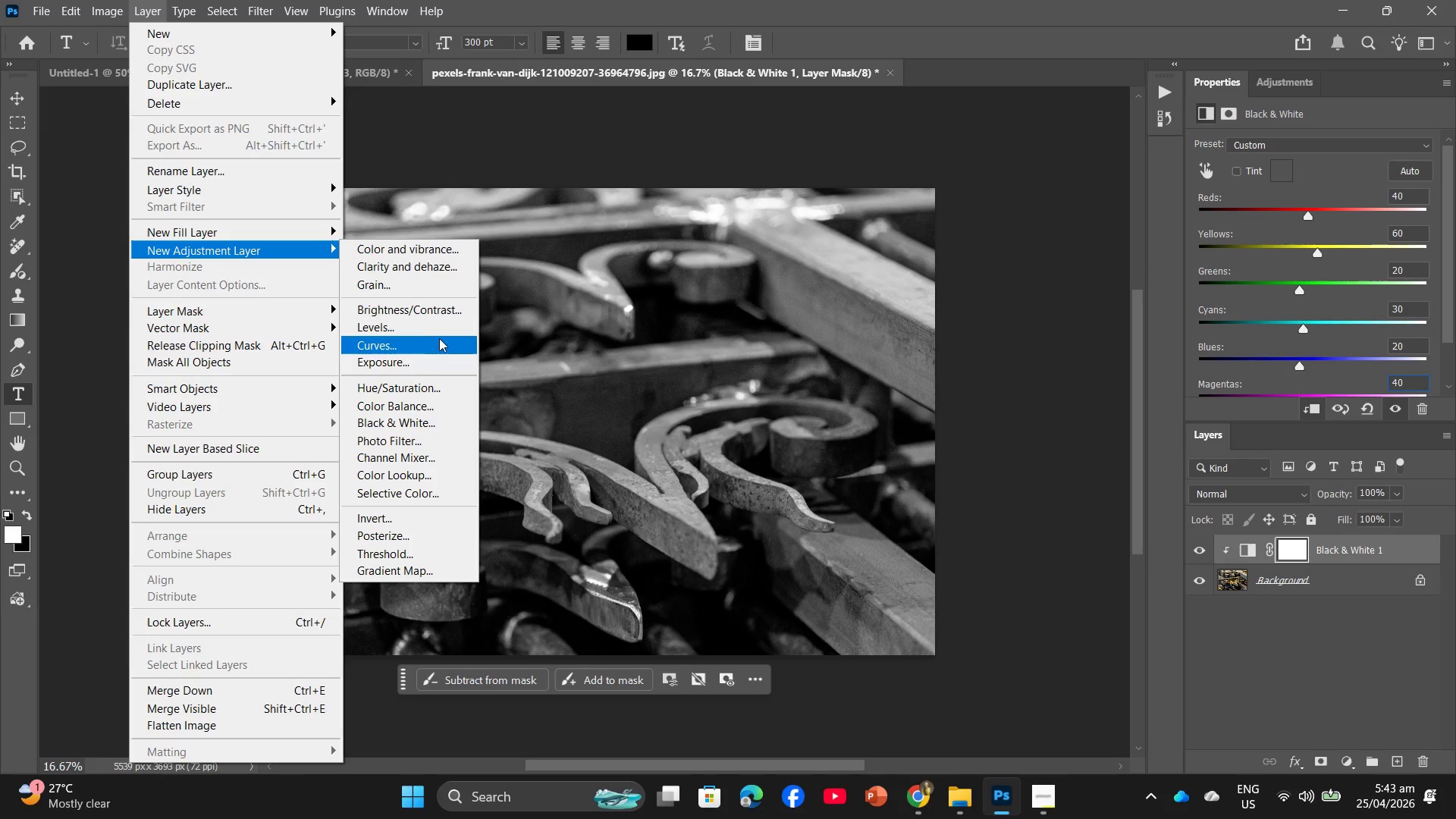 
left_click([432, 338])
 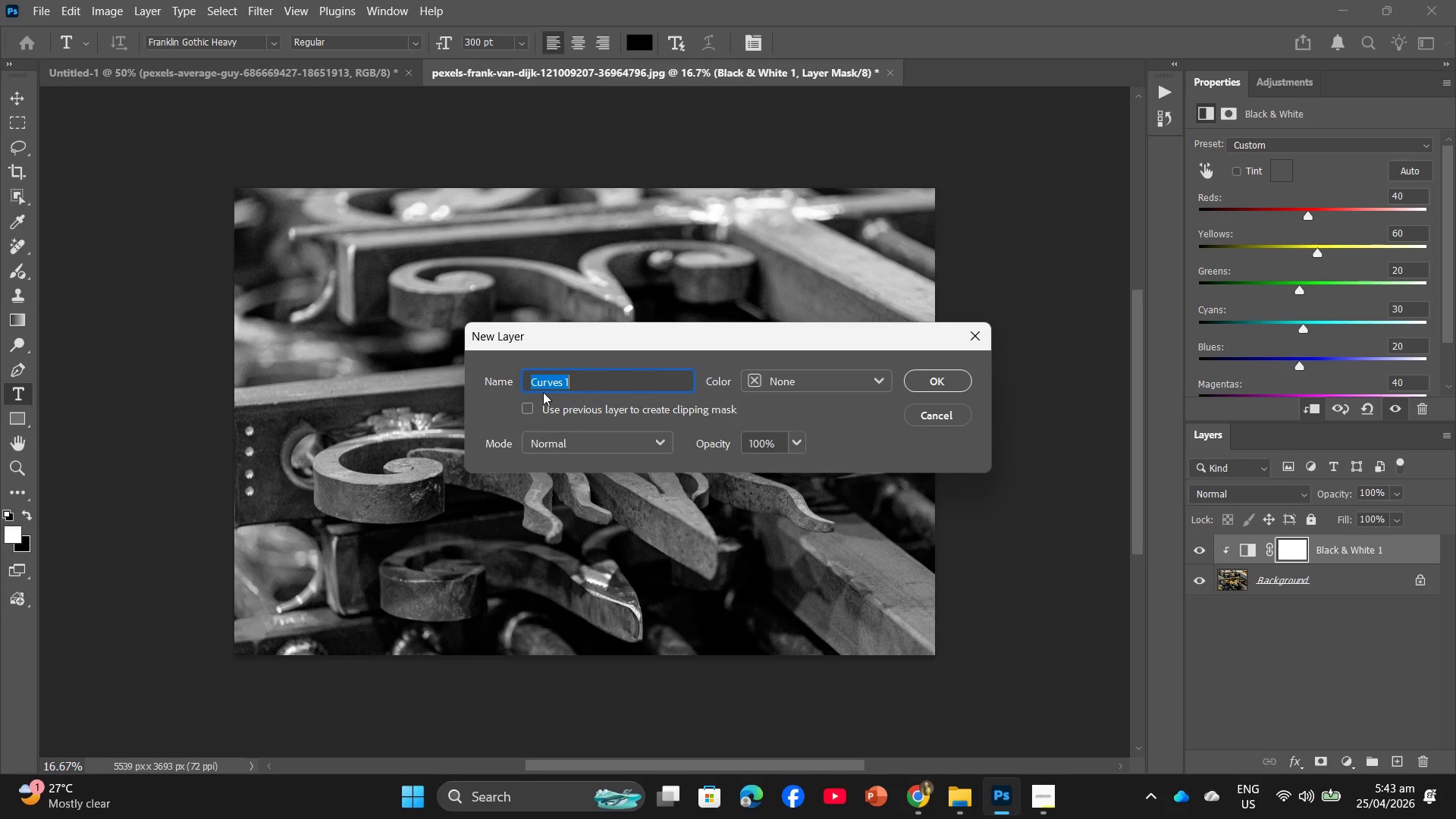 
left_click([528, 408])
 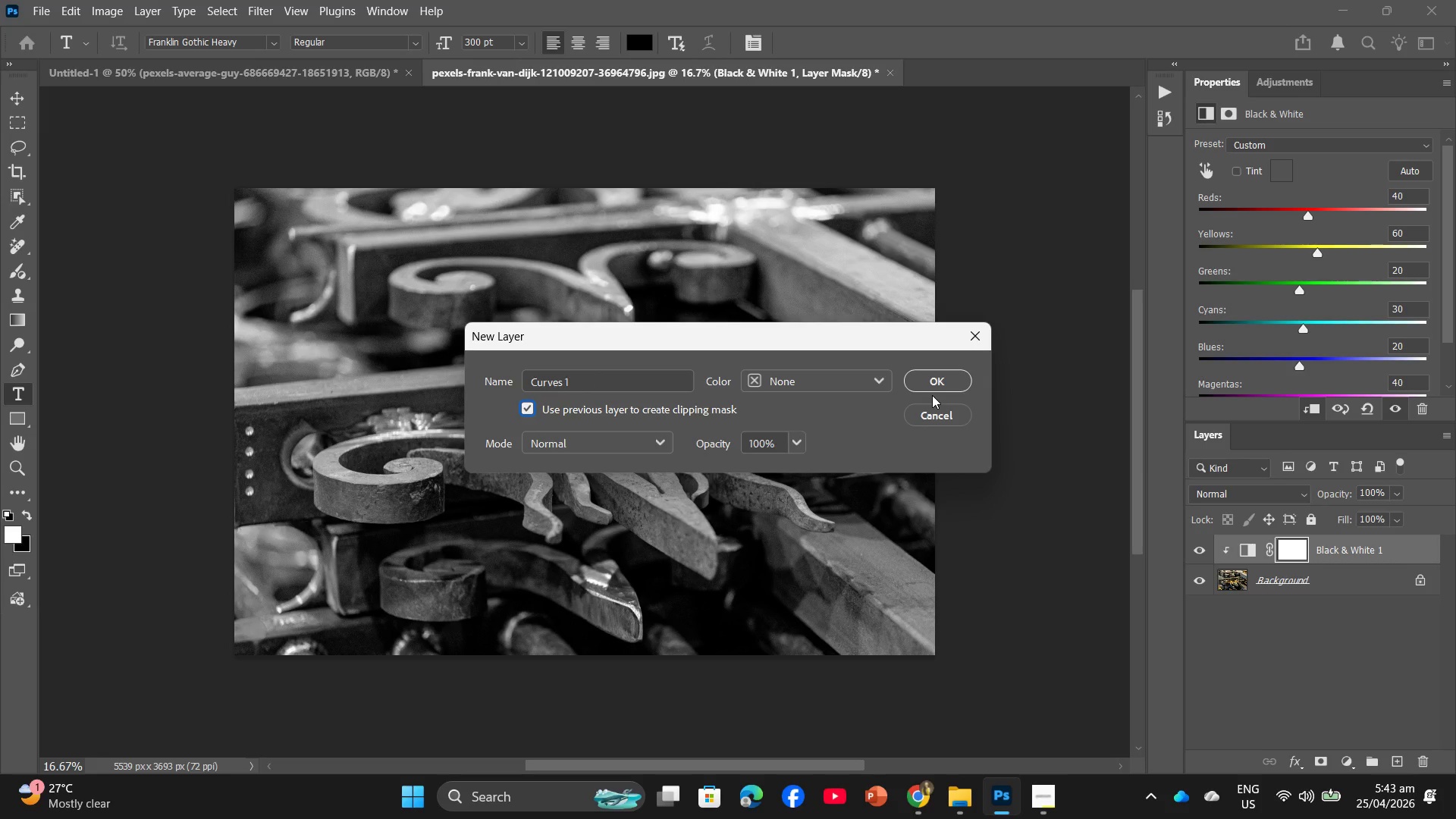 
double_click([934, 386])
 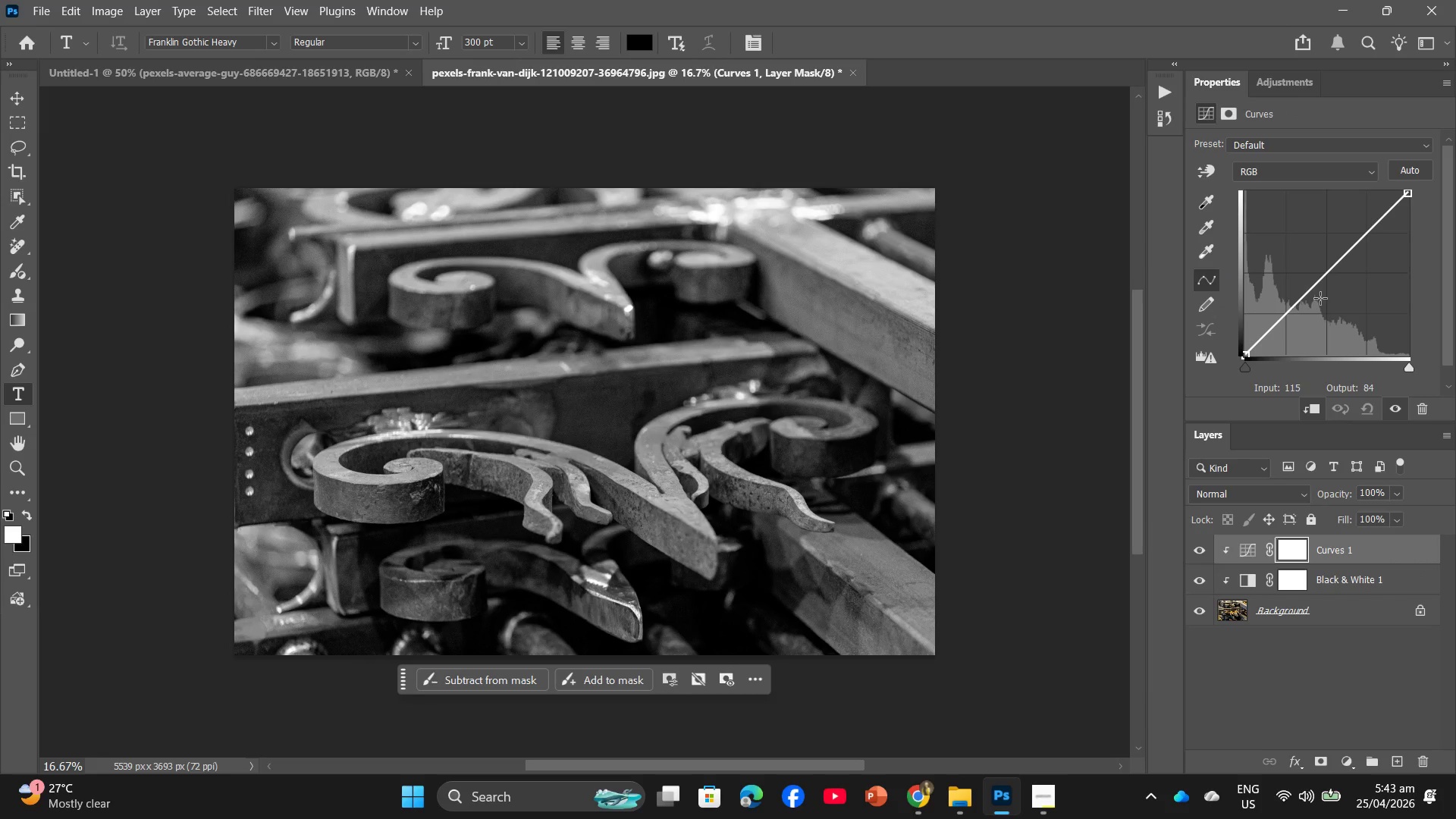 
left_click([1319, 297])
 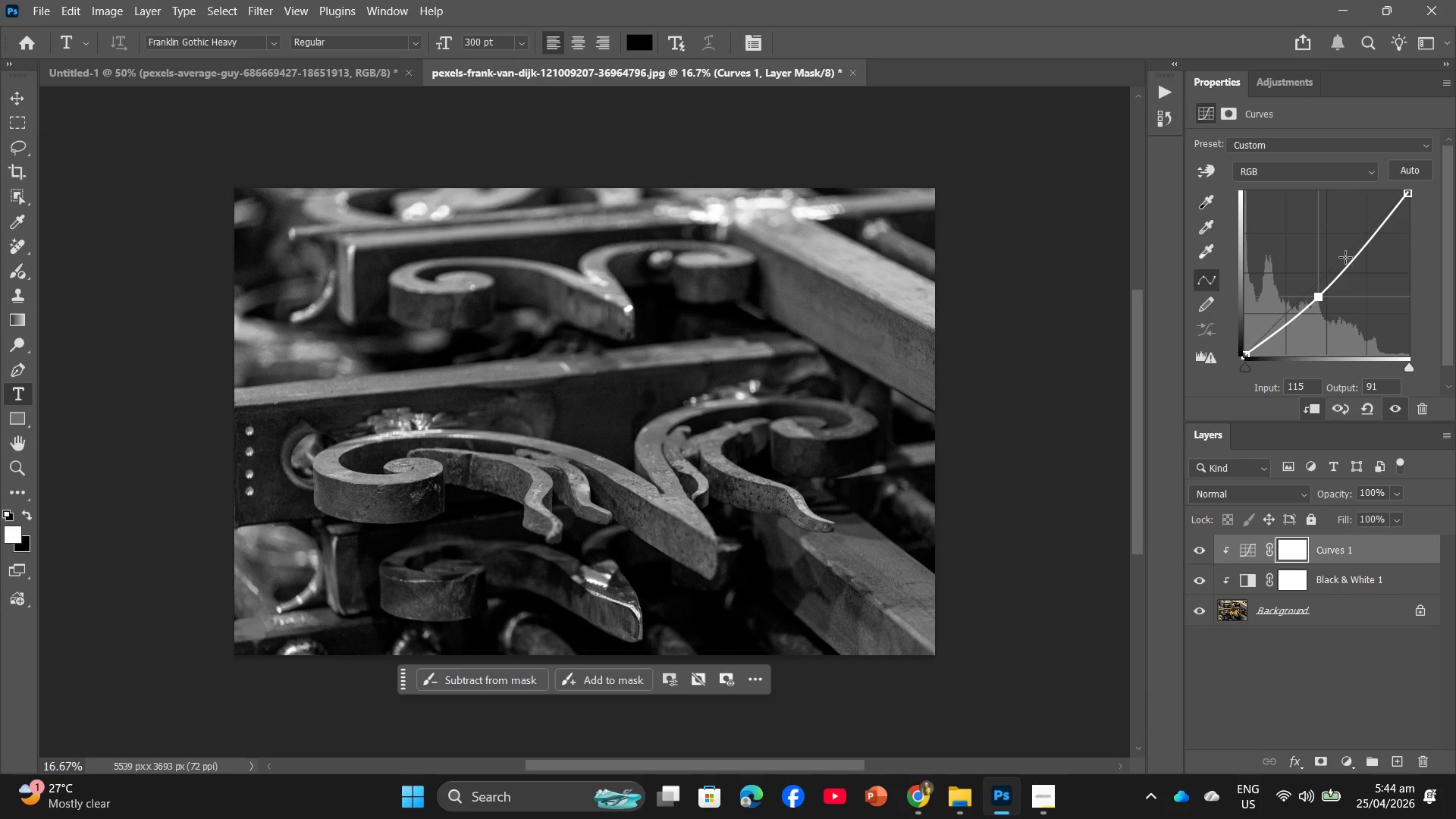 
left_click([1338, 251])
 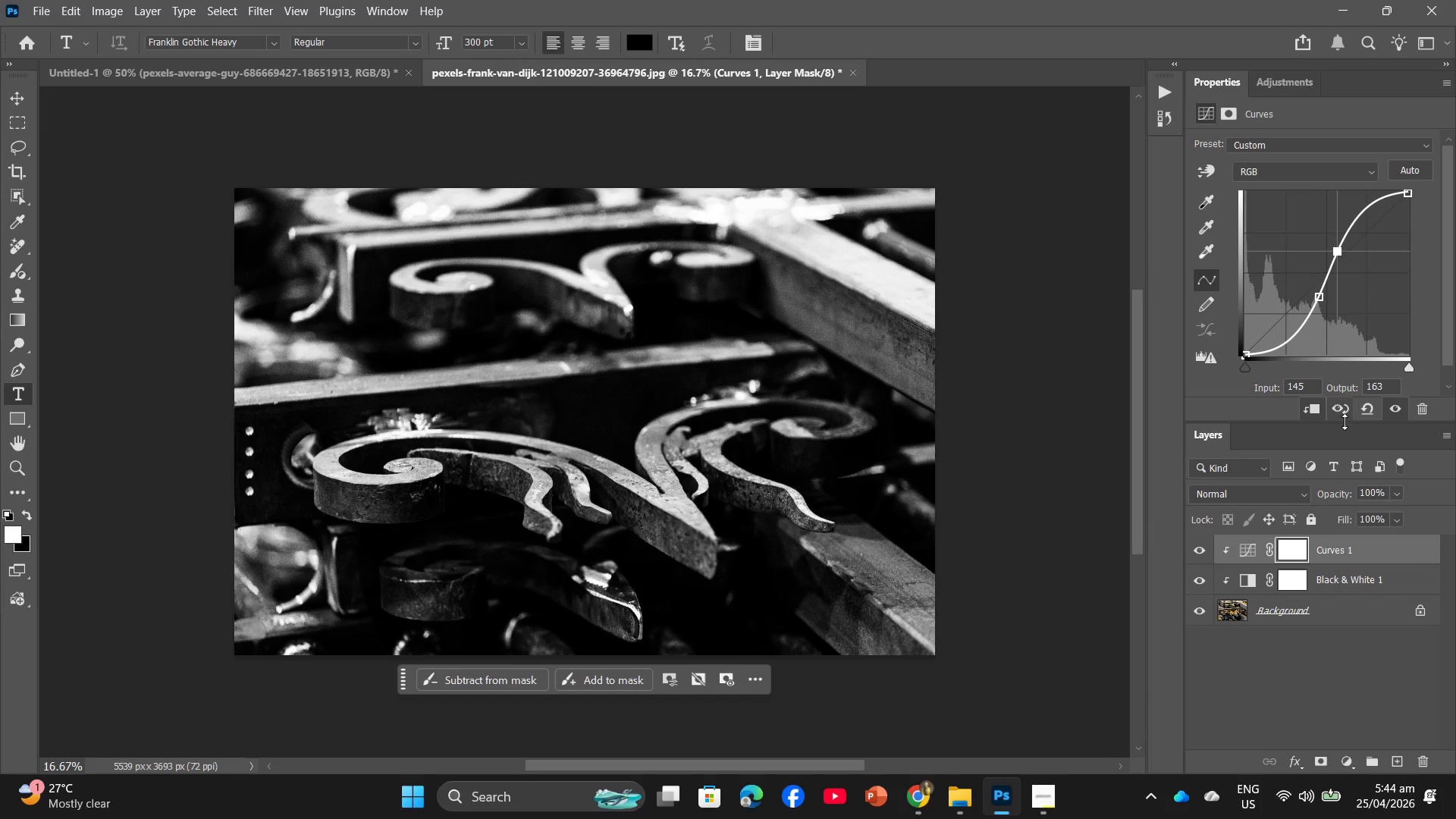 
left_click_drag(start_coordinate=[1315, 388], to_coordinate=[1293, 382])
 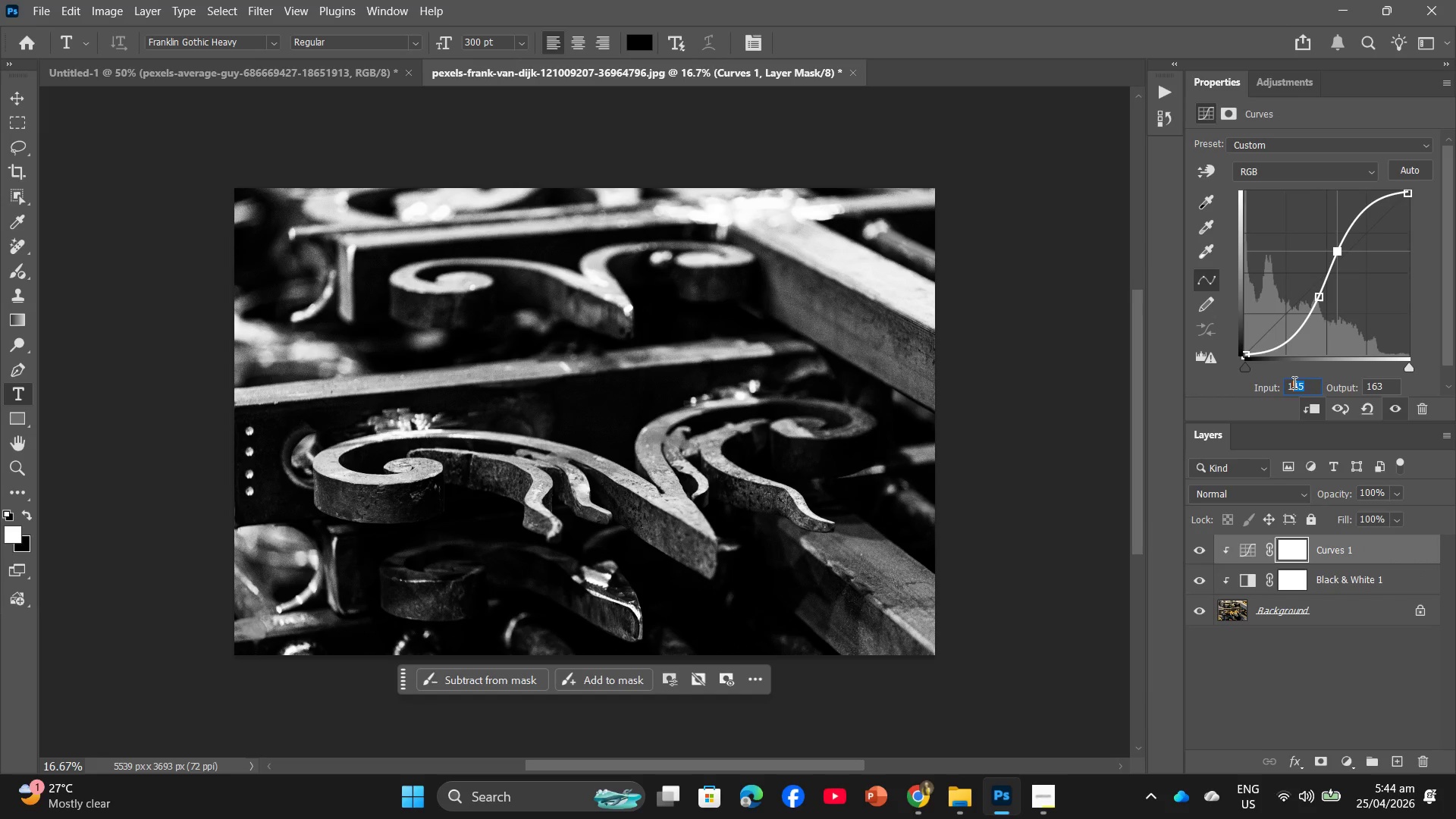 
key(Numpad5)
 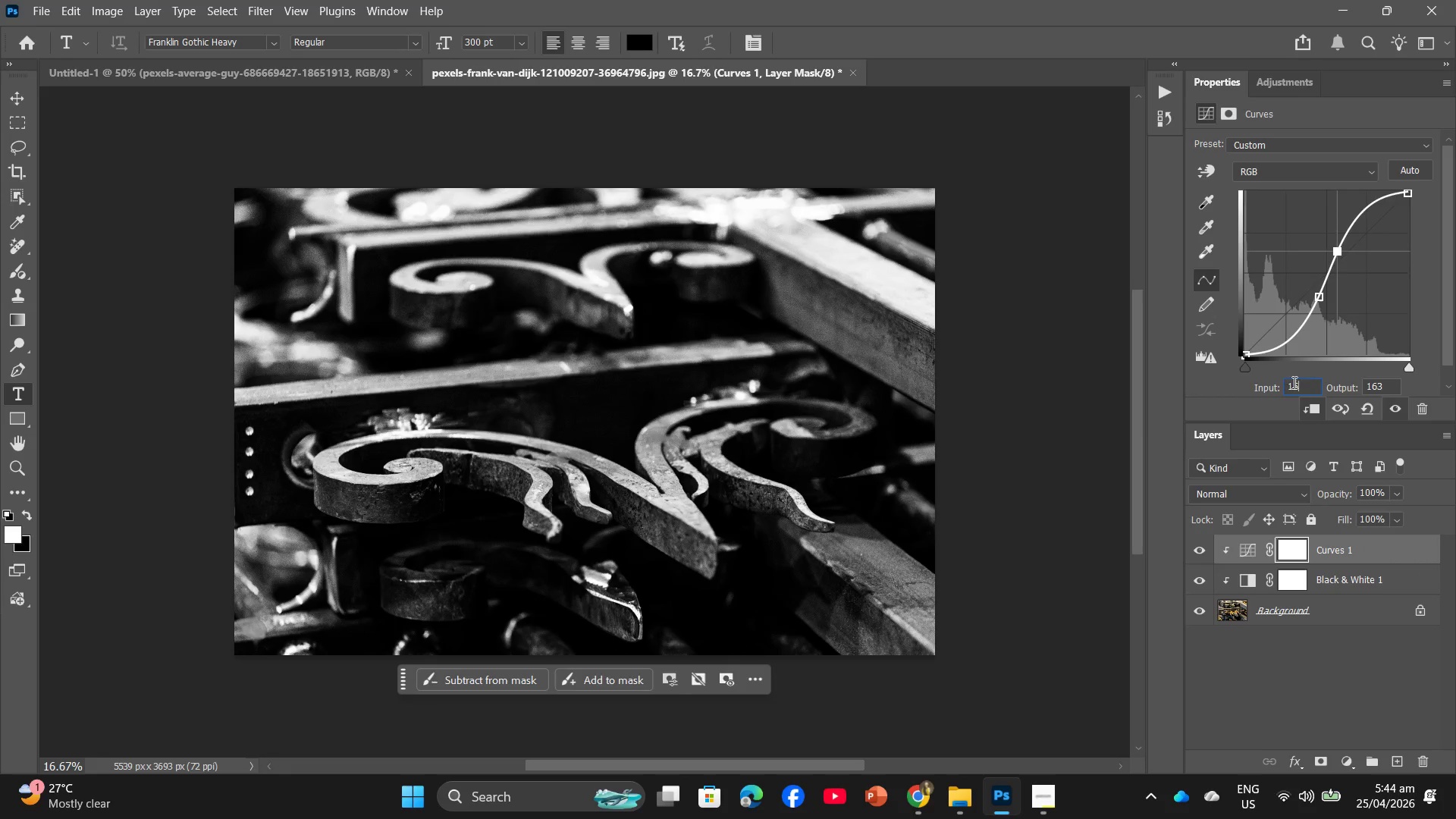 
key(Numpad3)
 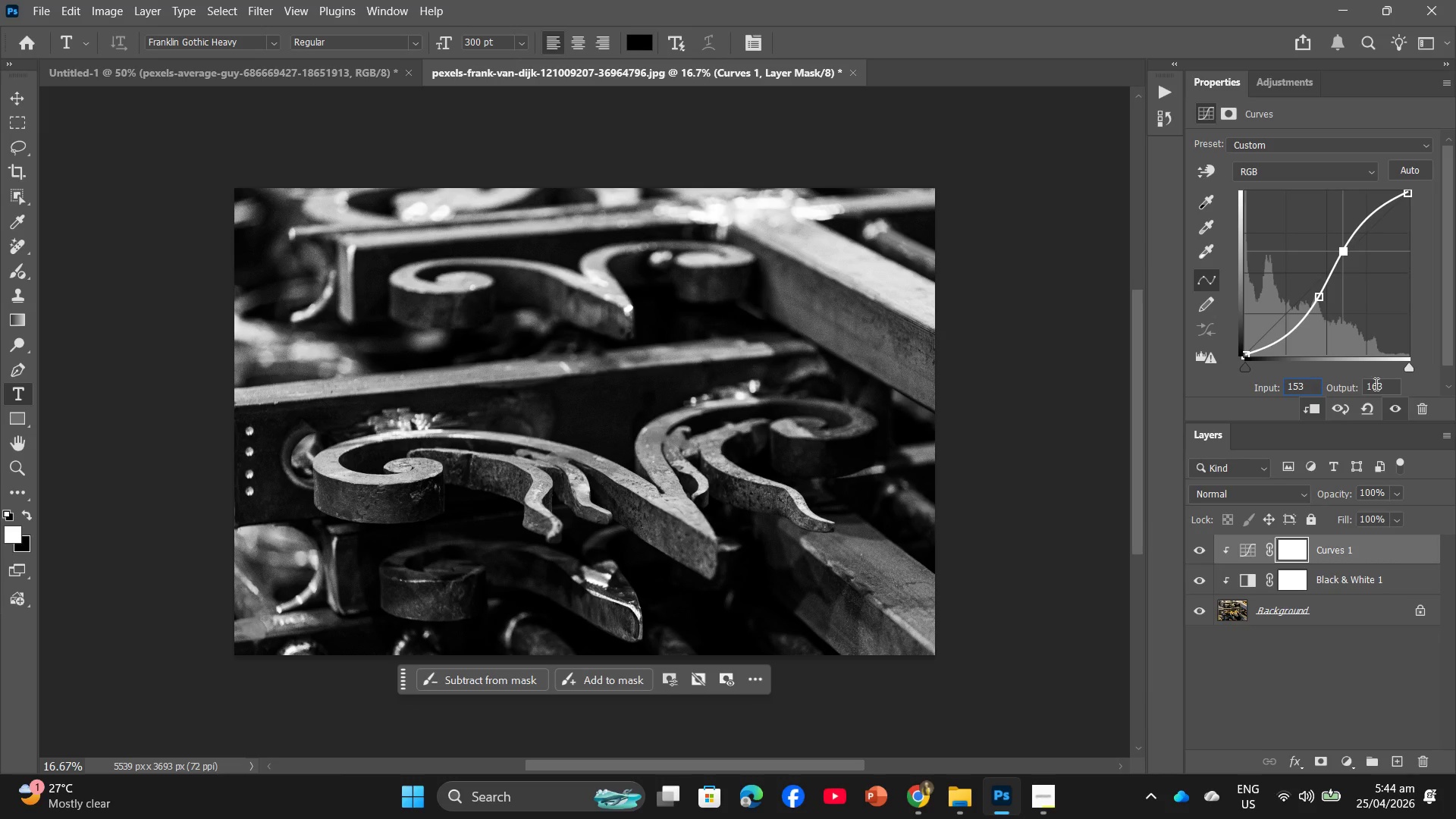 
left_click([1386, 384])
 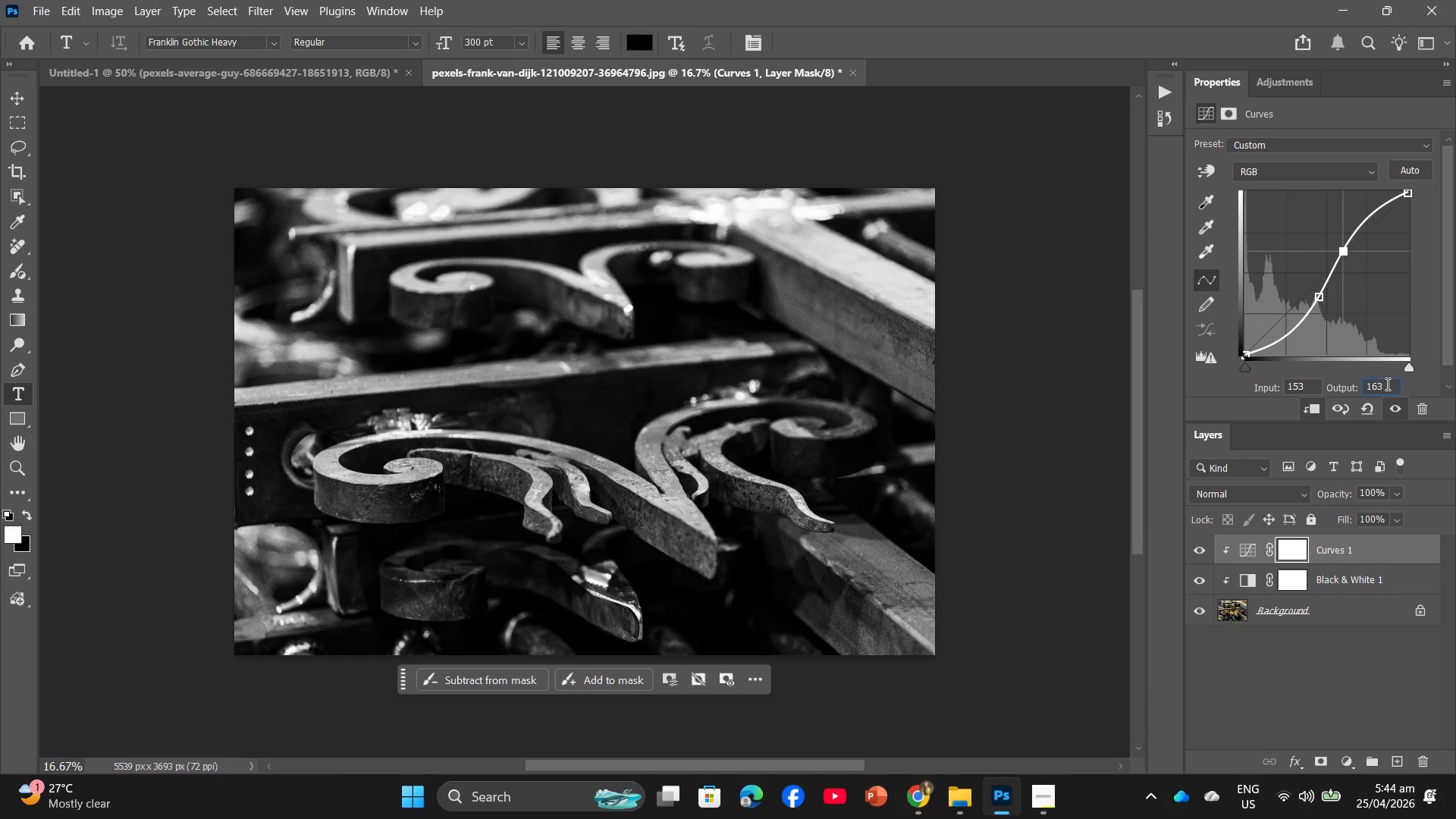 
key(Backspace)
 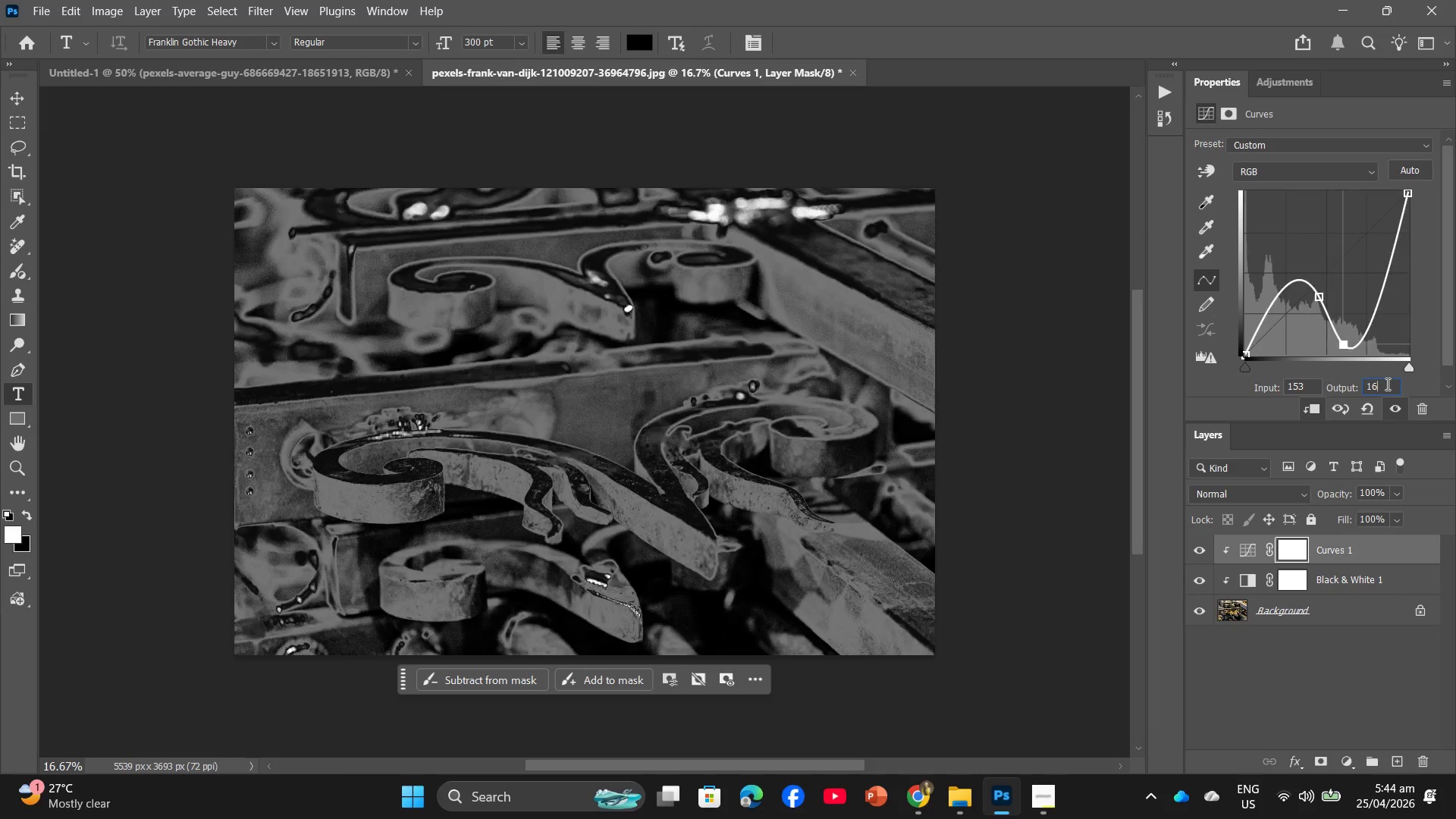 
key(Backspace)
 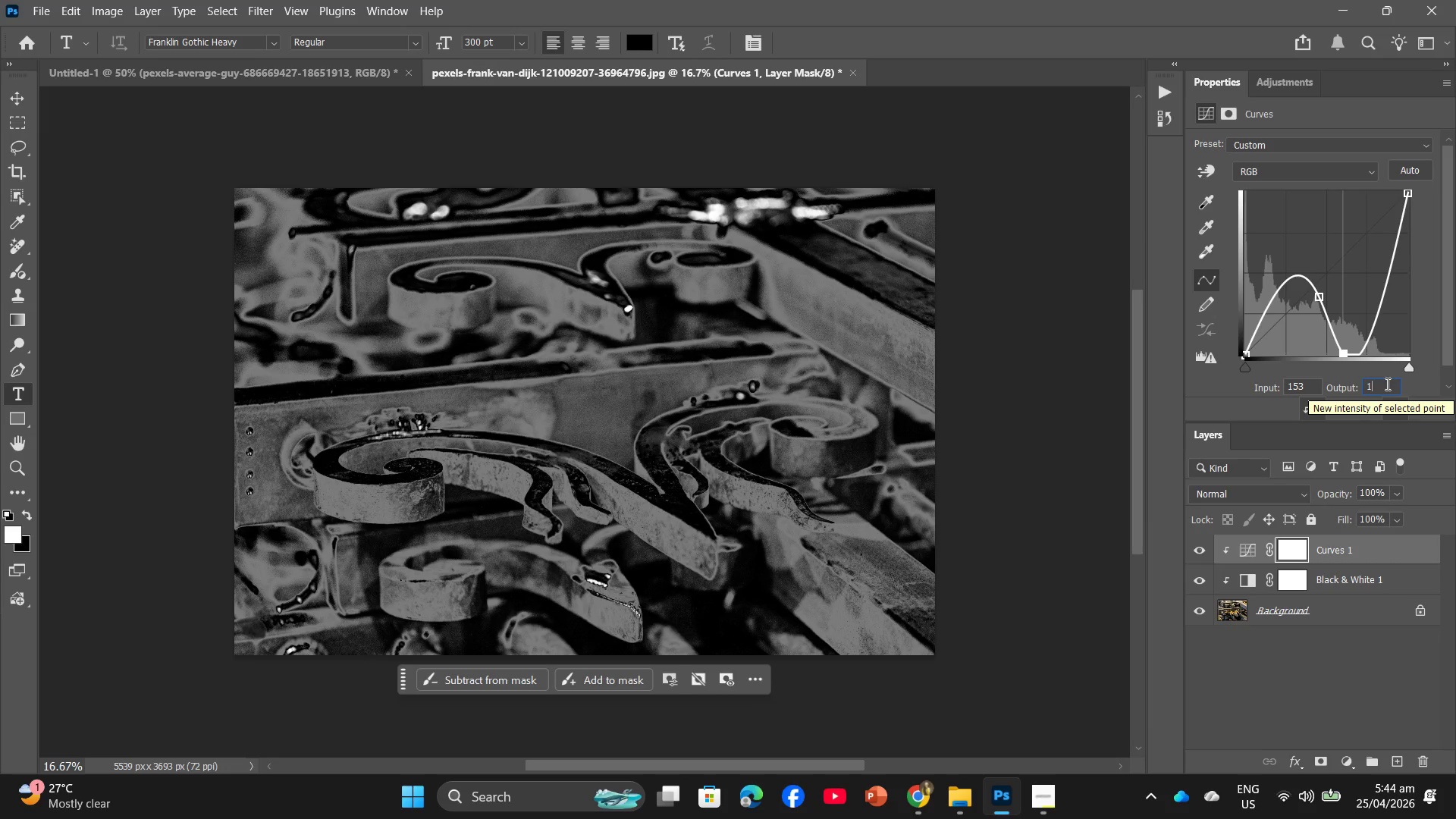 
key(Numpad4)
 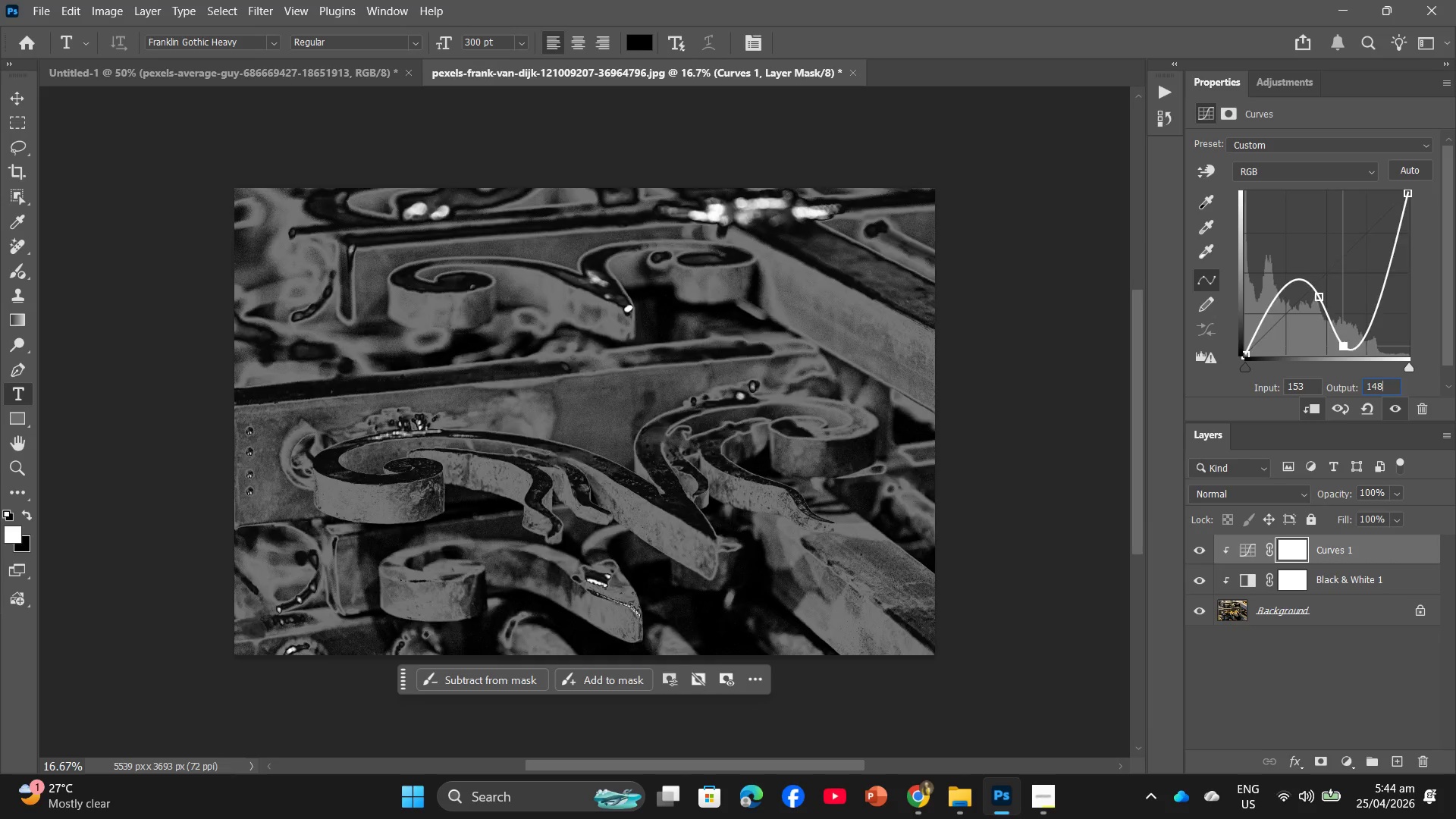 
key(Numpad8)
 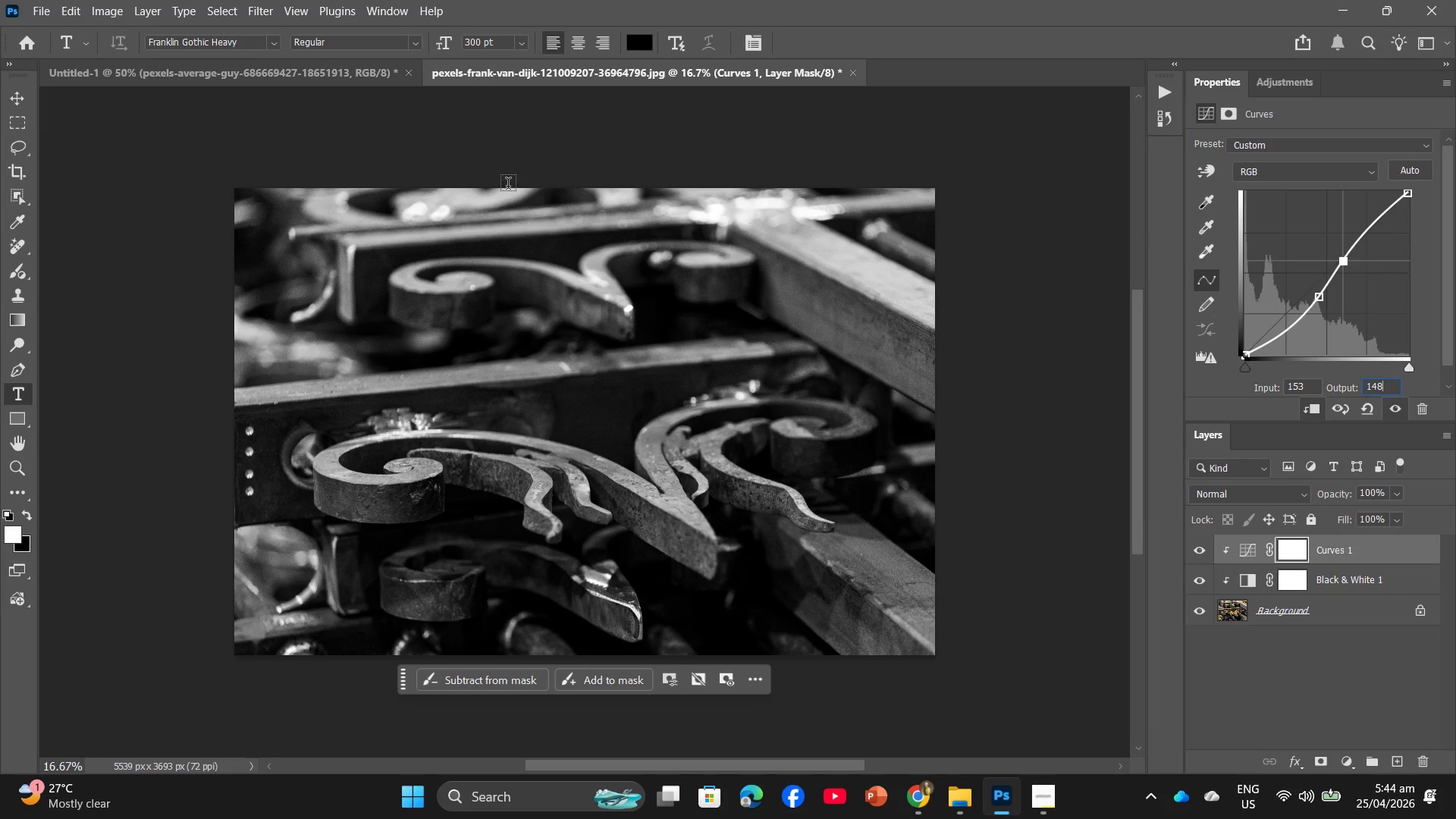 
left_click([143, 11])
 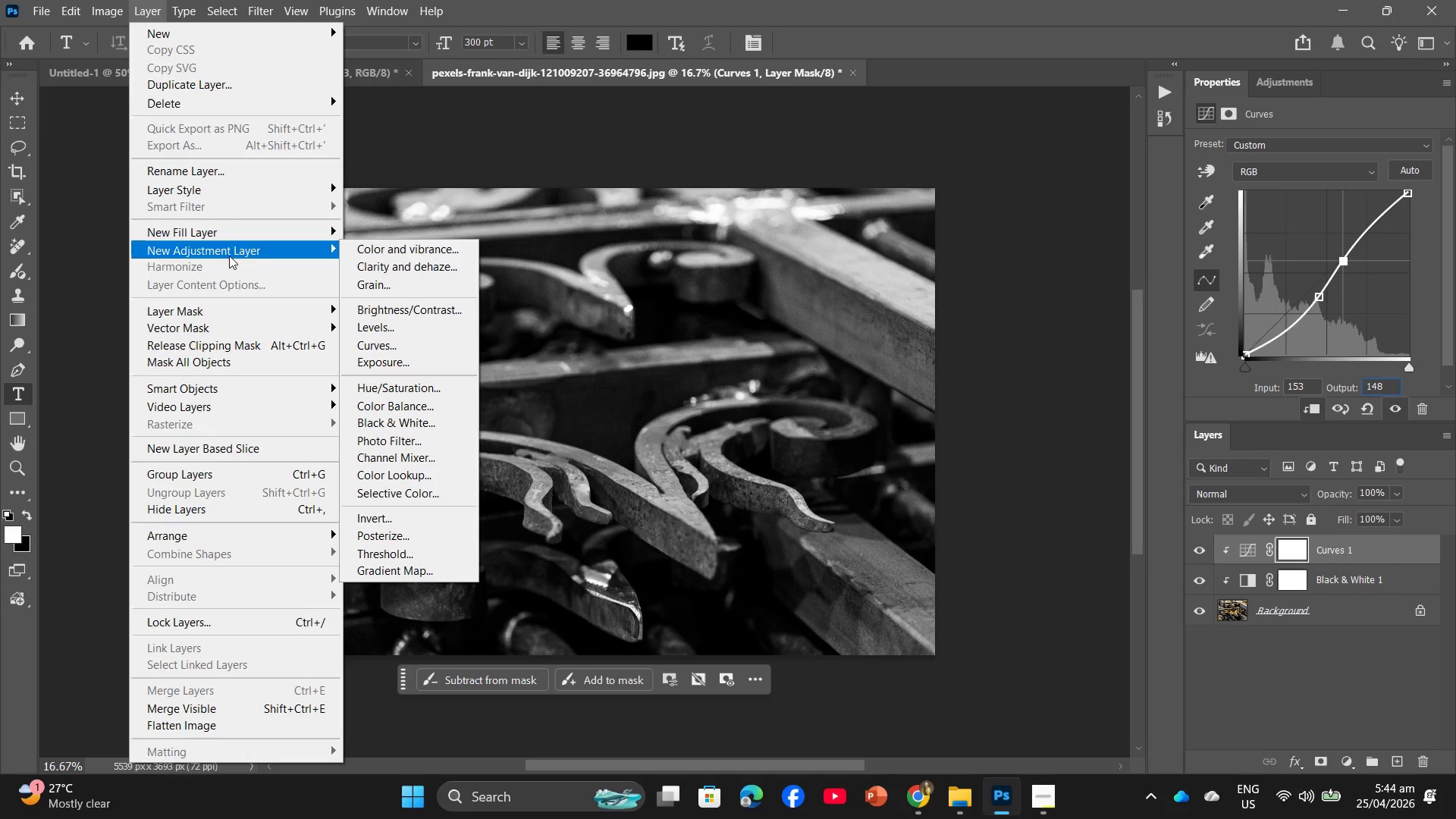 
left_click([382, 331])
 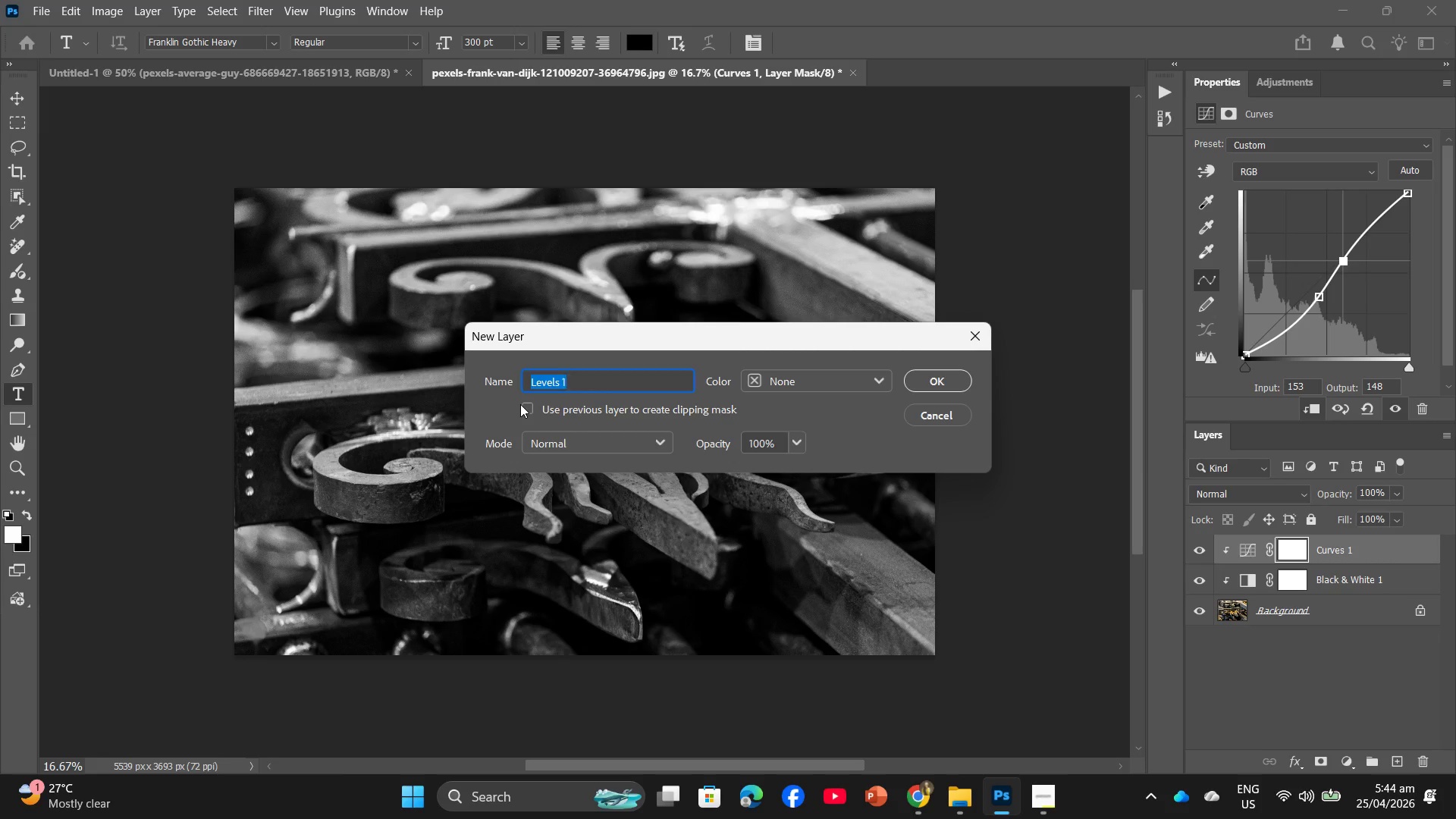 
double_click([532, 404])
 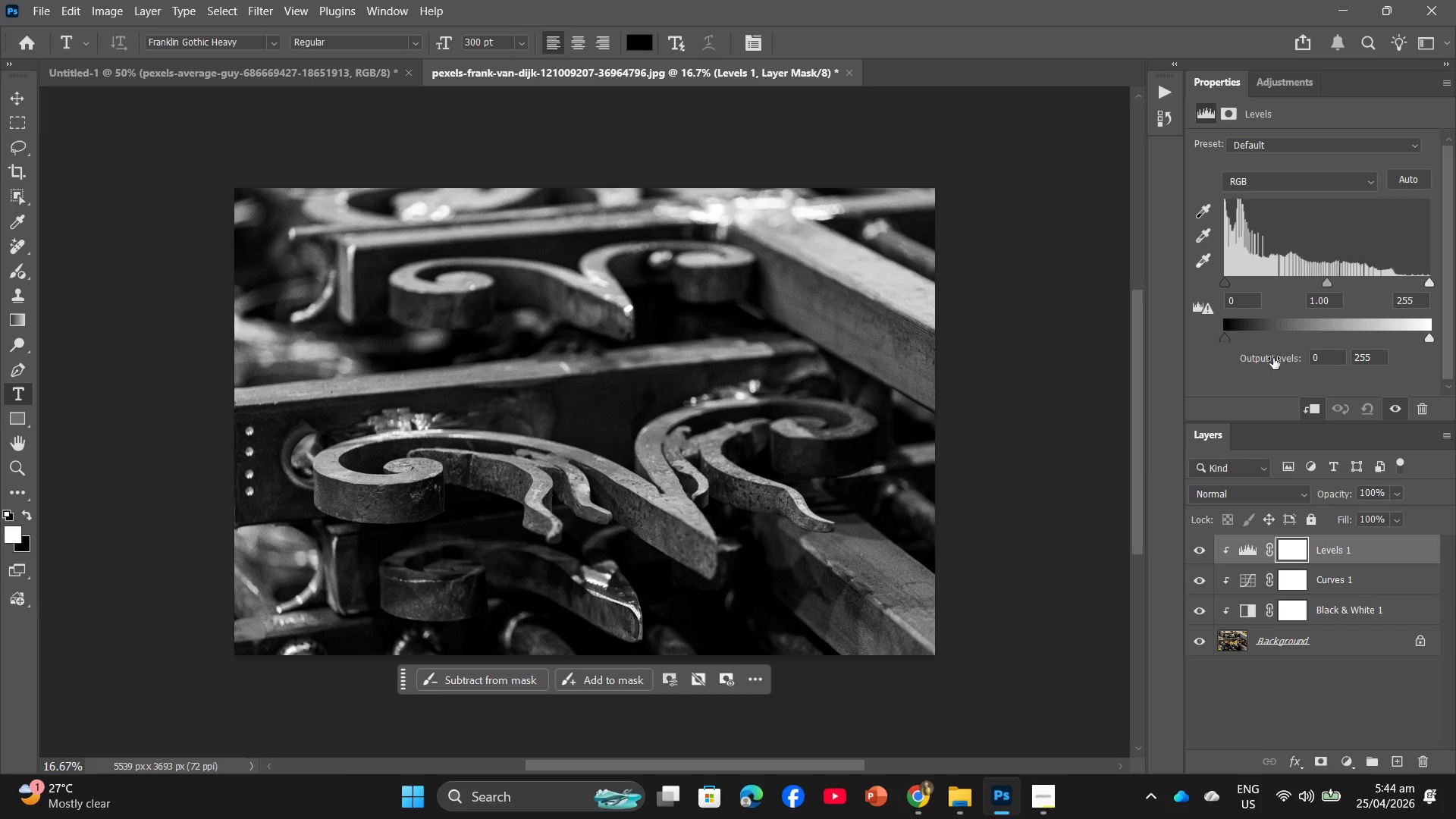 
left_click_drag(start_coordinate=[1242, 300], to_coordinate=[1191, 293])
 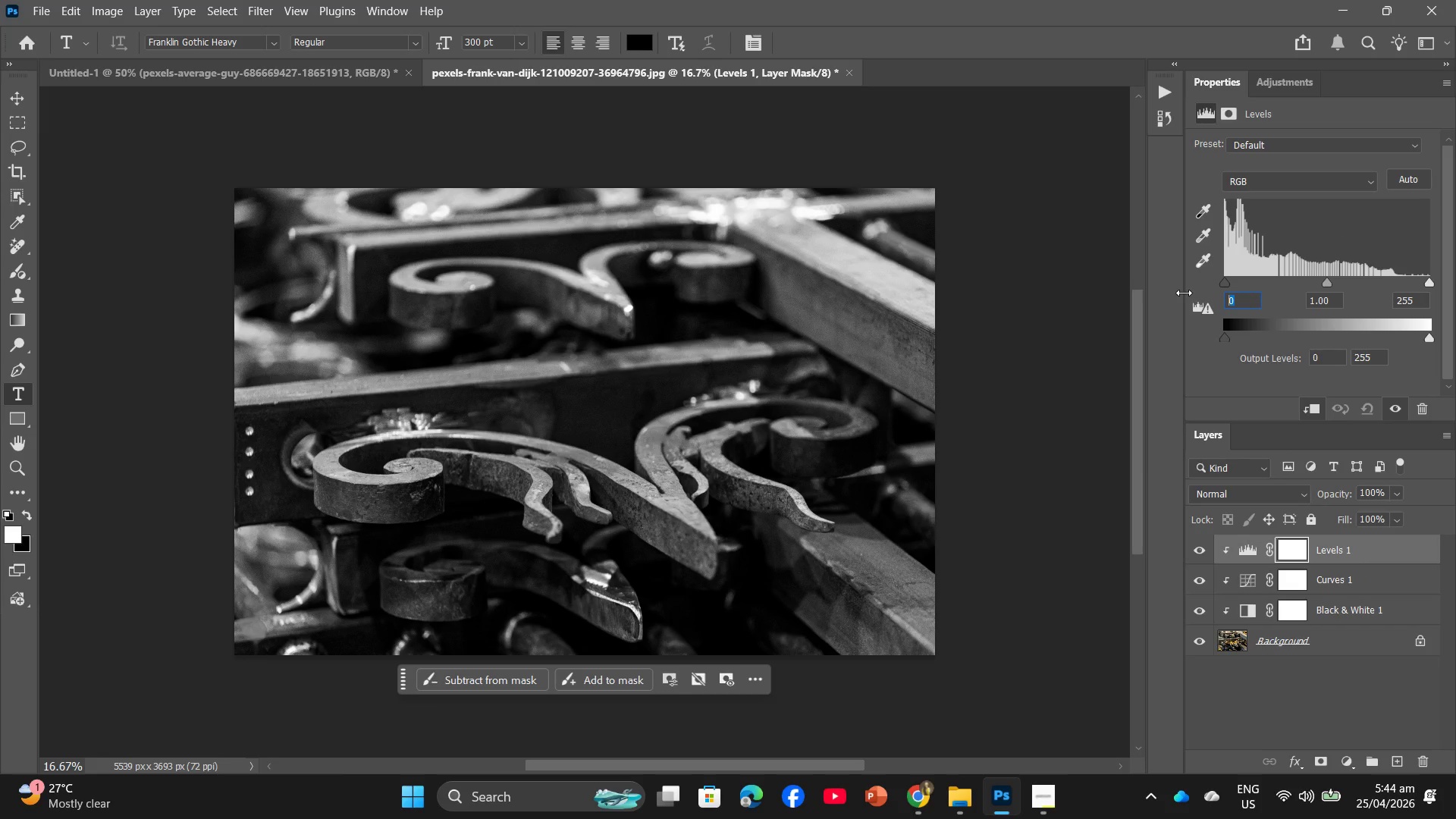 
key(Numpad1)
 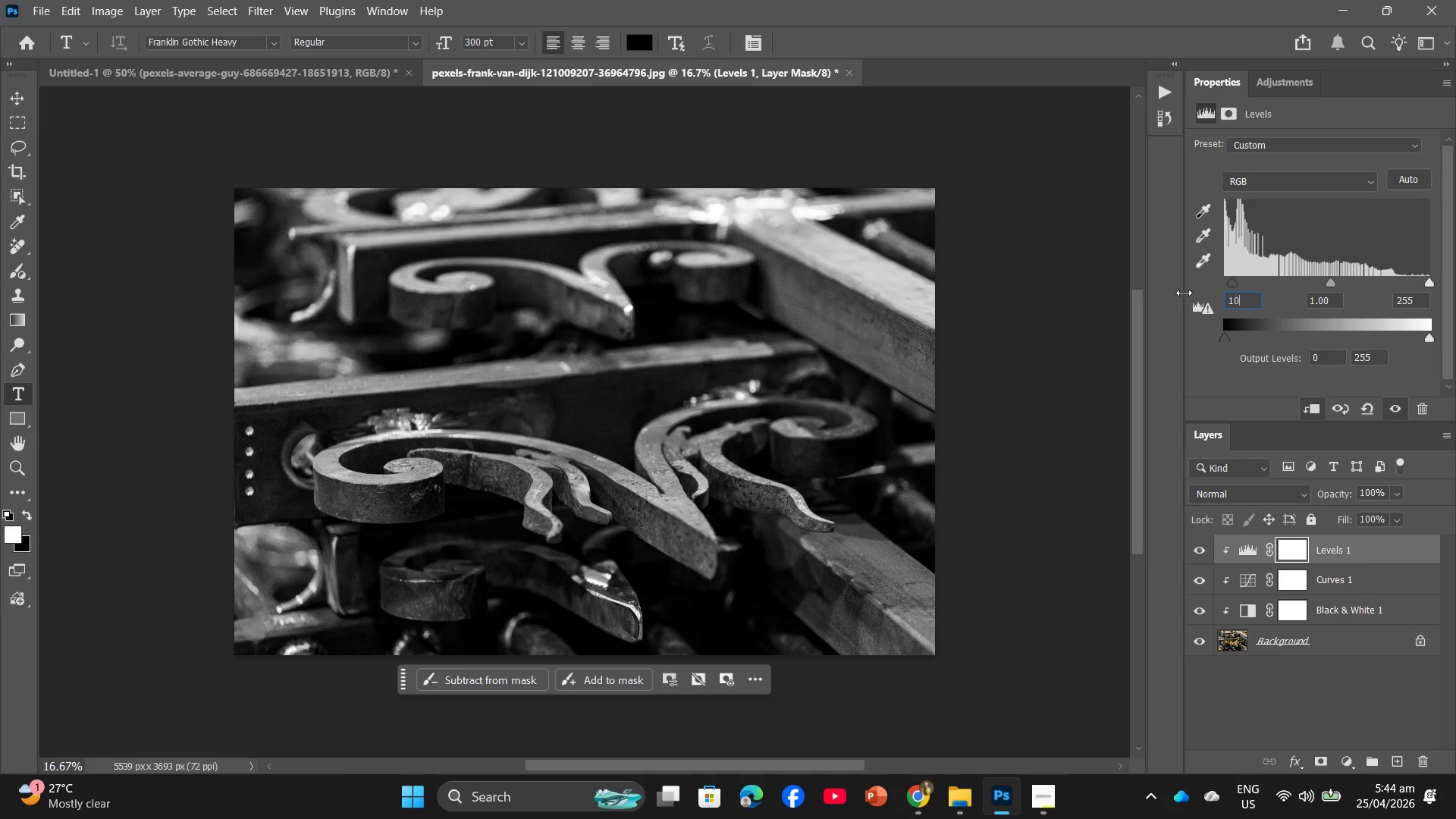 
key(Numpad0)
 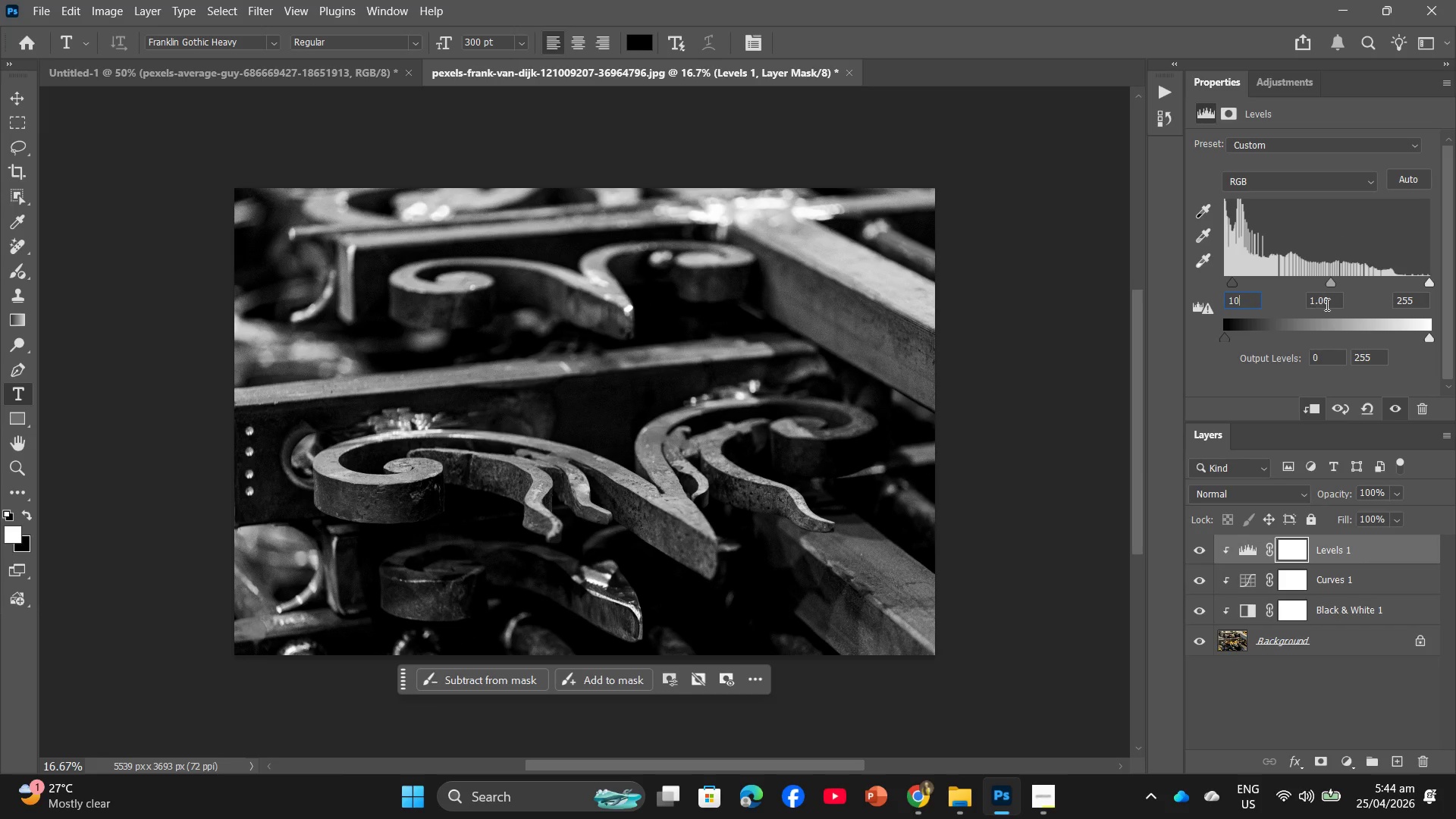 
left_click_drag(start_coordinate=[1332, 302], to_coordinate=[1281, 306])
 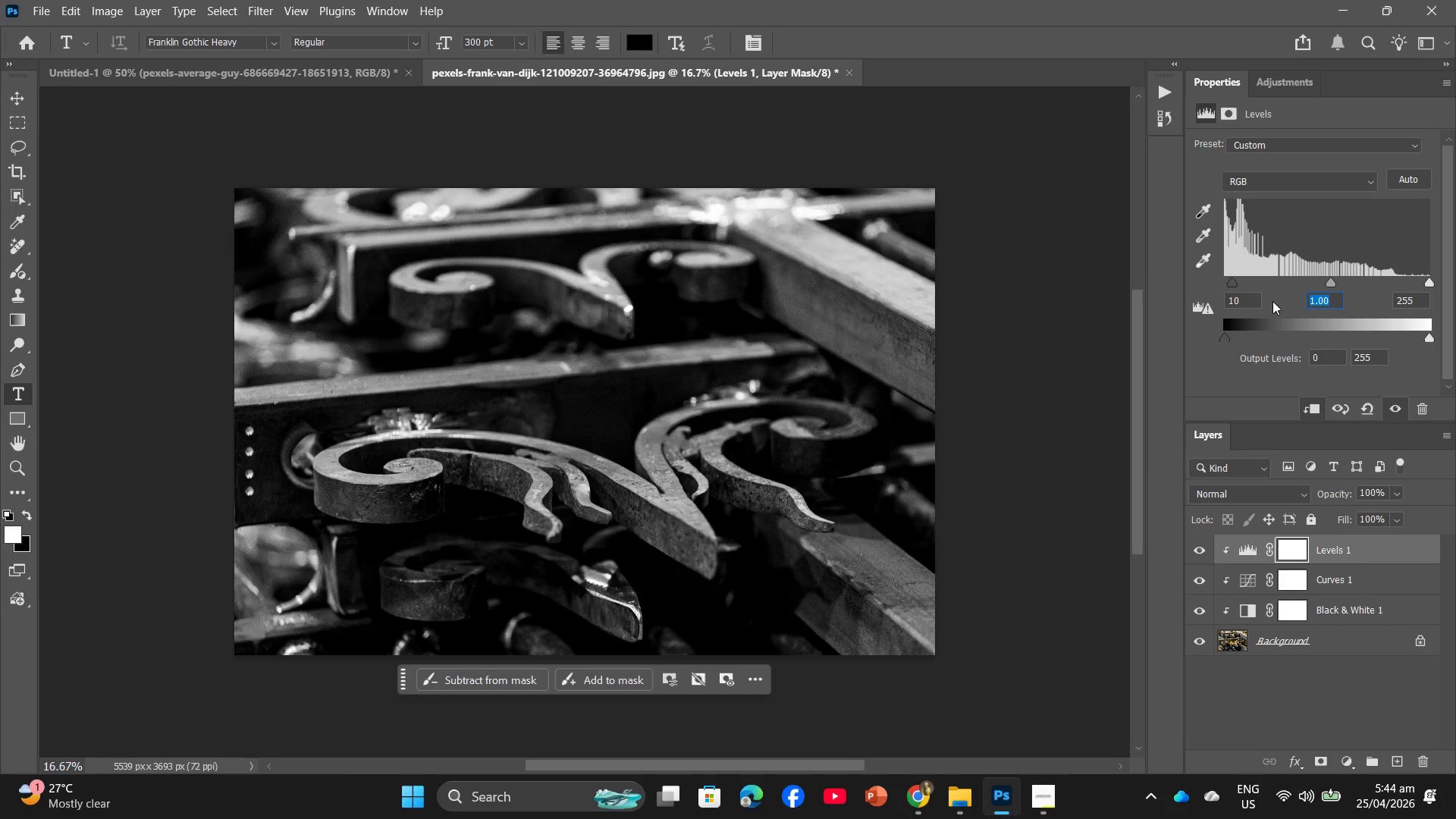 
key(Numpad0)
 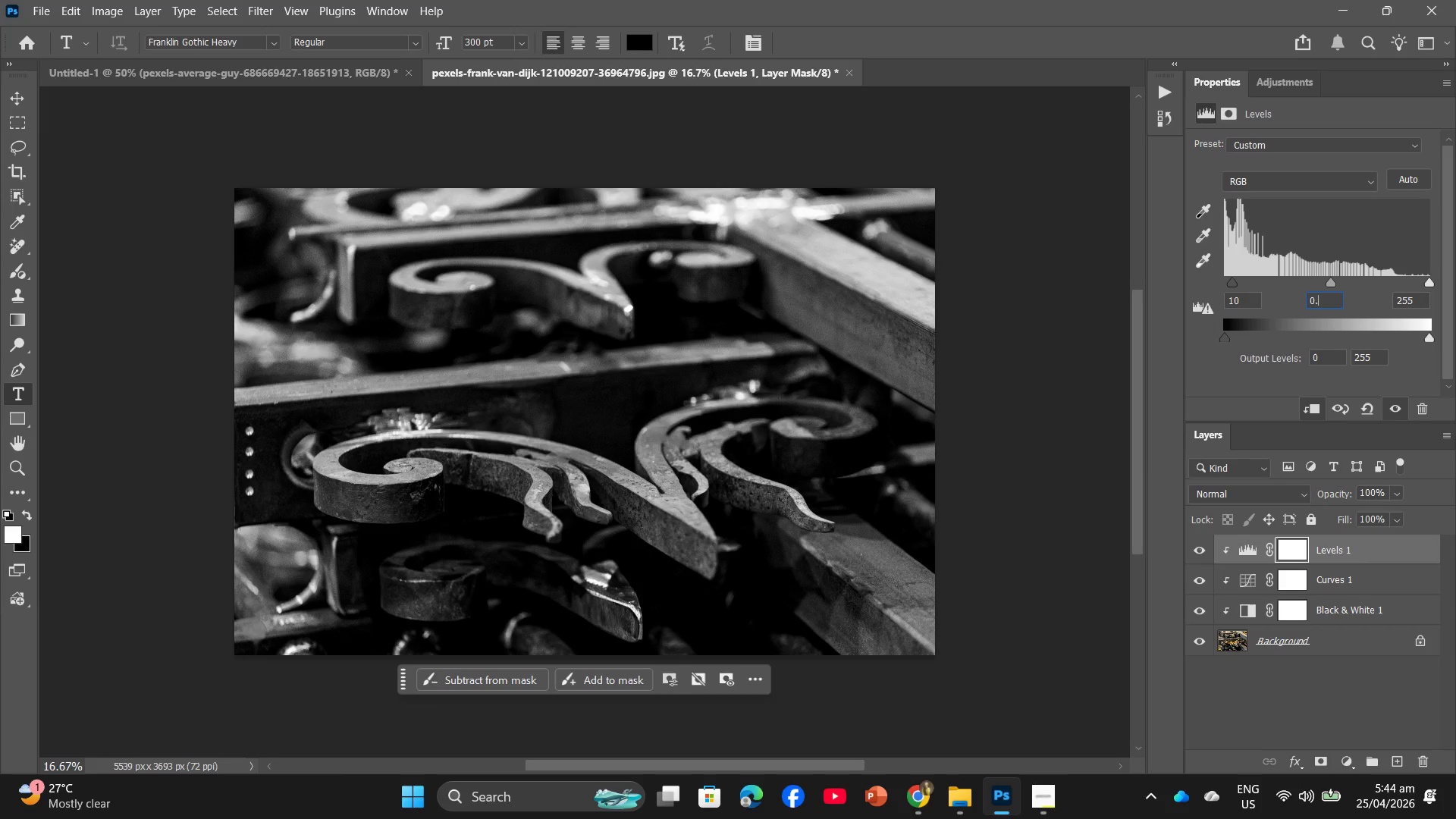 
key(NumpadDecimal)
 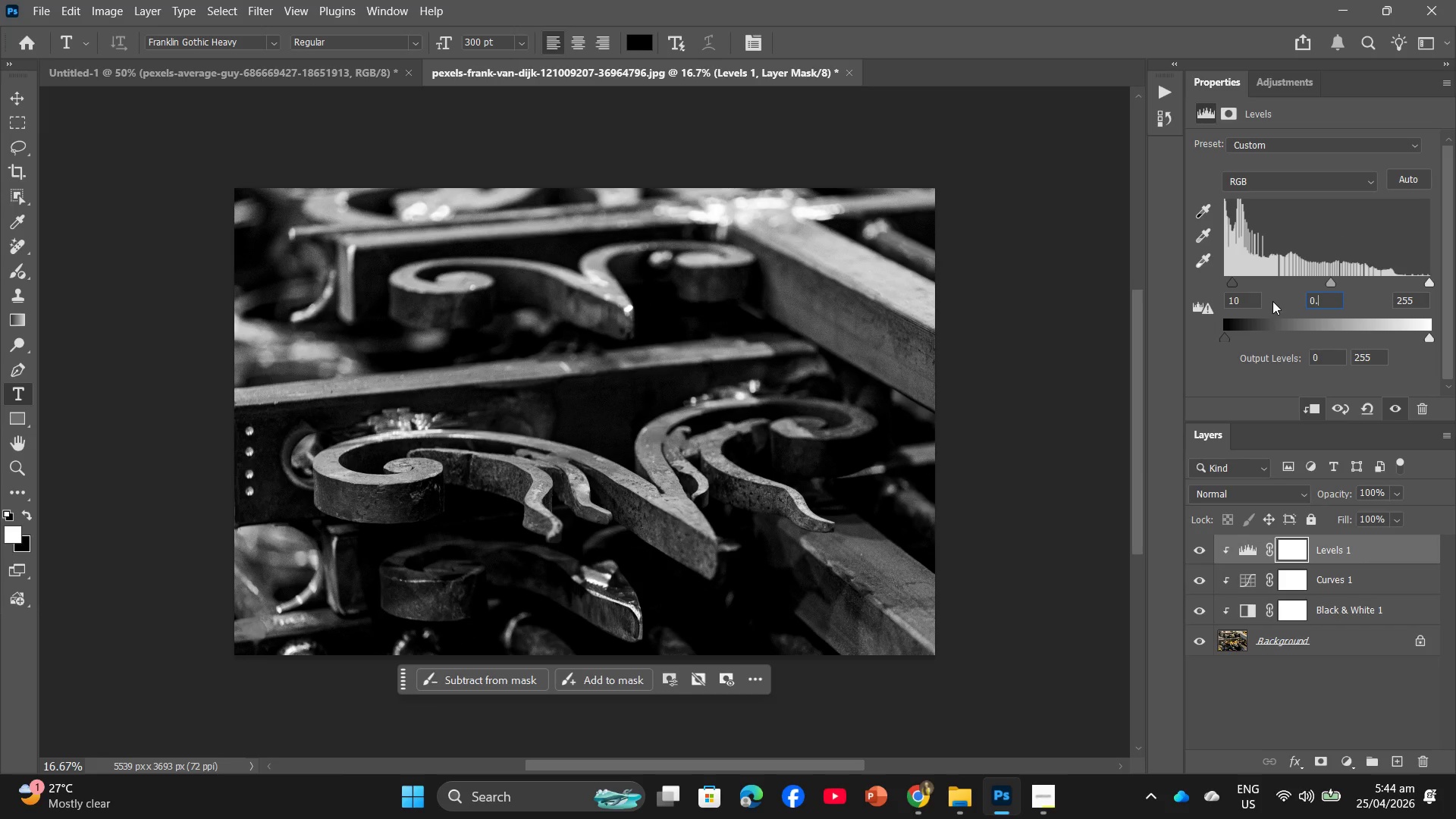 
key(Numpad9)
 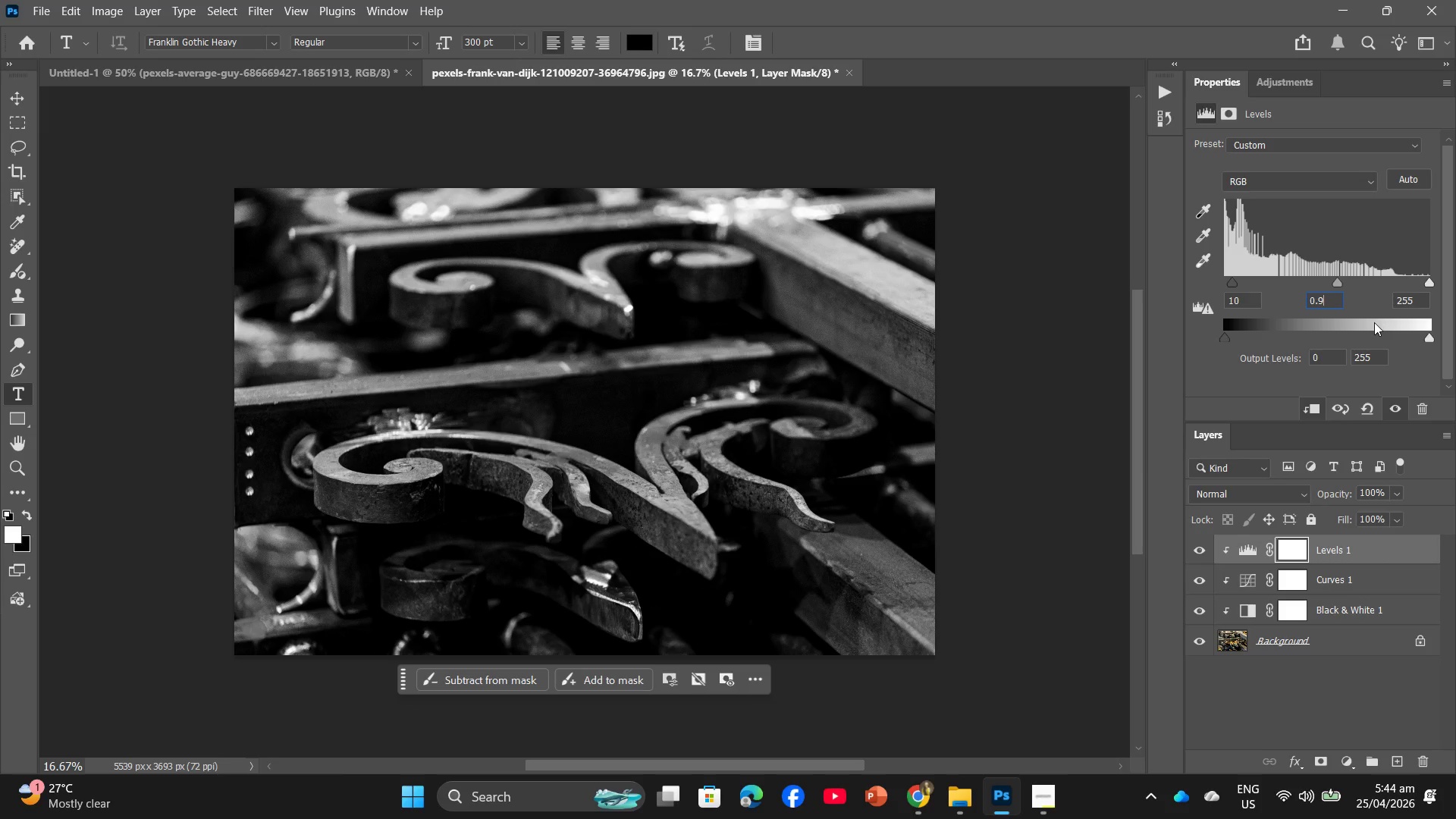 
left_click_drag(start_coordinate=[1423, 302], to_coordinate=[1389, 303])
 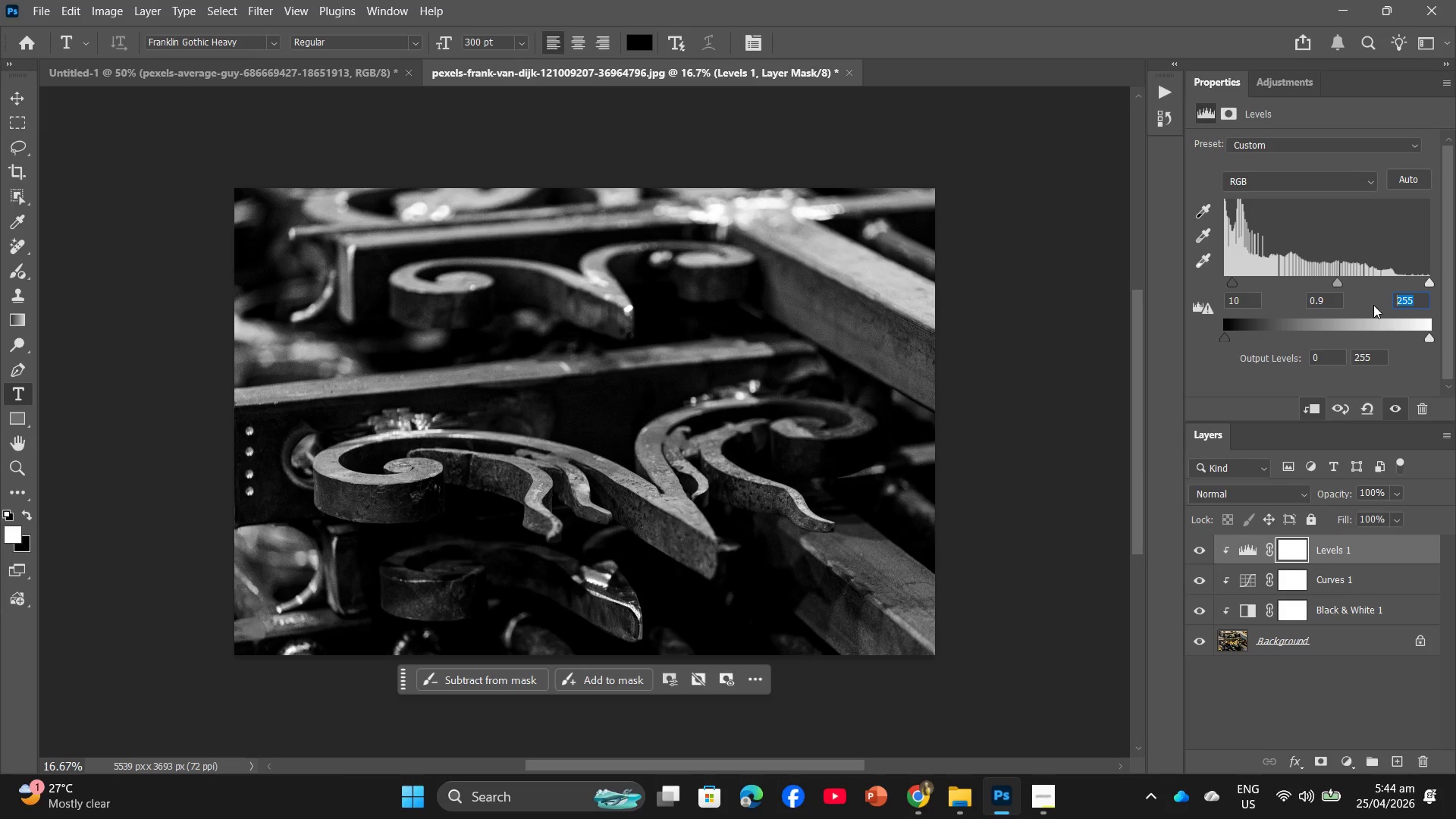 
key(Numpad2)
 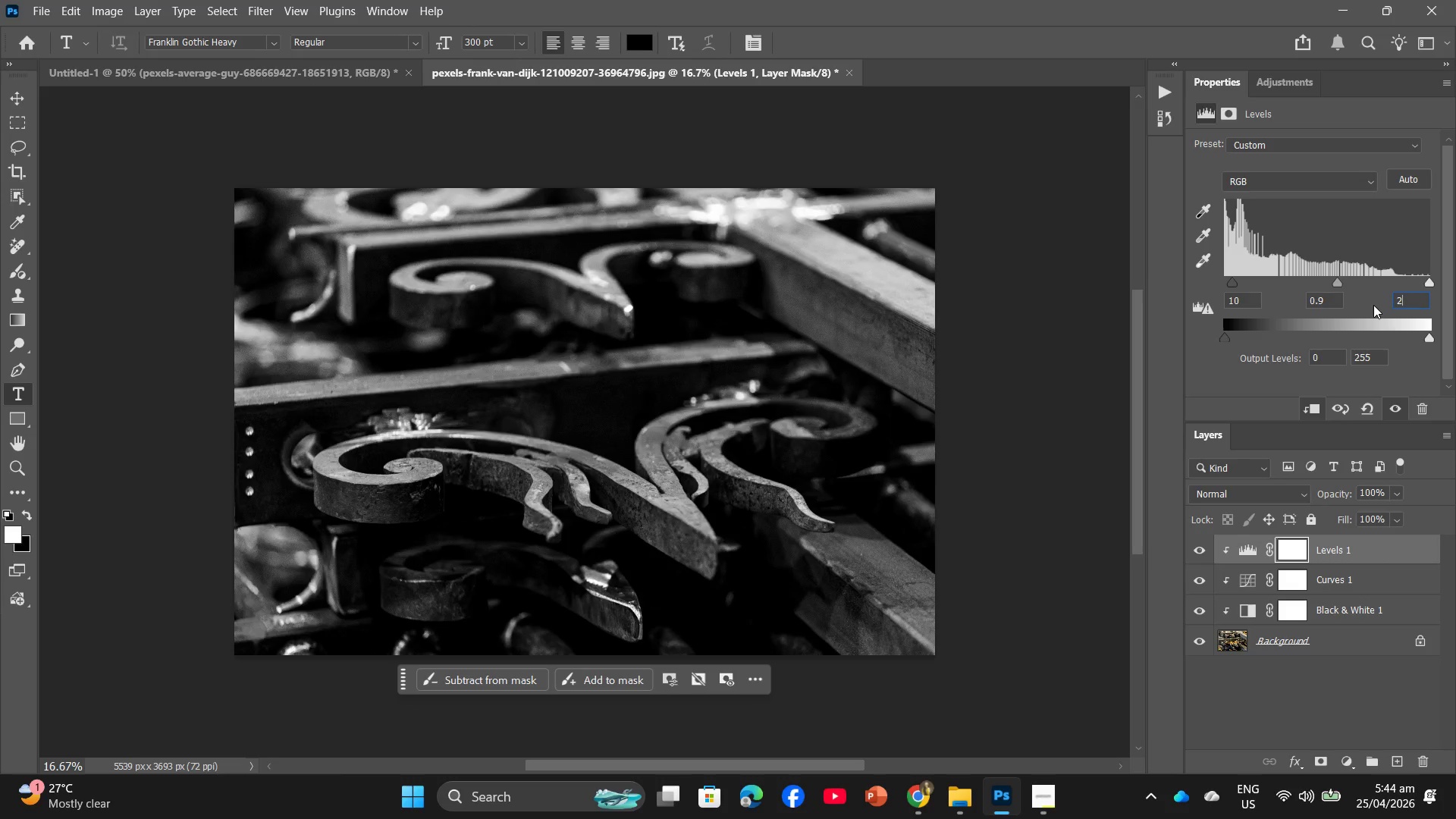 
key(Numpad3)
 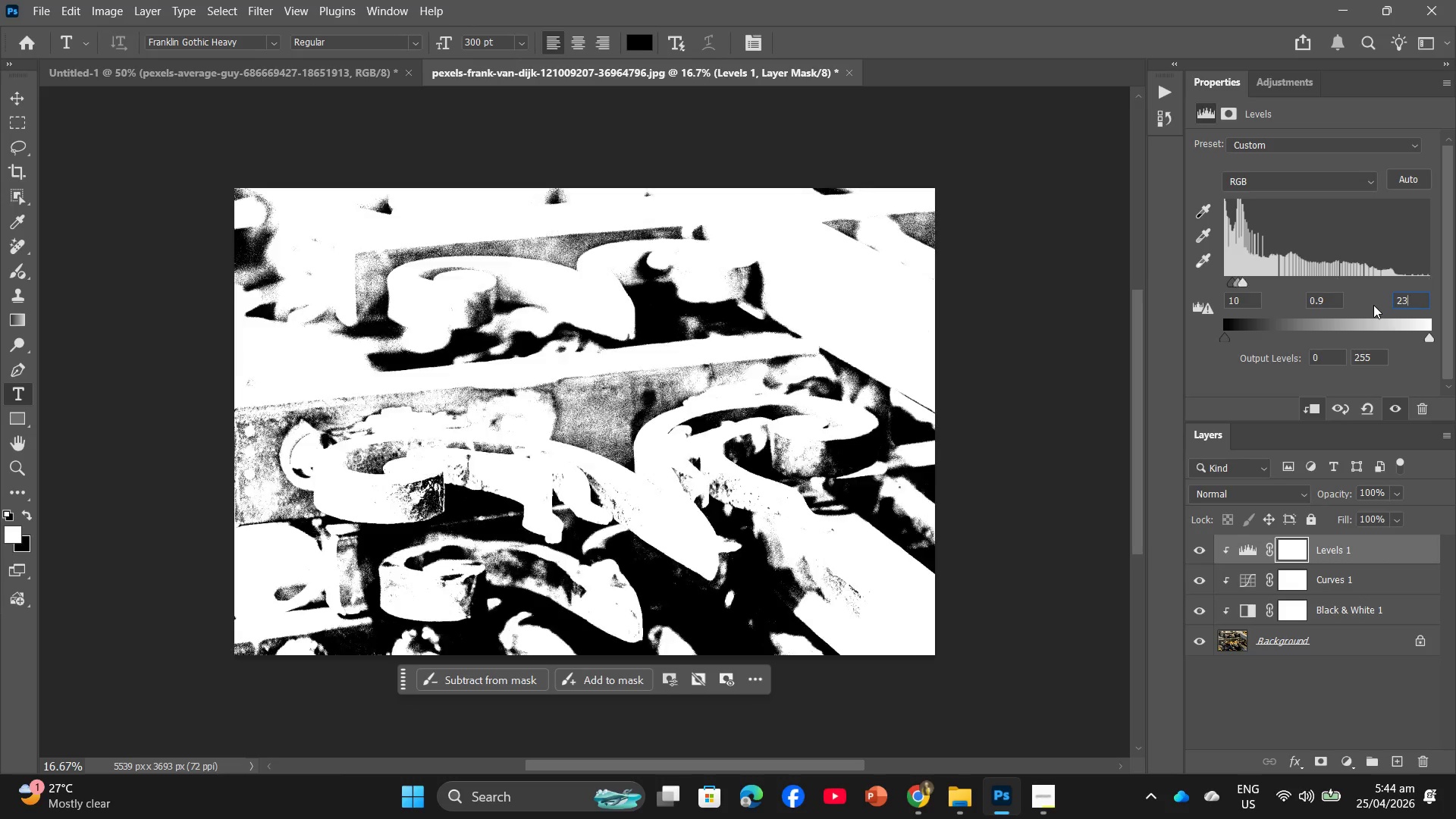 
key(Numpad0)
 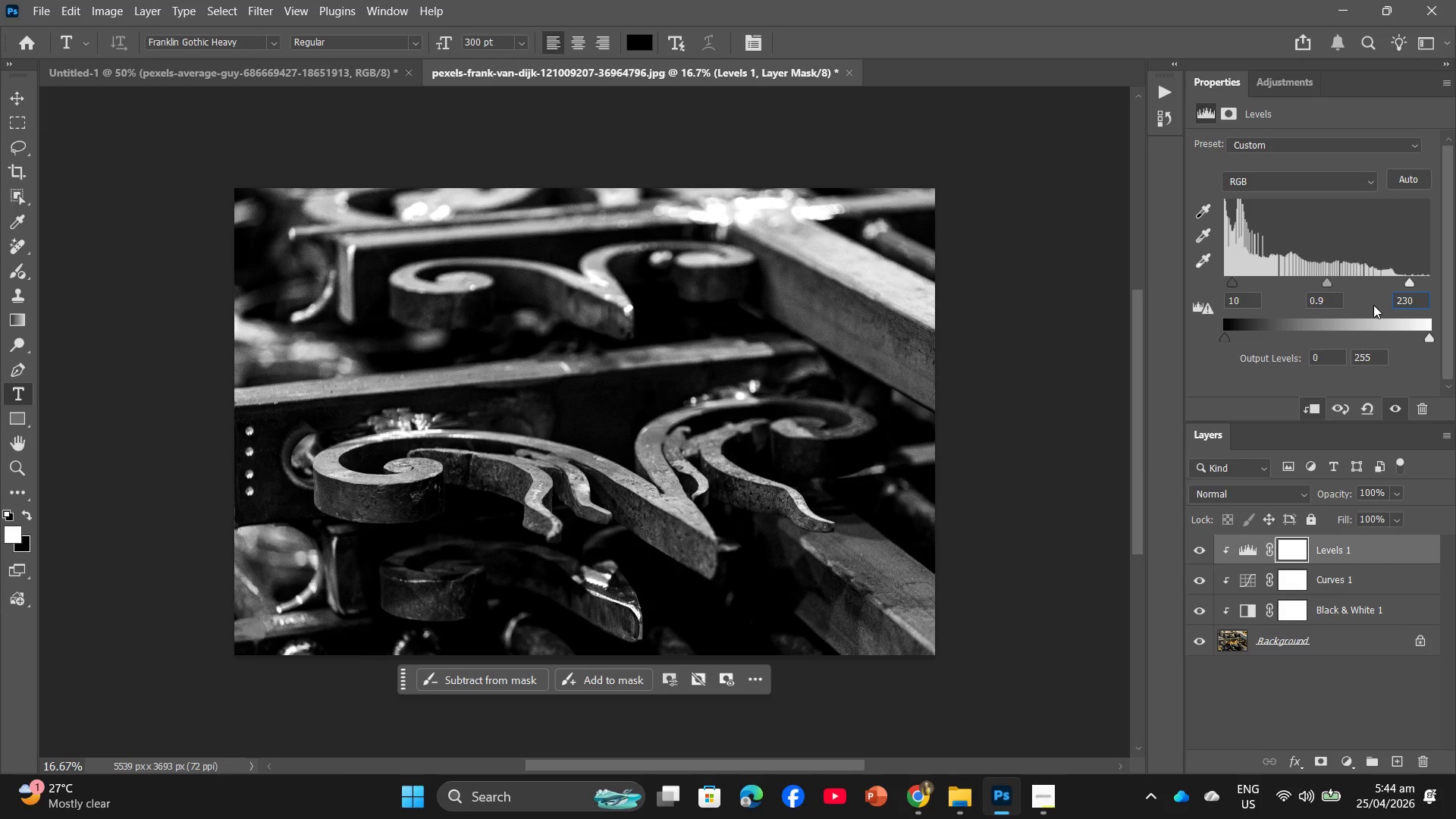 
key(Enter)
 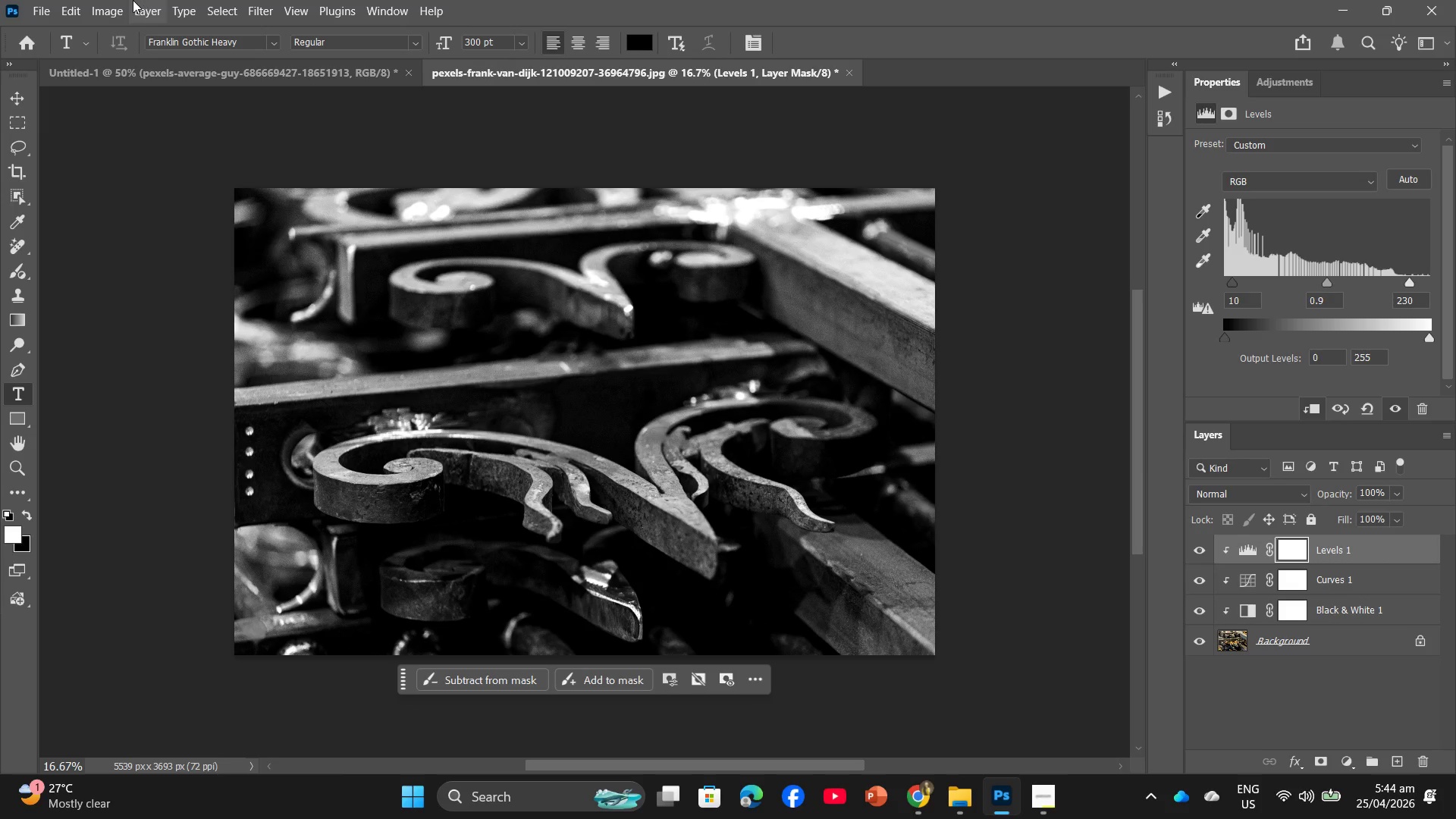 
left_click([36, 10])
 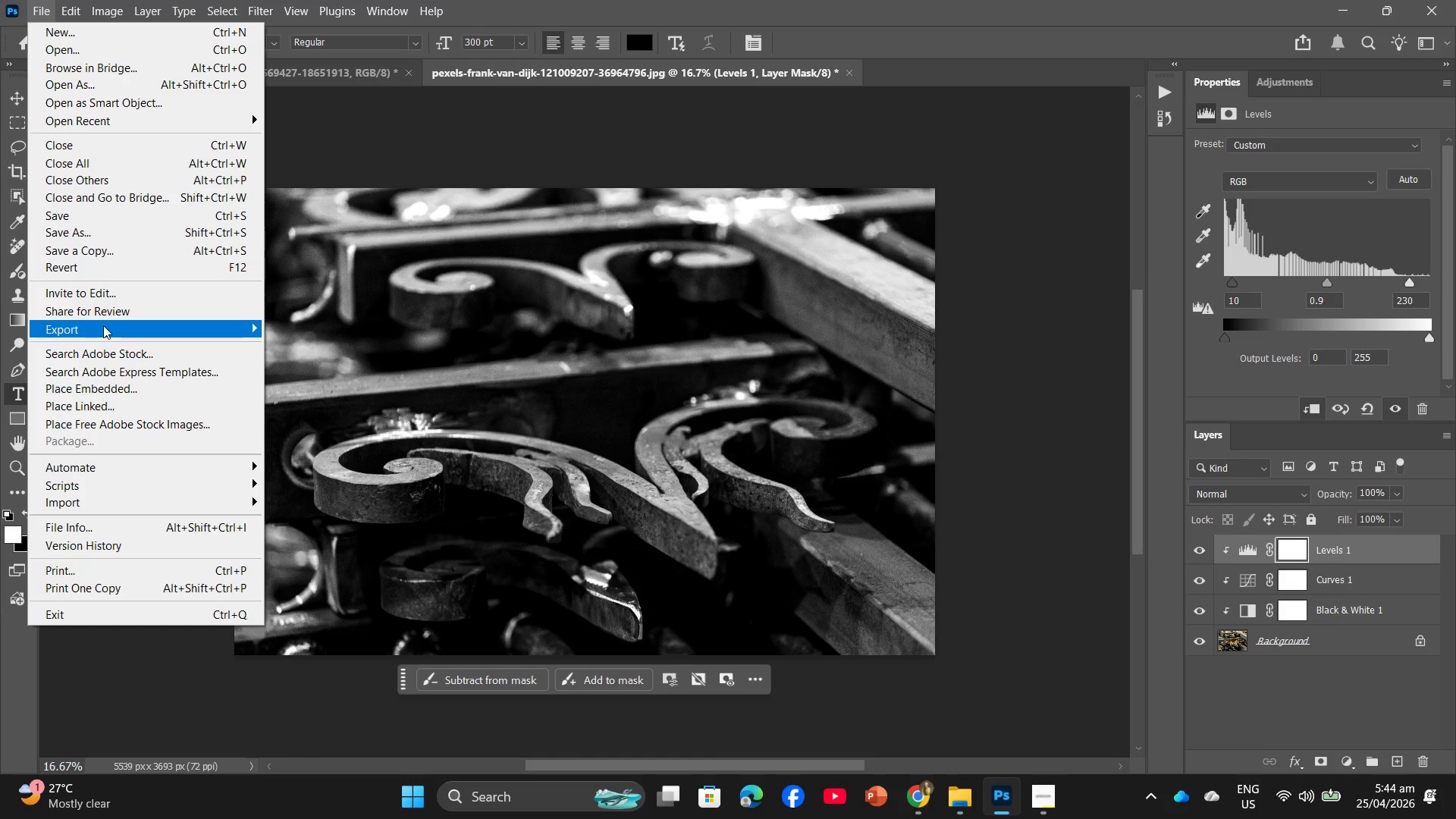 
left_click([333, 348])
 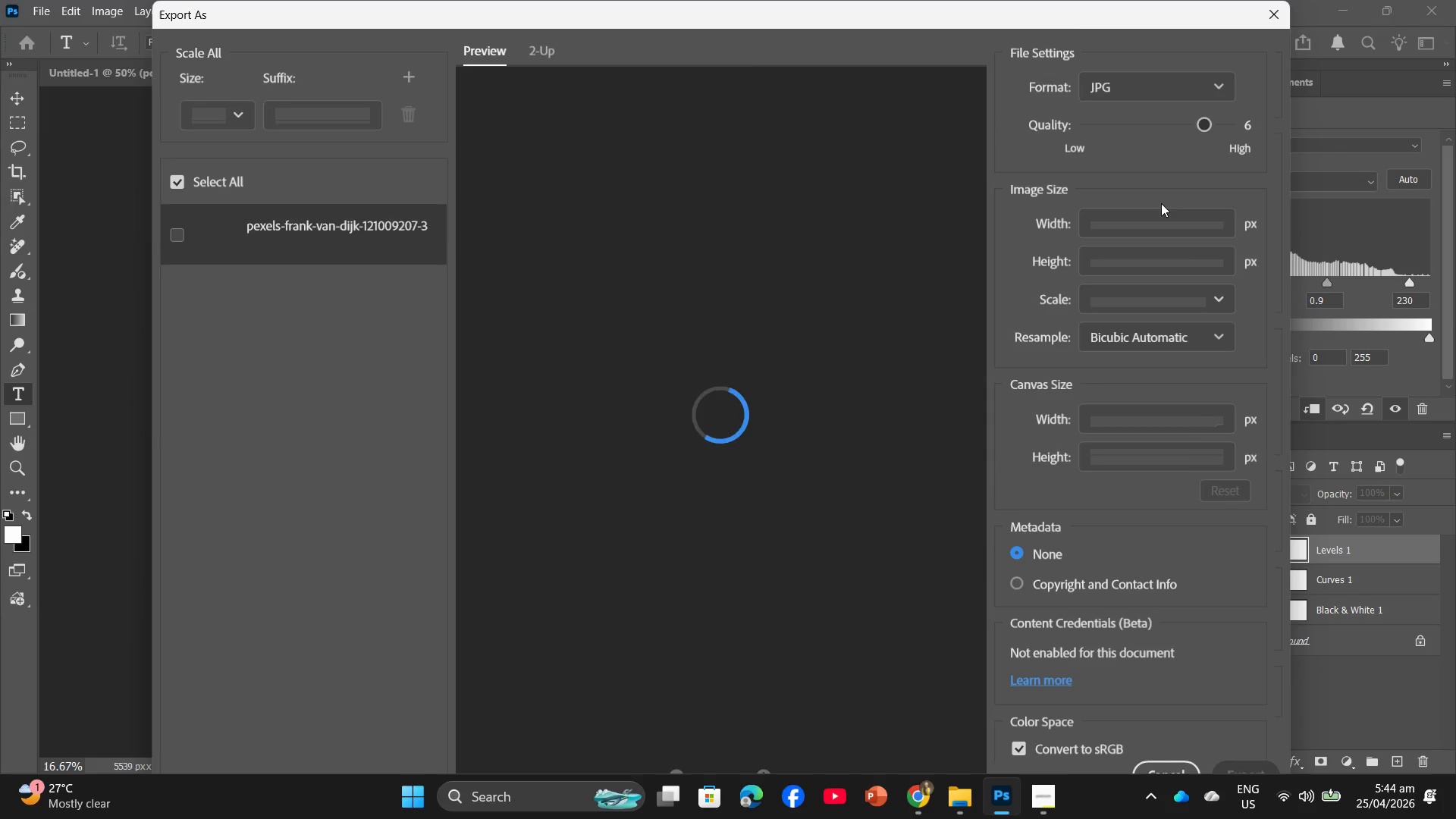 
left_click_drag(start_coordinate=[1134, 218], to_coordinate=[1025, 234])
 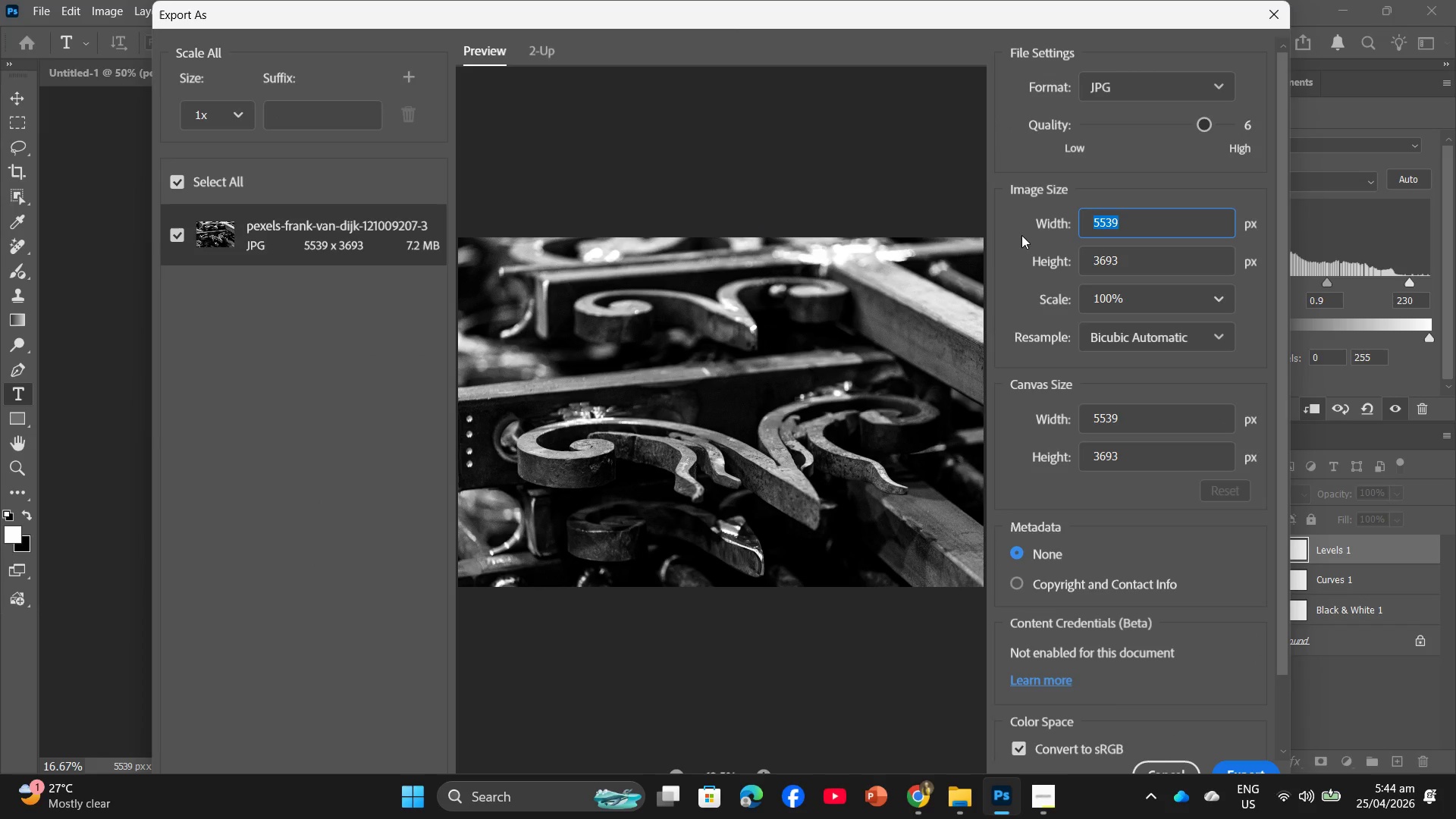 
key(Numpad2)
 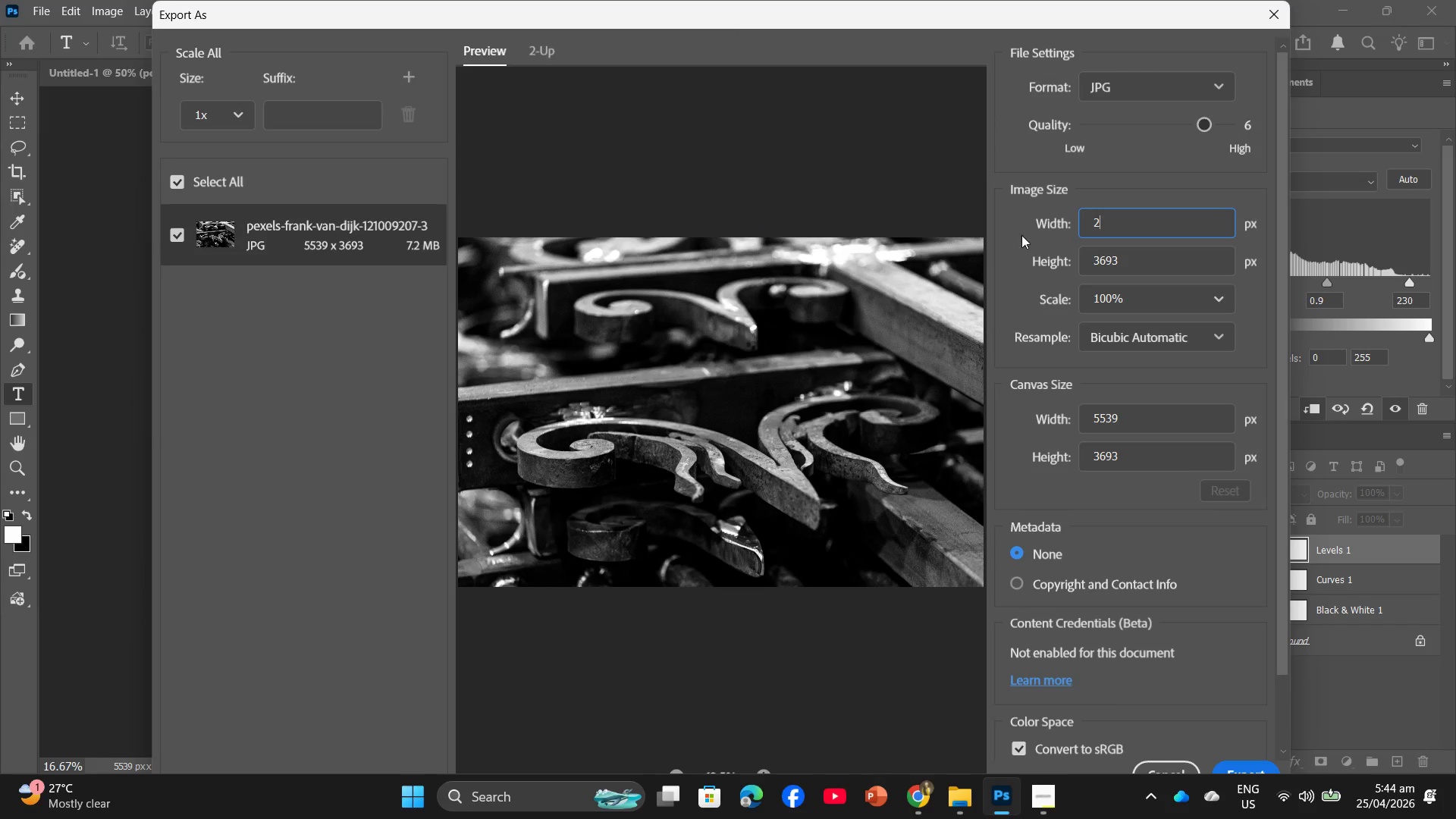 
key(Numpad0)
 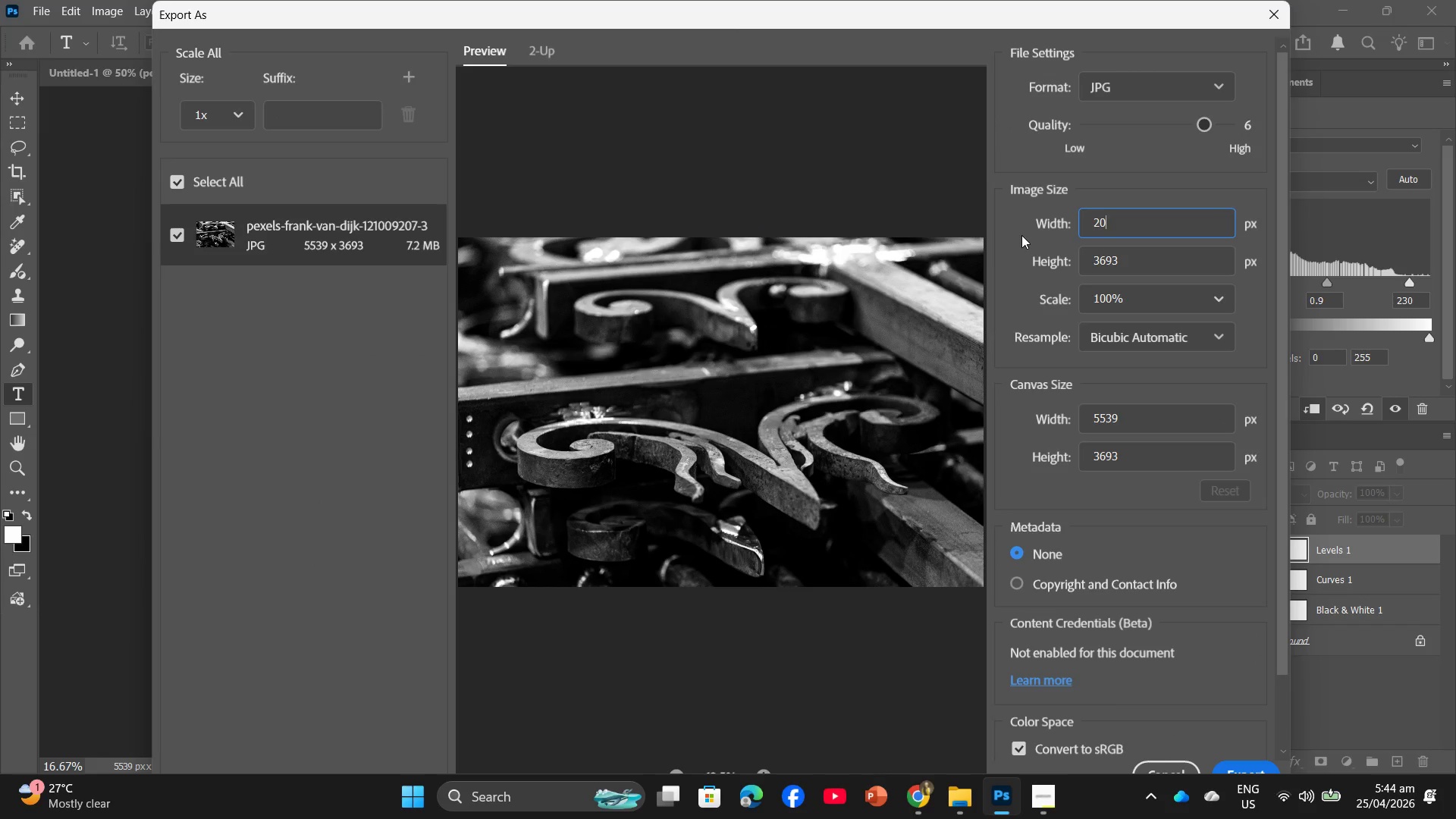 
key(Numpad0)
 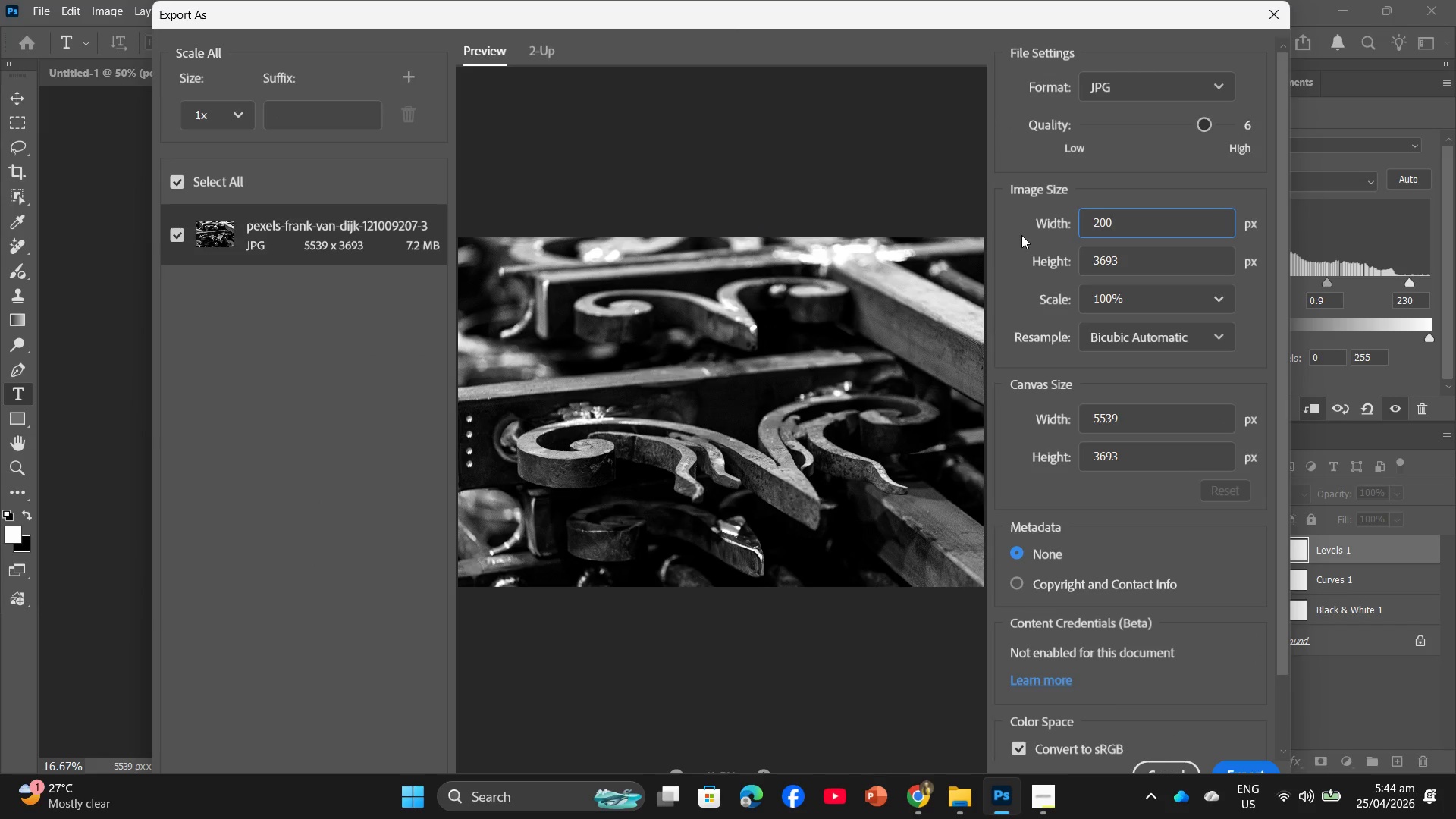 
key(Numpad0)
 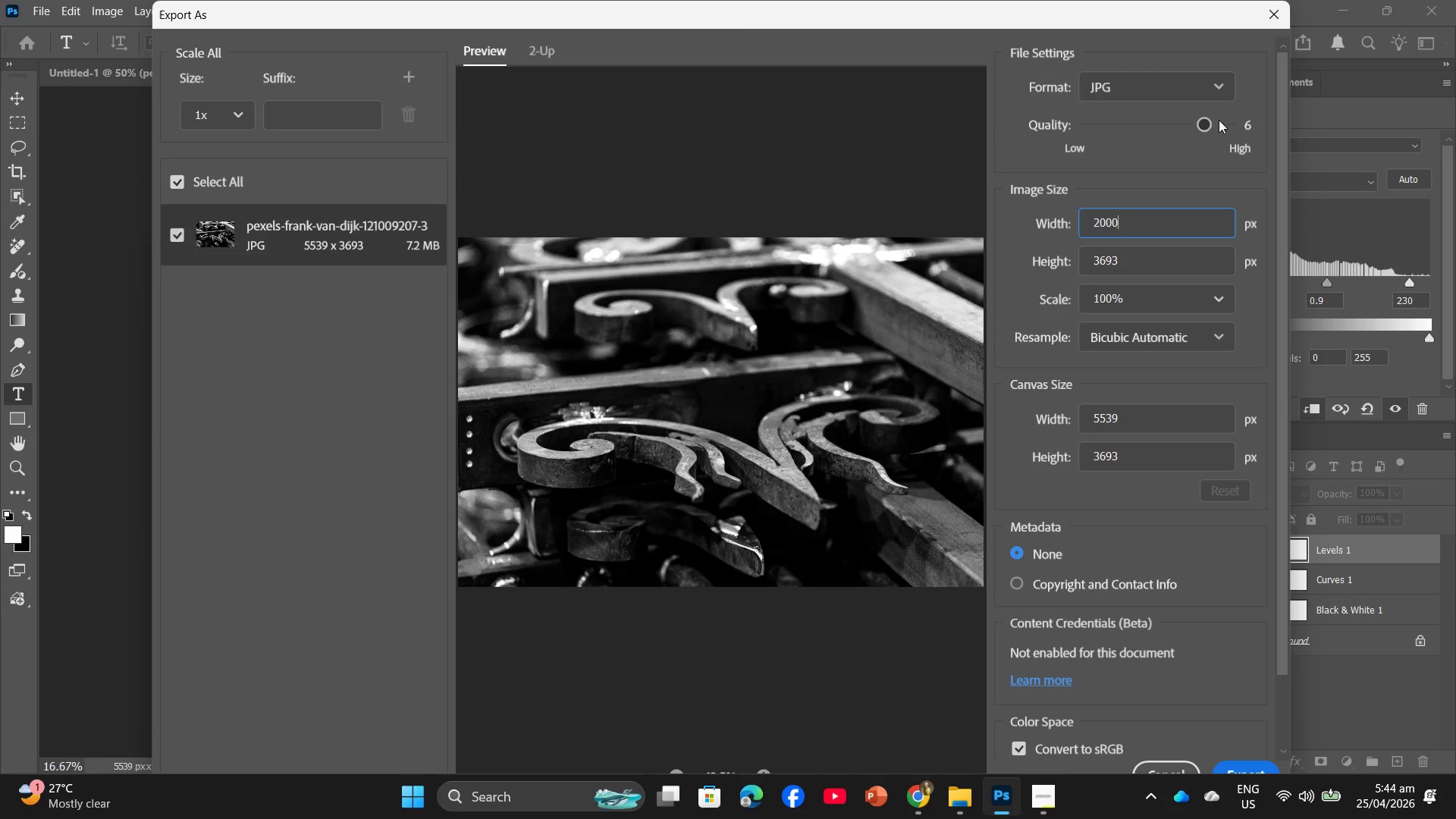 
left_click_drag(start_coordinate=[1201, 124], to_coordinate=[1254, 125])
 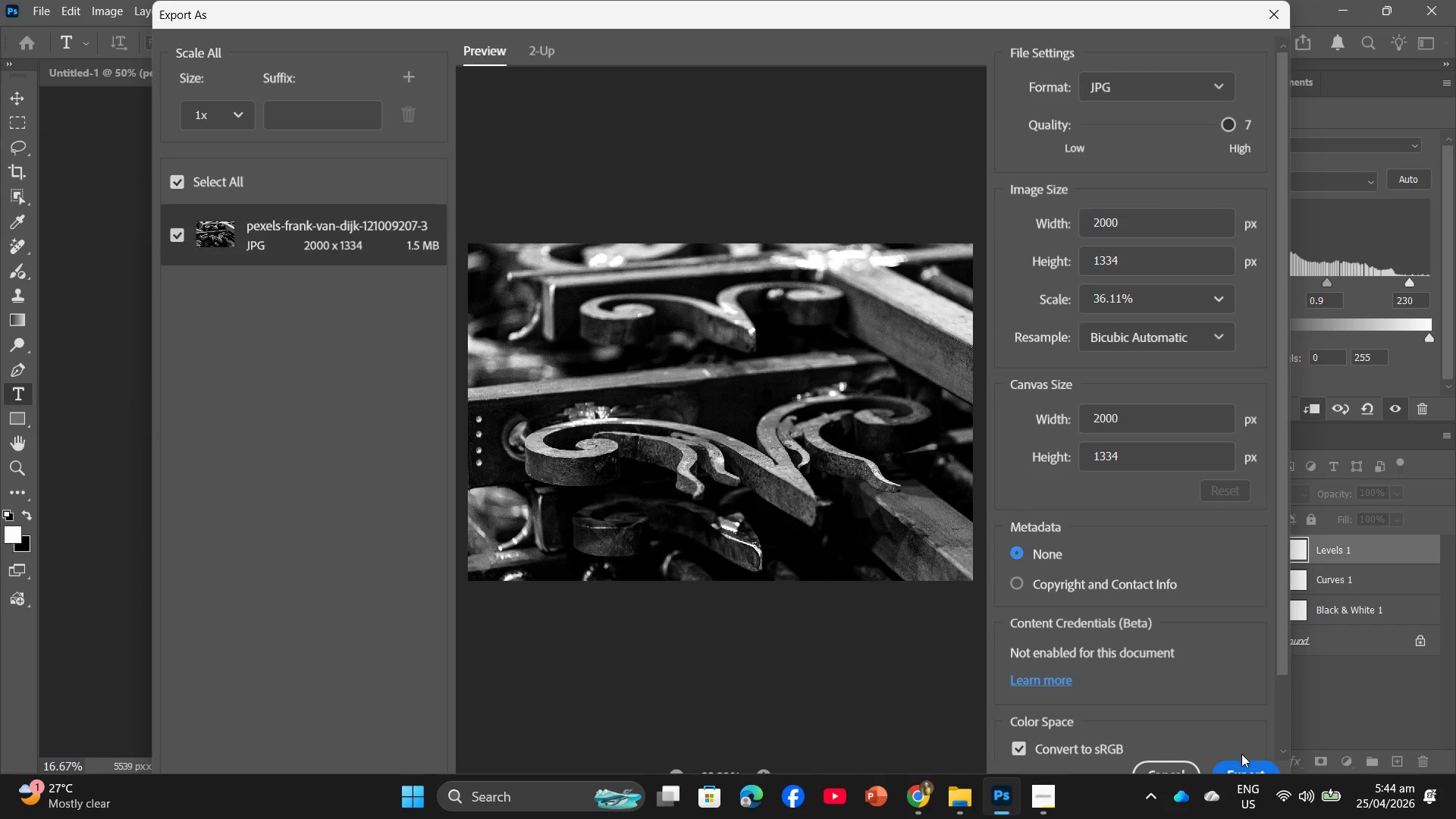 
left_click([1246, 769])
 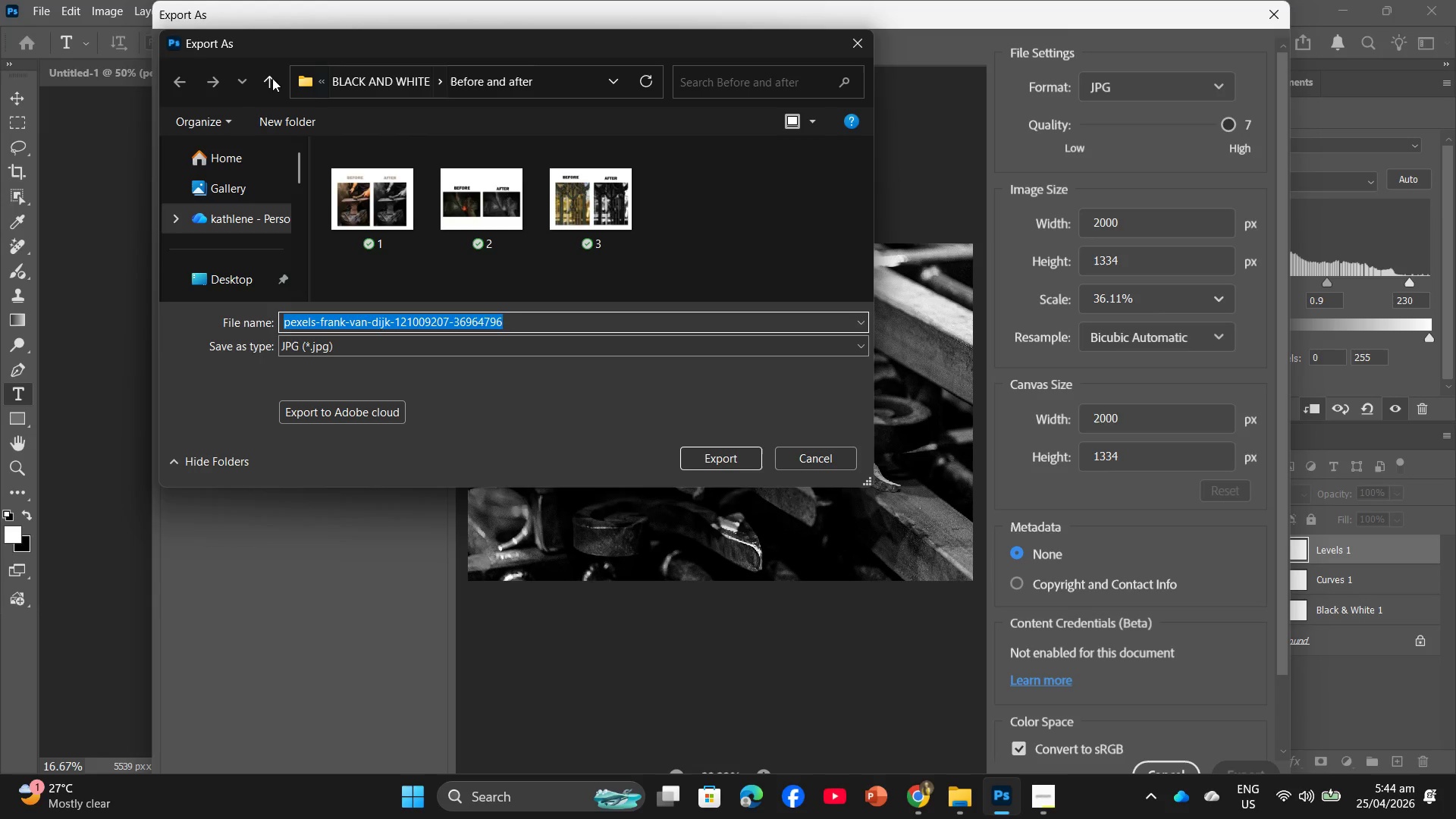 
left_click([391, 77])
 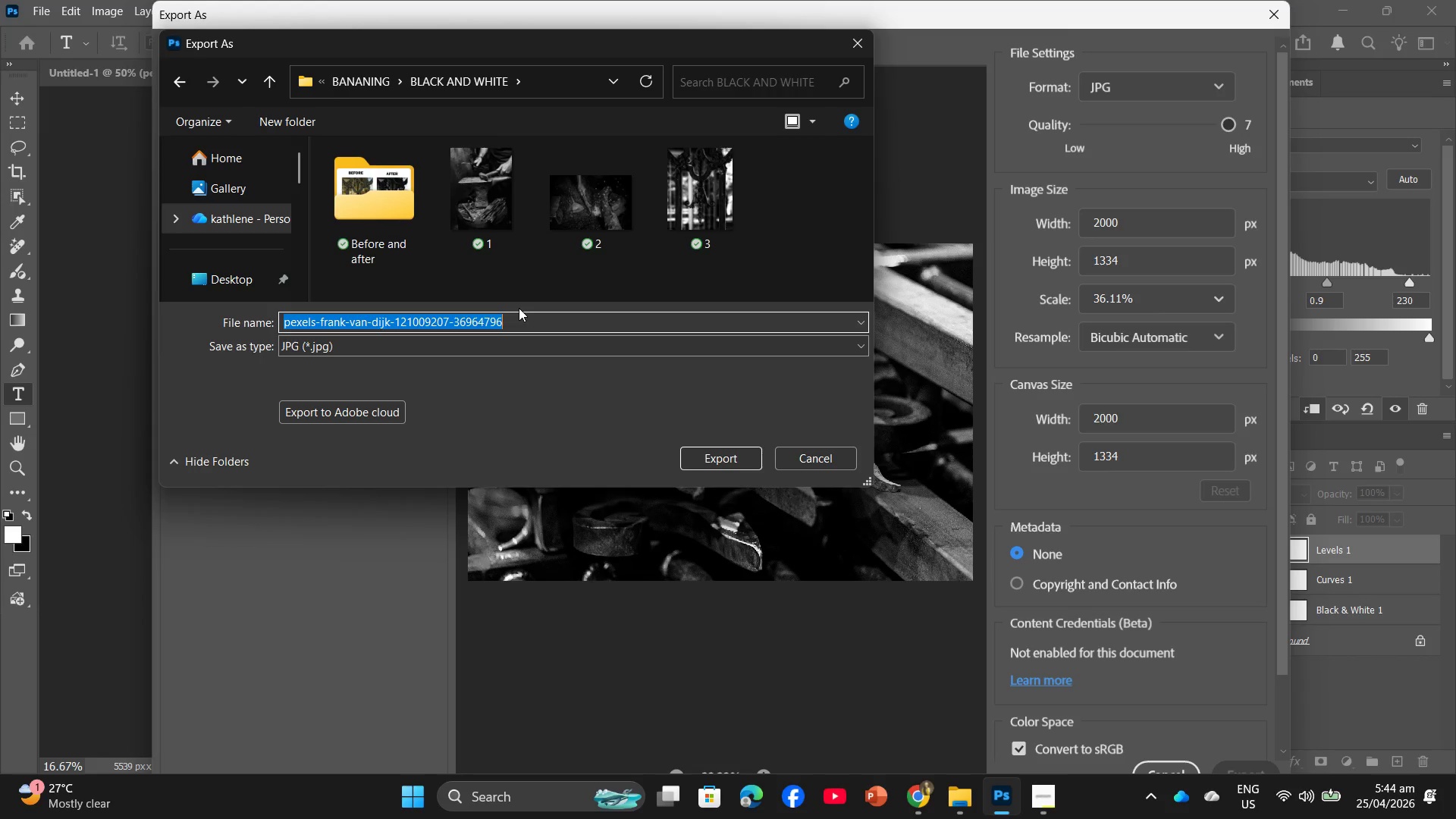 
key(4)
 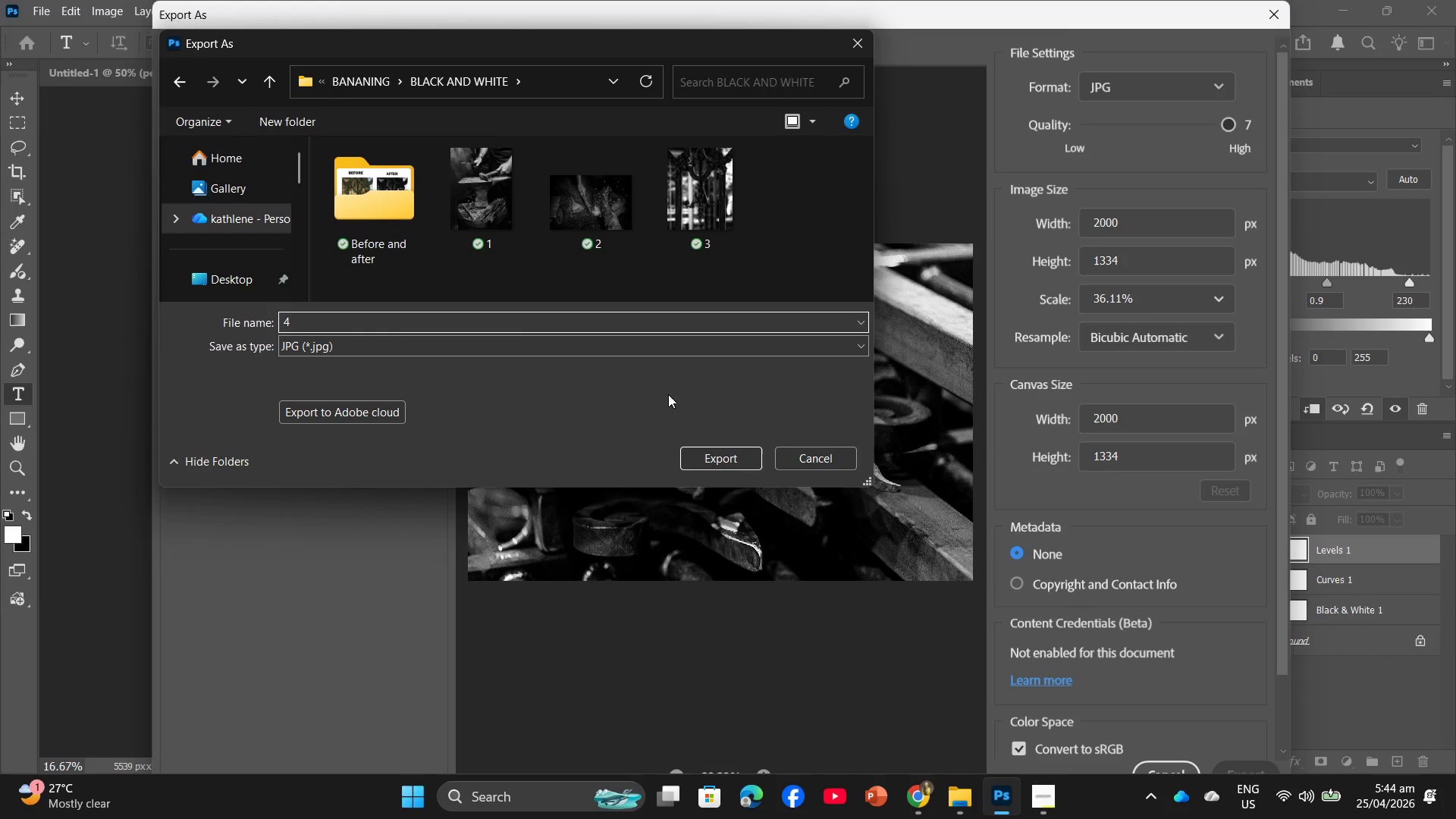 
left_click([701, 446])
 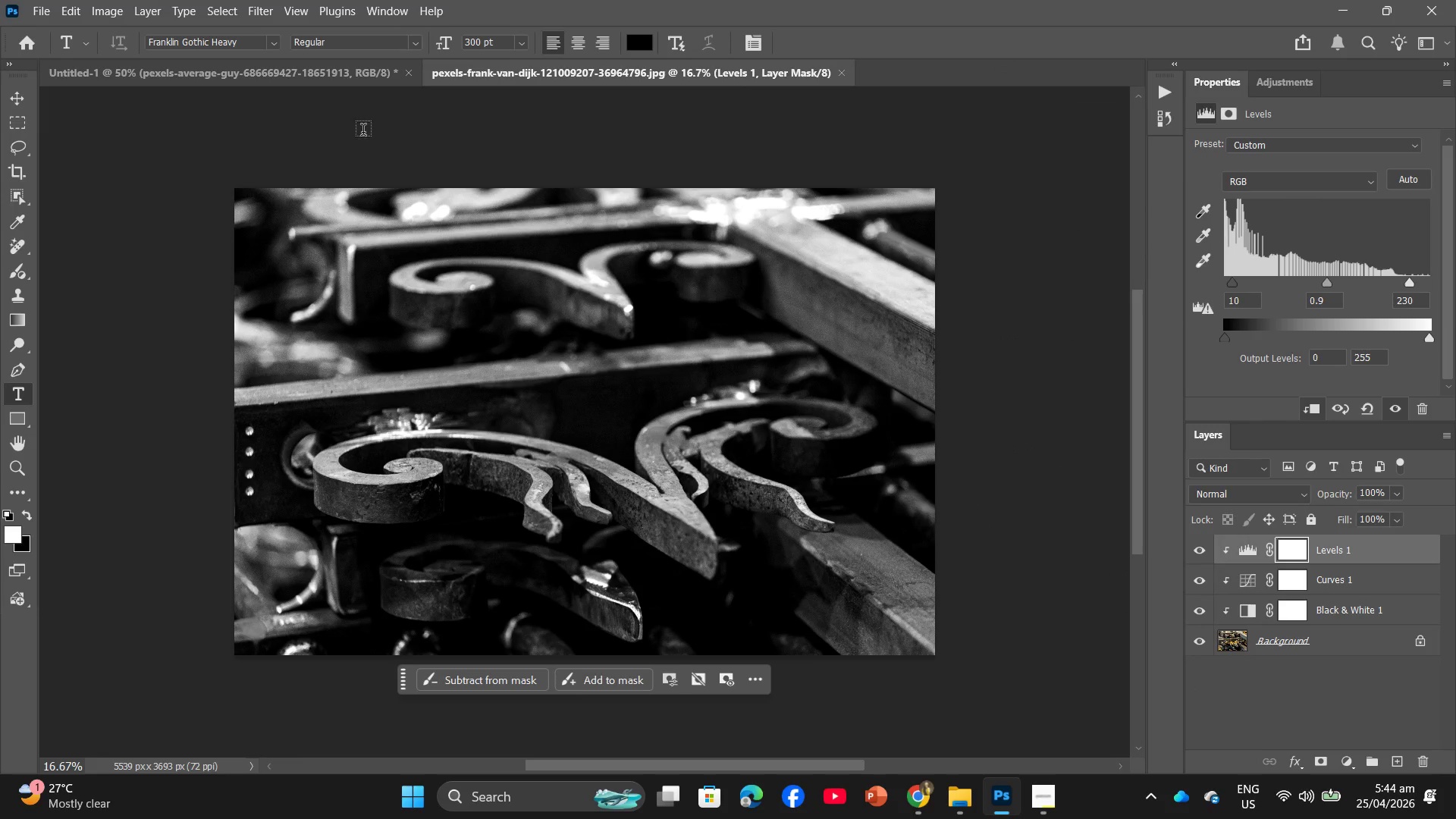 
left_click([1057, 792])